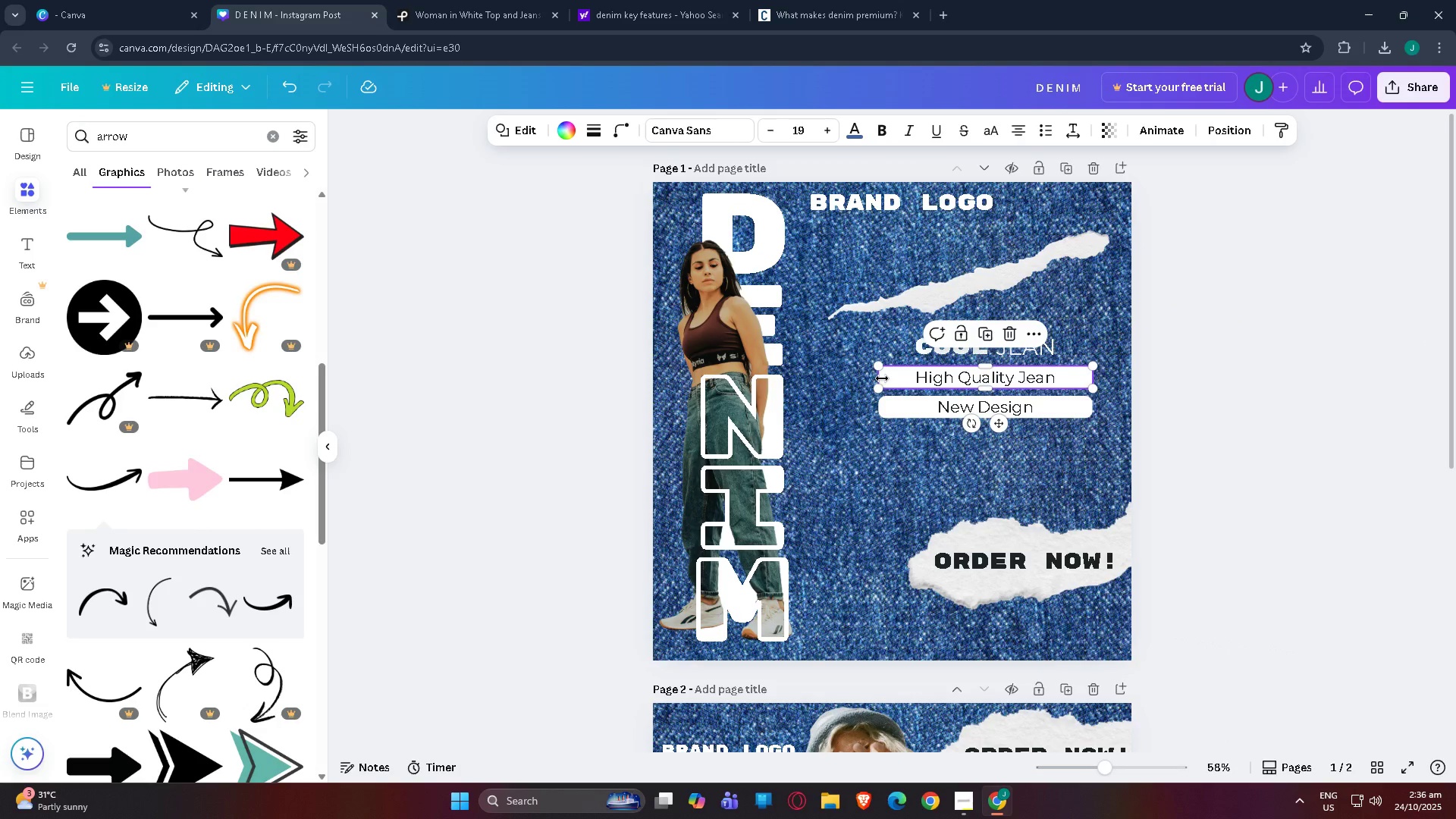 
key(Control+V)
 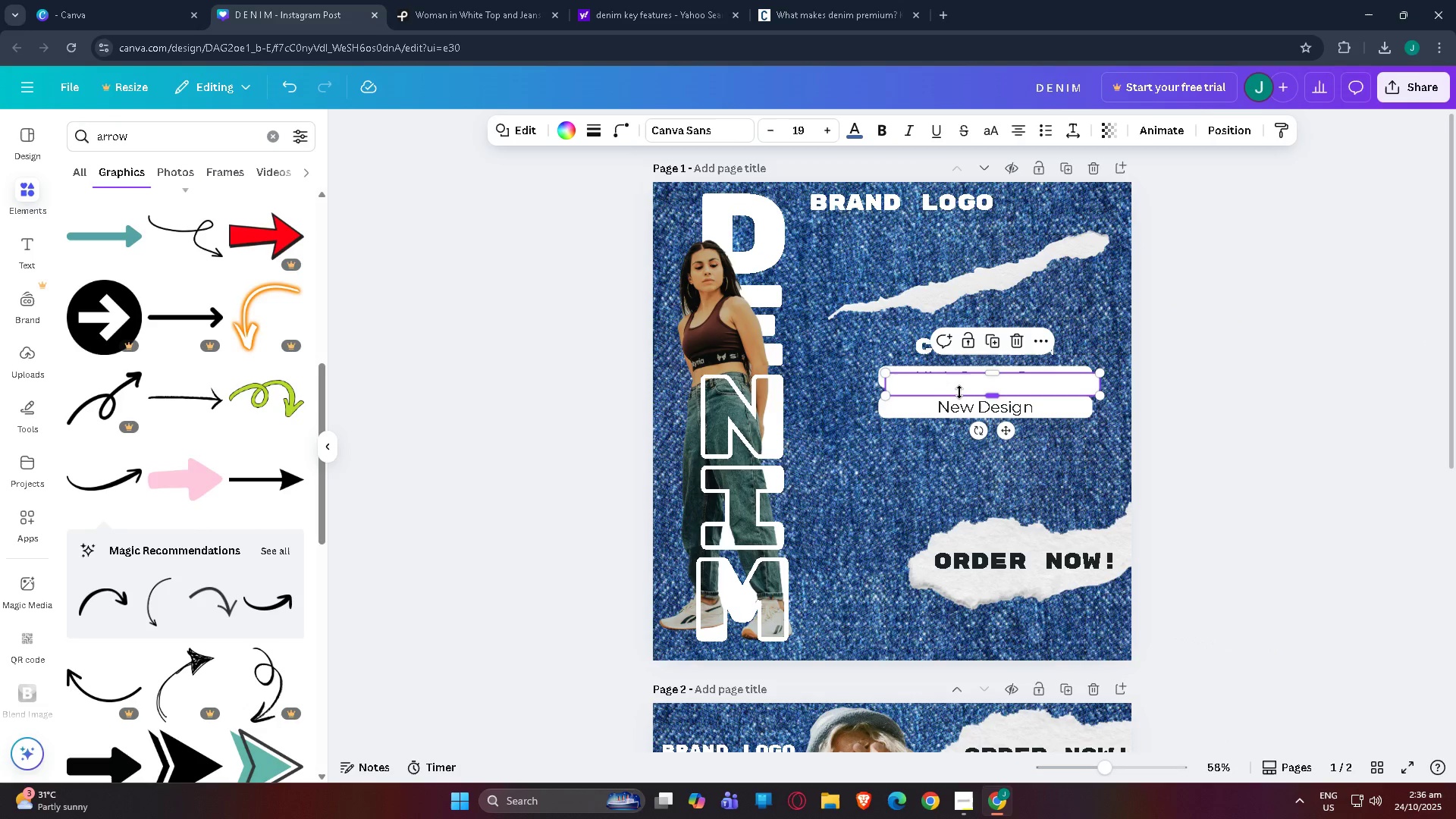 
left_click_drag(start_coordinate=[960, 392], to_coordinate=[954, 396])
 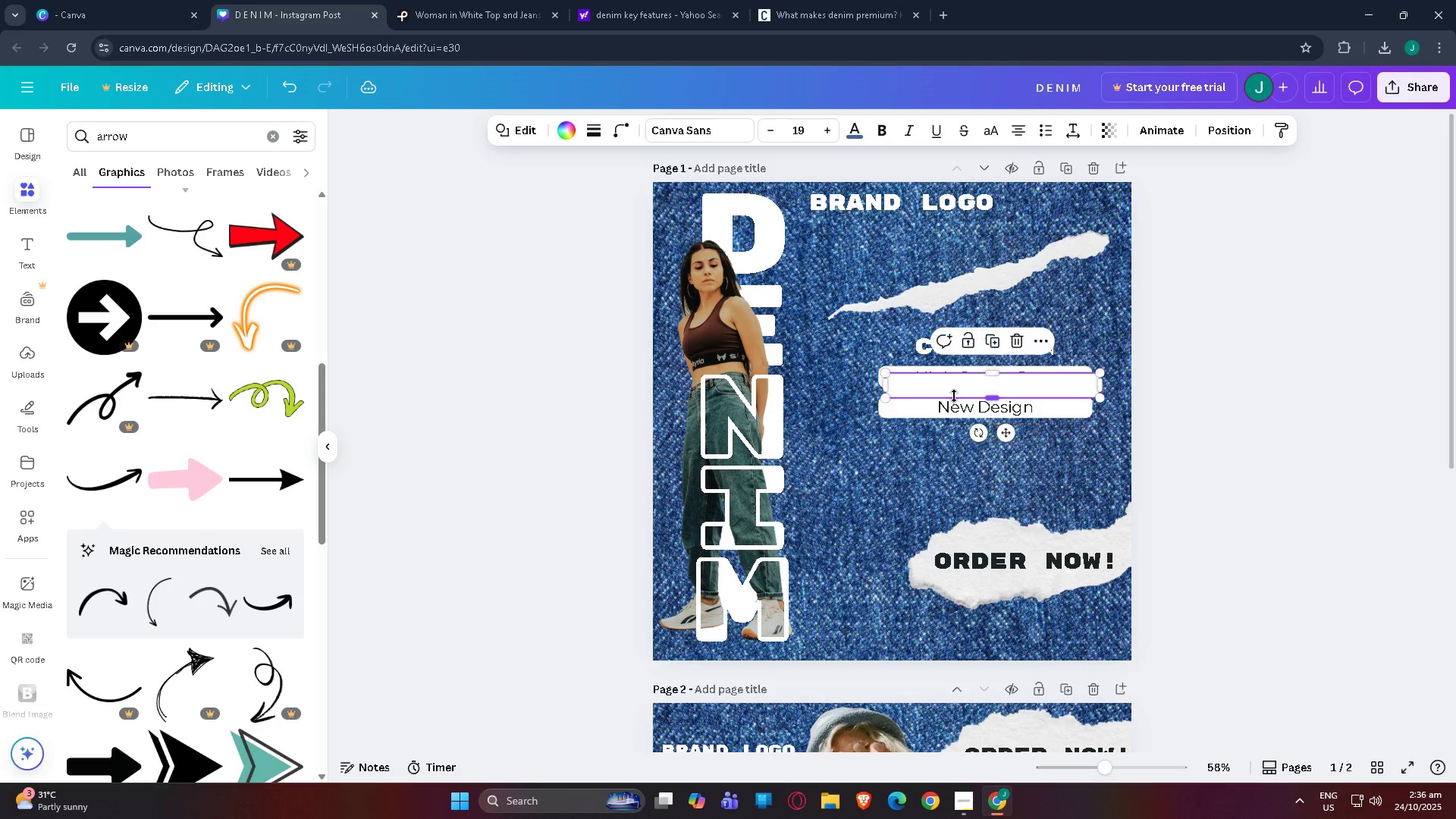 
key(Control+Z)
 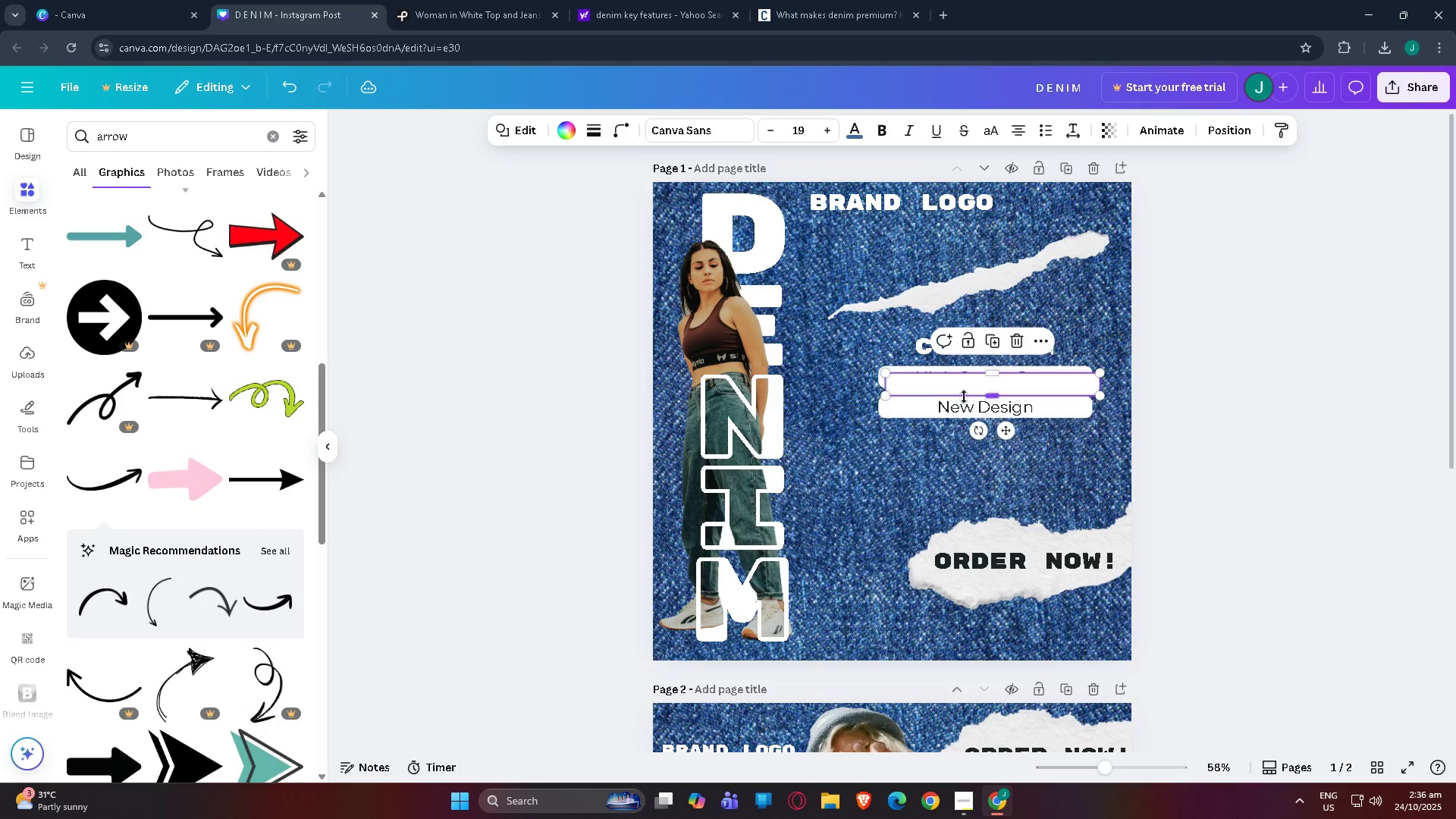 
key(Control+Z)
 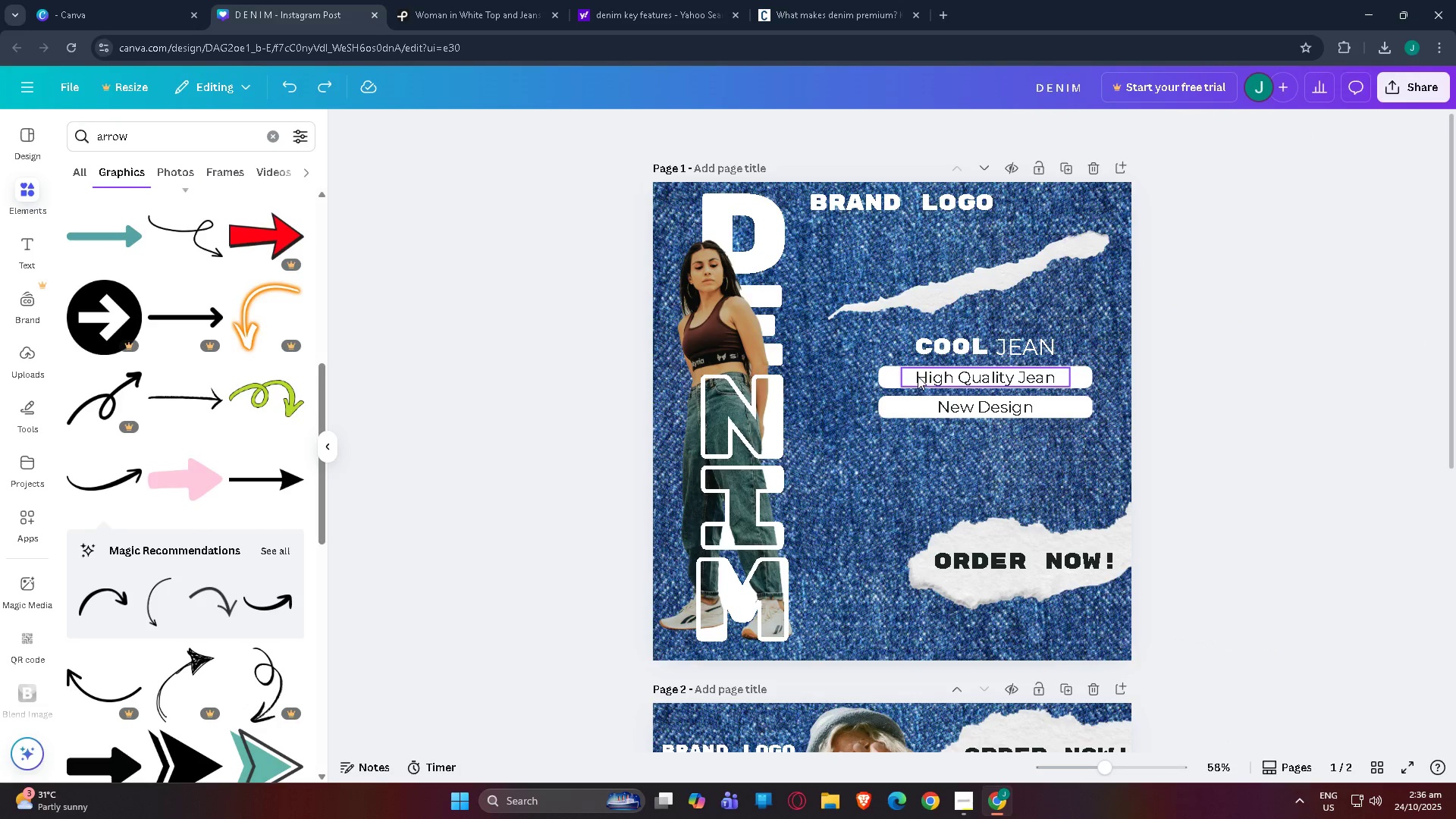 
scroll: coordinate [783, 571], scroll_direction: down, amount: 6.0
 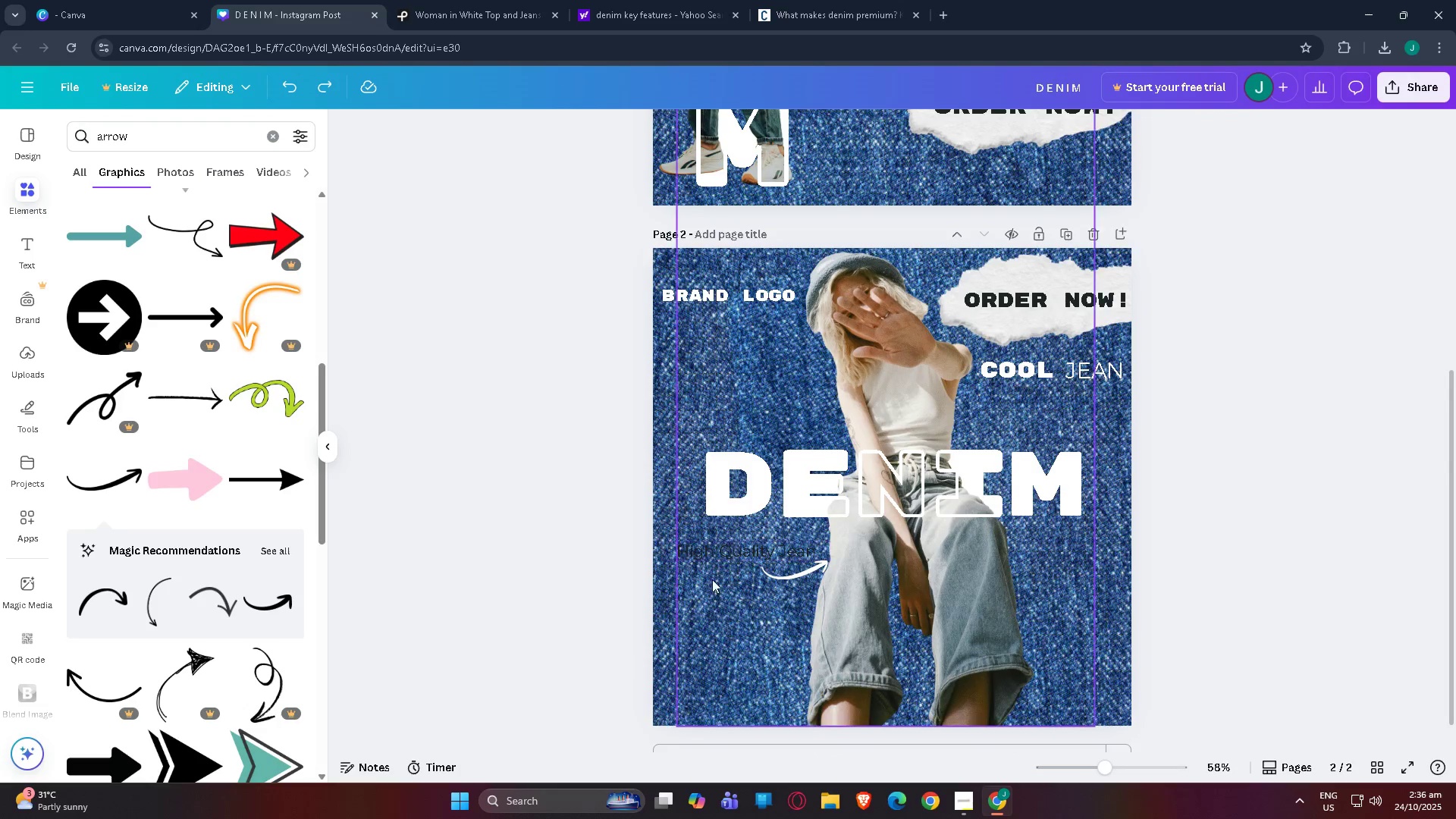 
left_click([711, 583])
 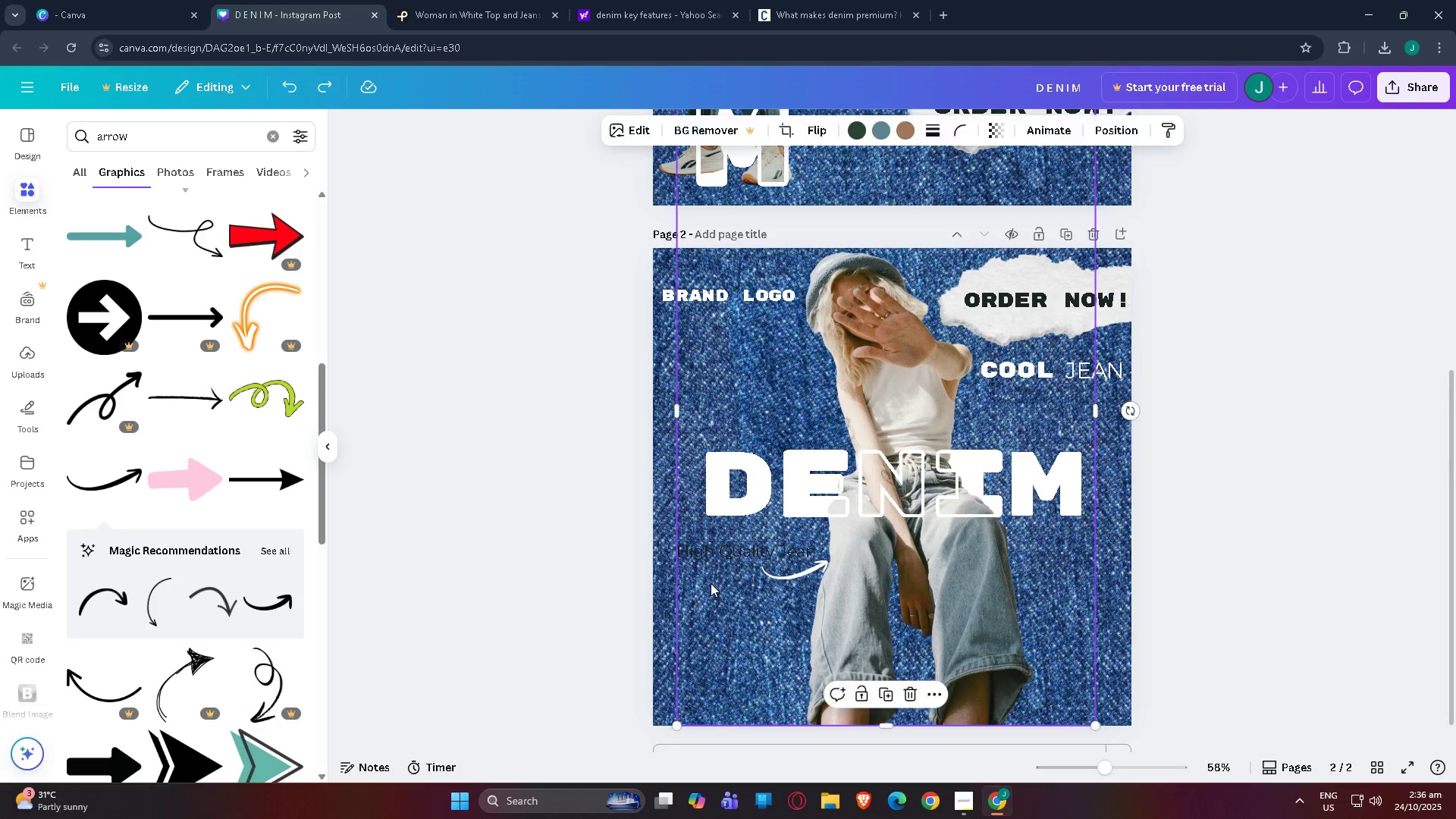 
key(Control+V)
 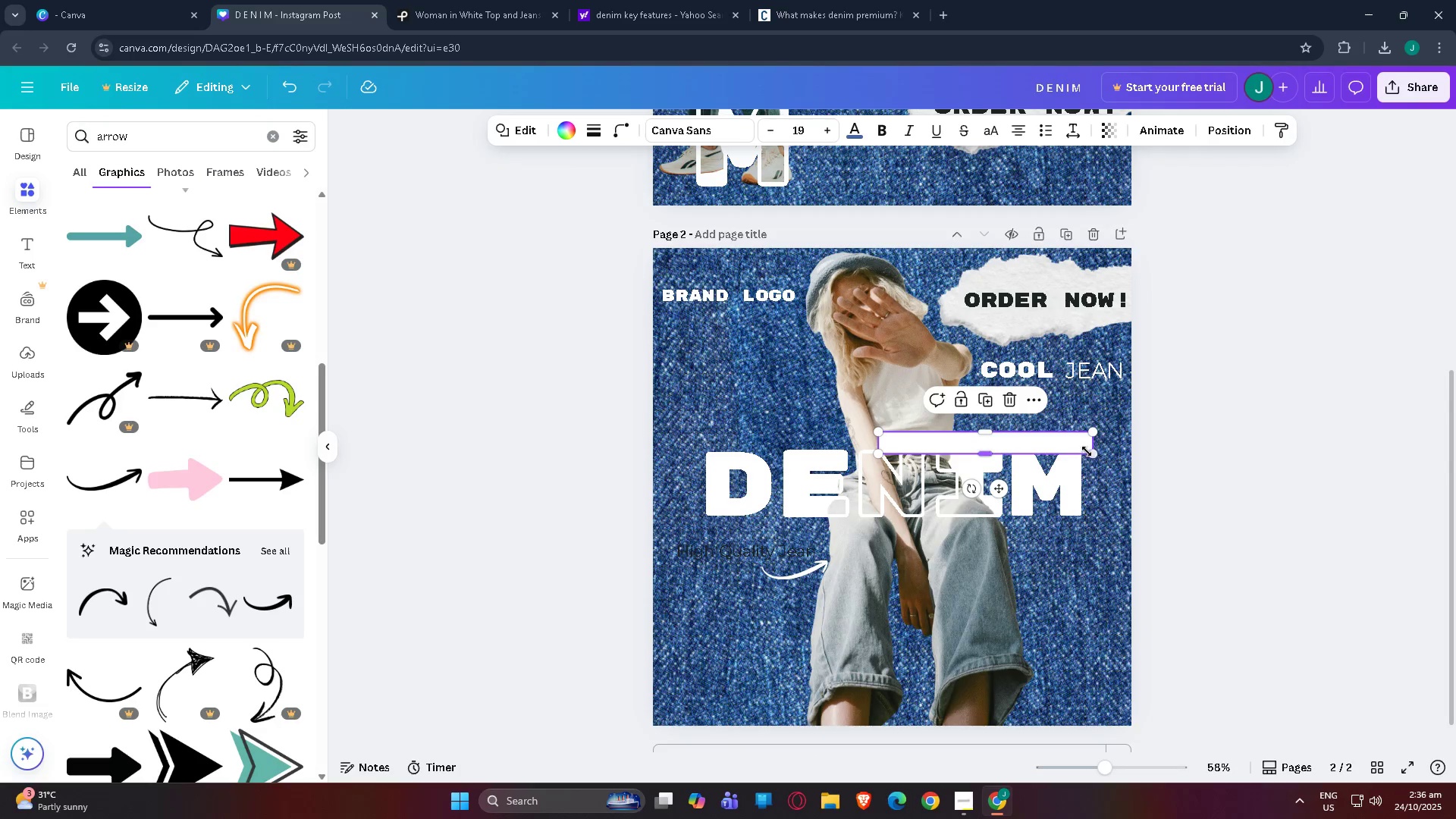 
left_click_drag(start_coordinate=[1094, 454], to_coordinate=[1047, 454])
 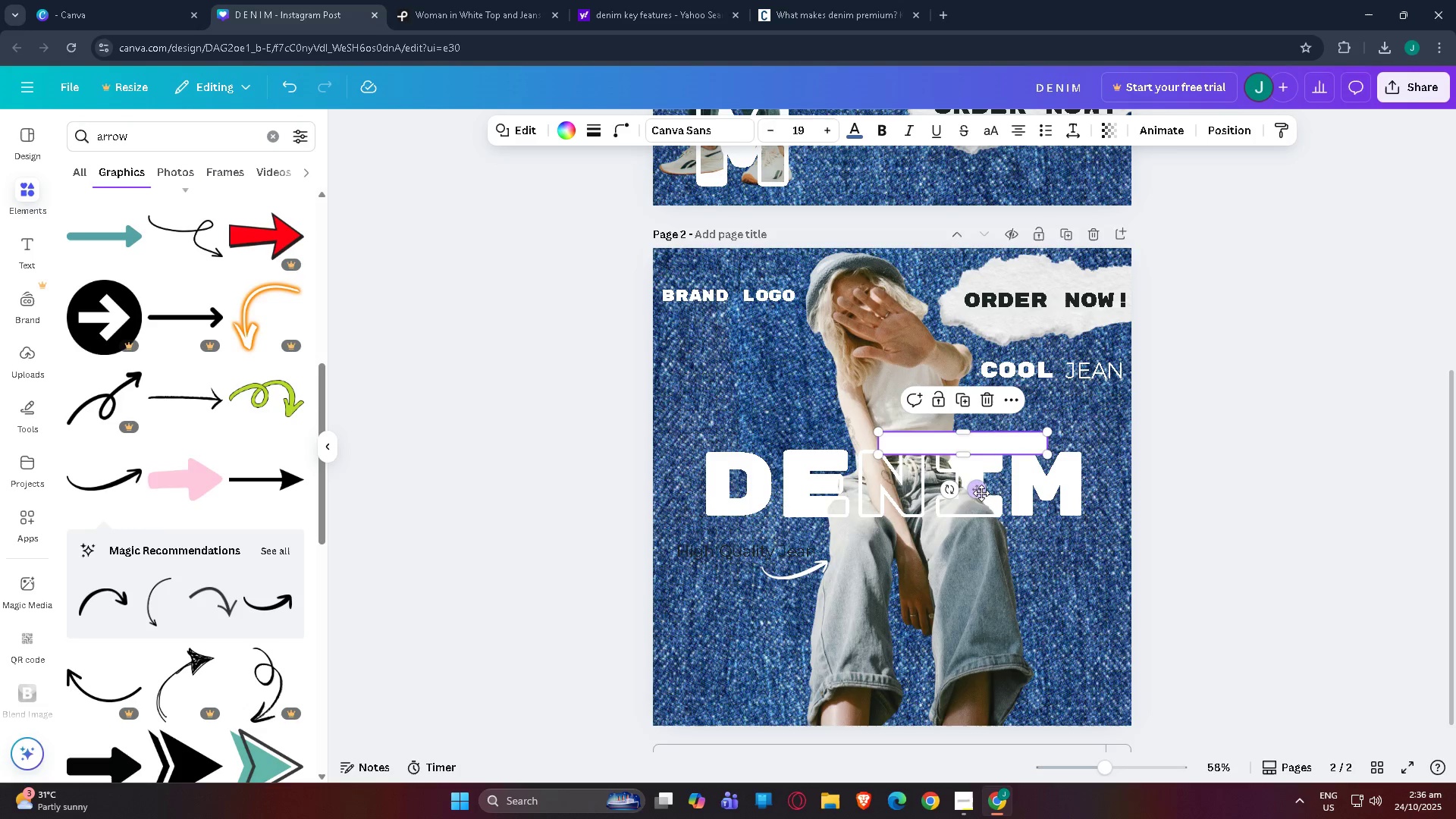 
left_click_drag(start_coordinate=[981, 491], to_coordinate=[764, 598])
 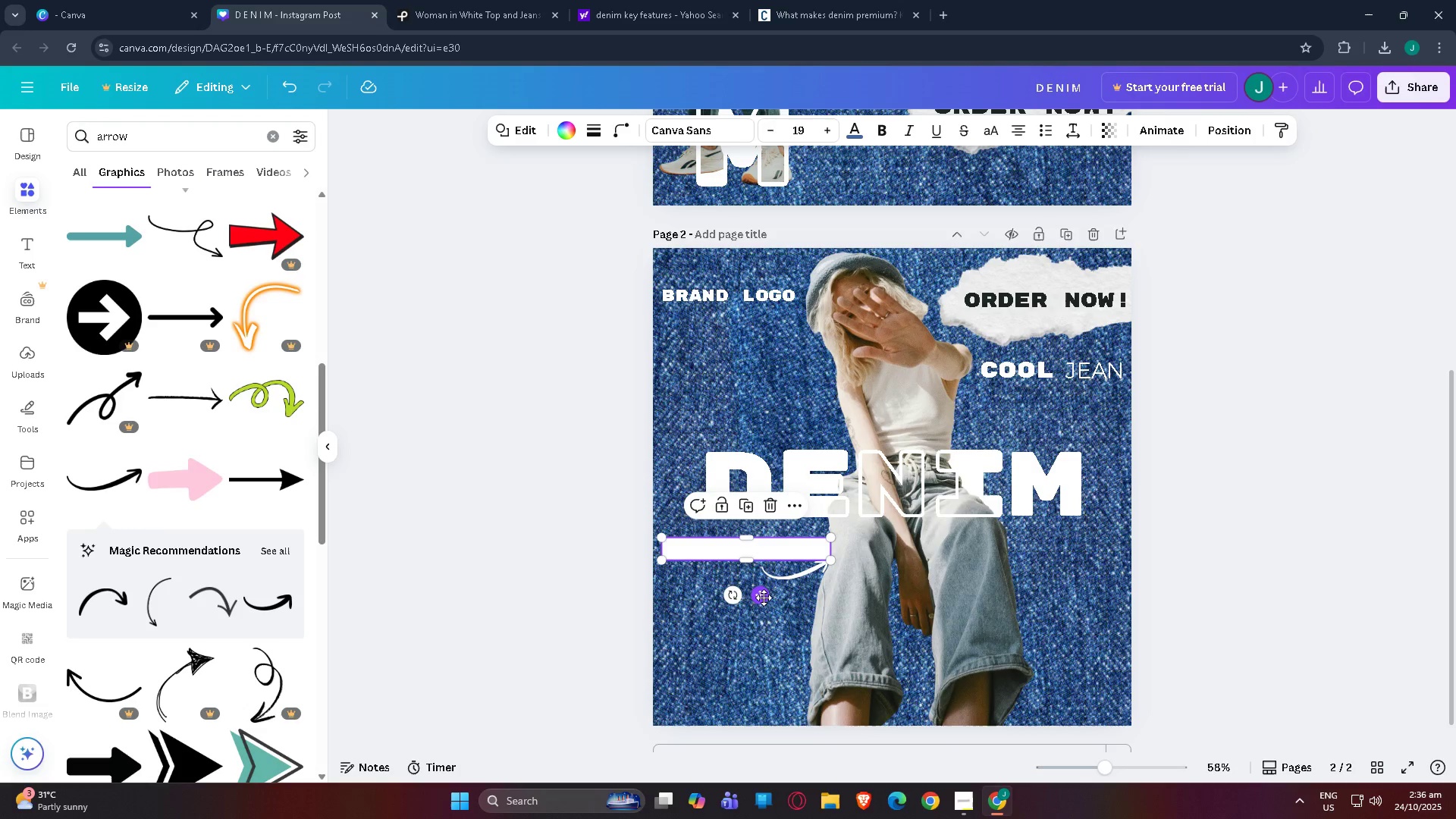 
key(Control+BracketLeft)
 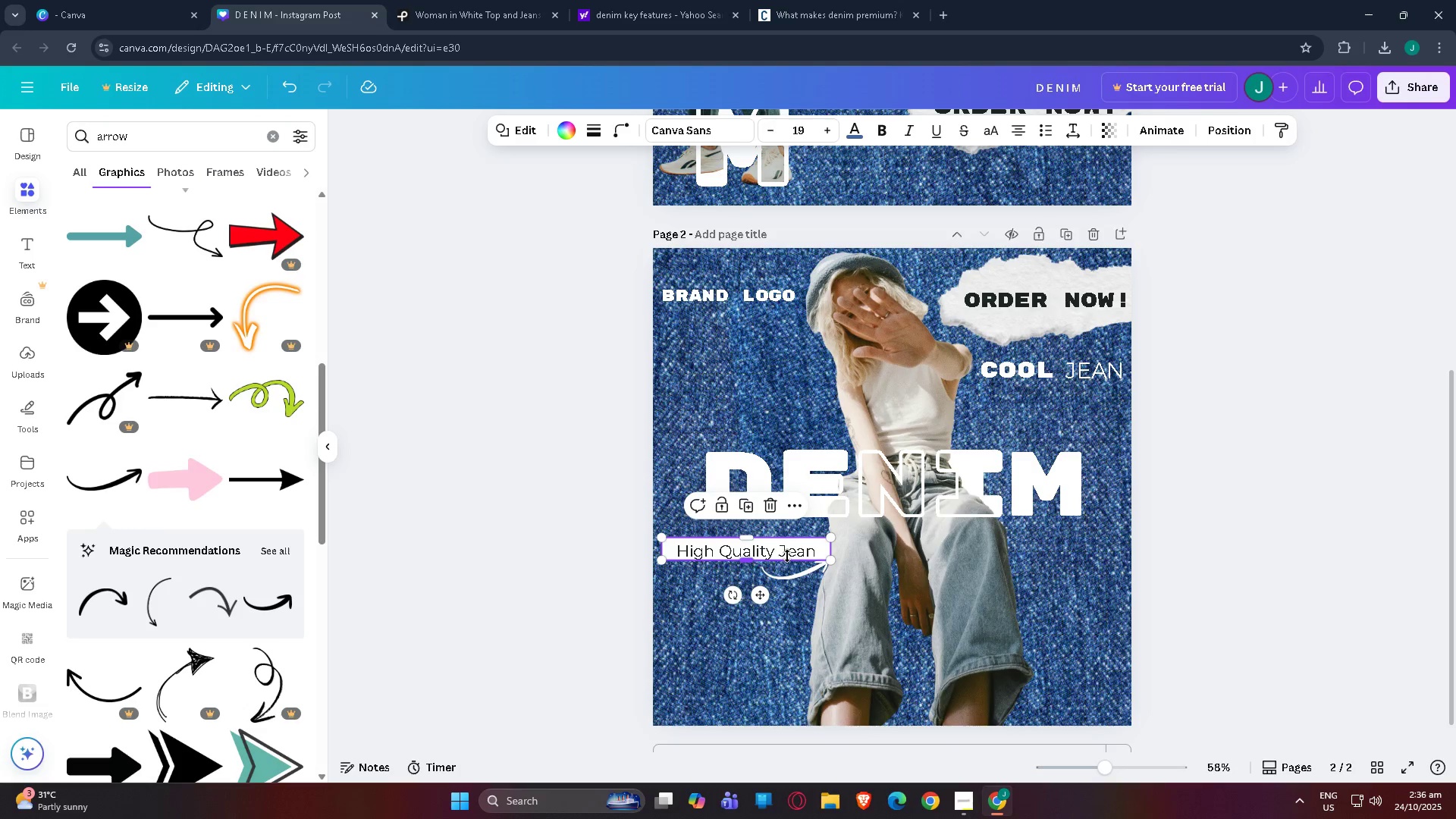 
left_click_drag(start_coordinate=[829, 538], to_coordinate=[820, 540])
 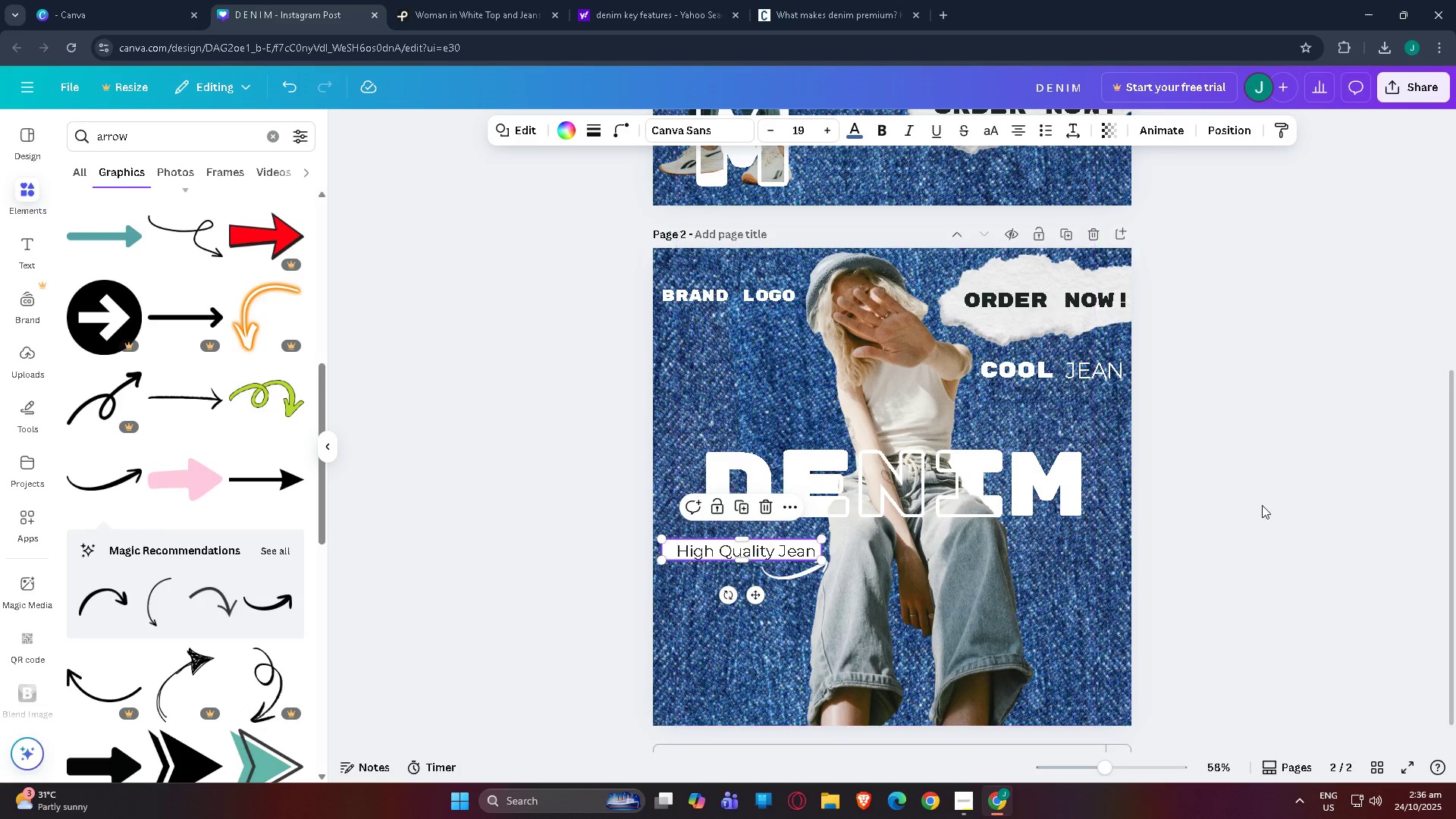 
left_click([1262, 505])
 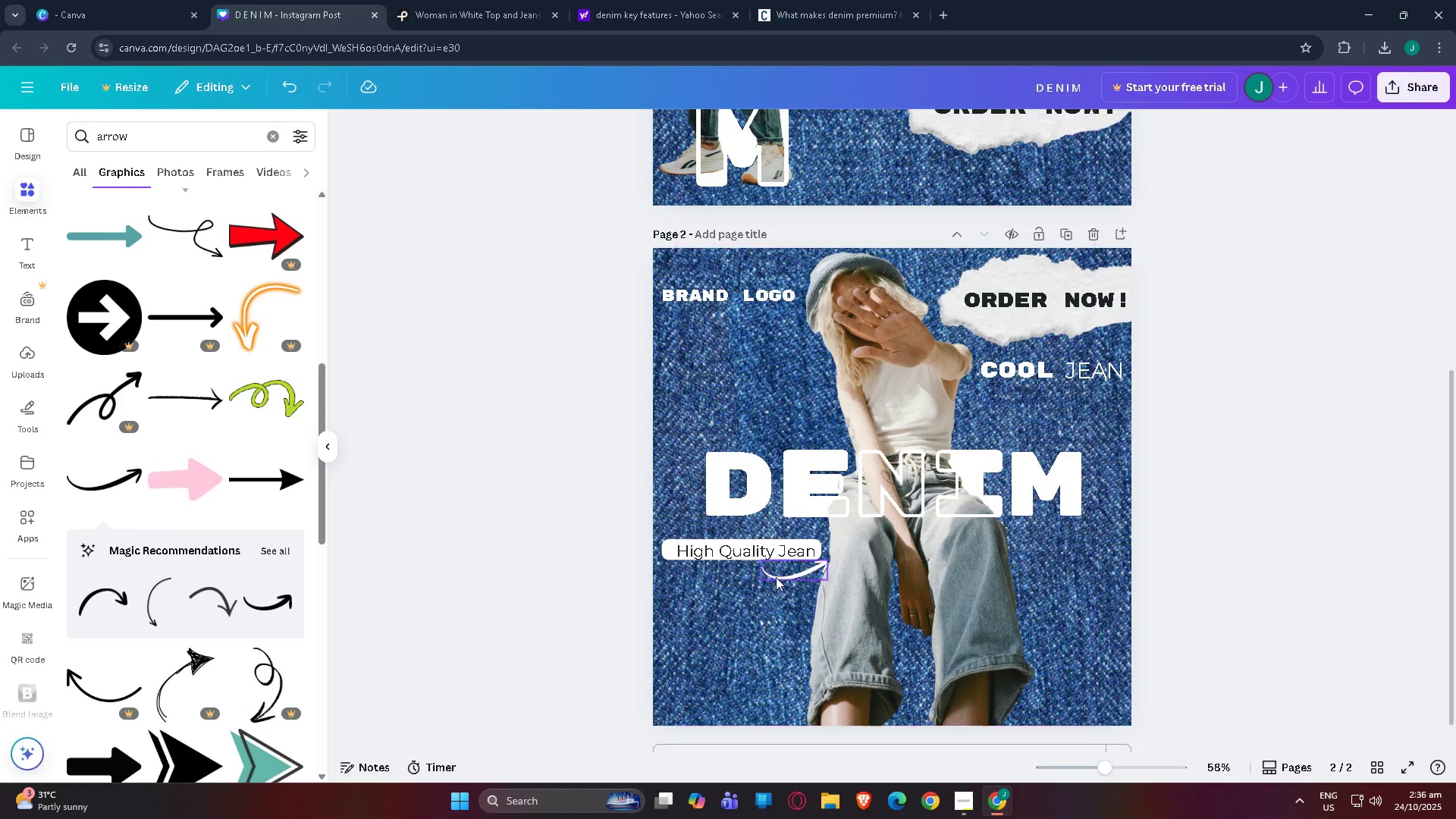 
left_click_drag(start_coordinate=[789, 573], to_coordinate=[775, 586])
 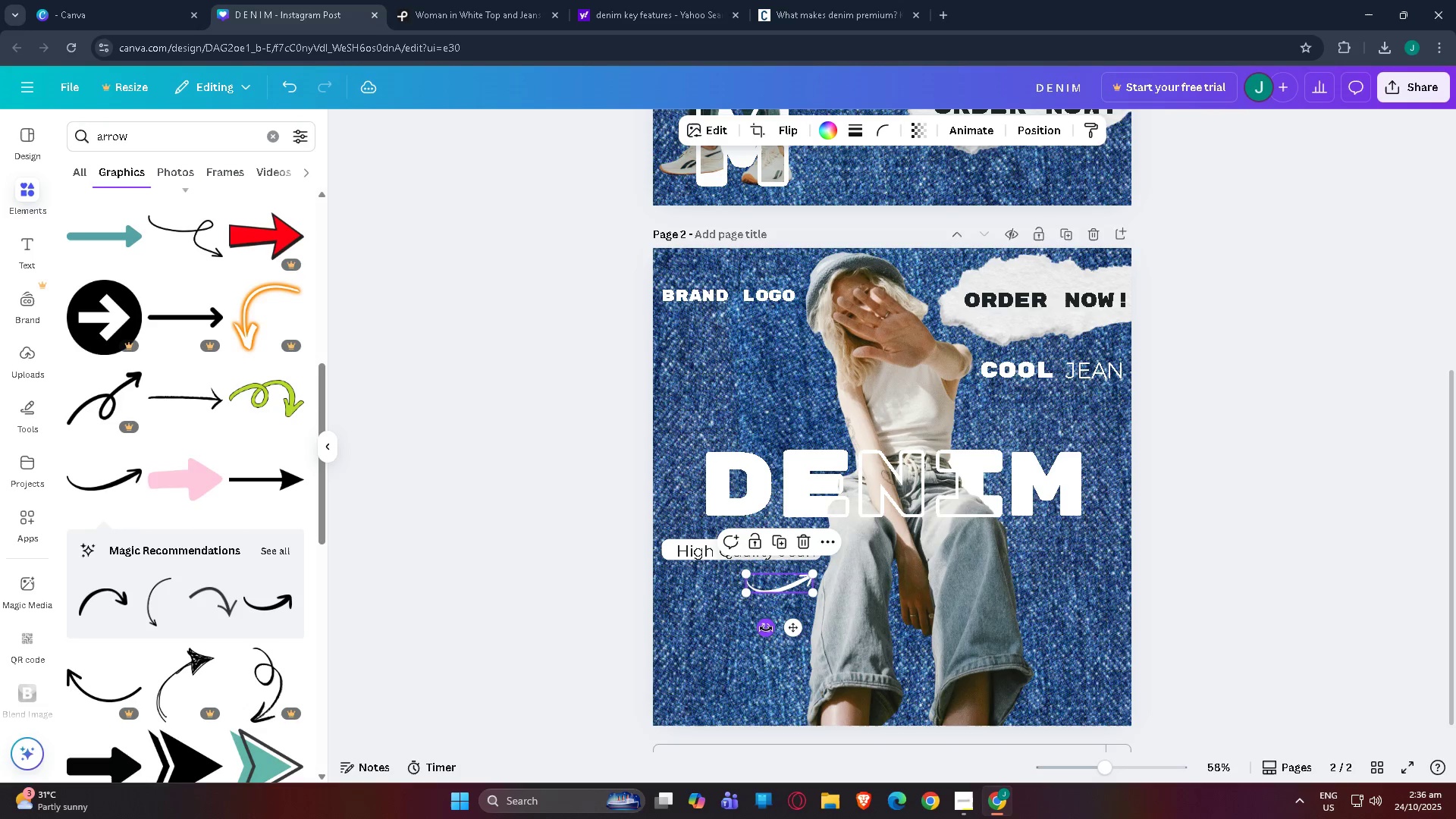 
left_click_drag(start_coordinate=[766, 629], to_coordinate=[749, 618])
 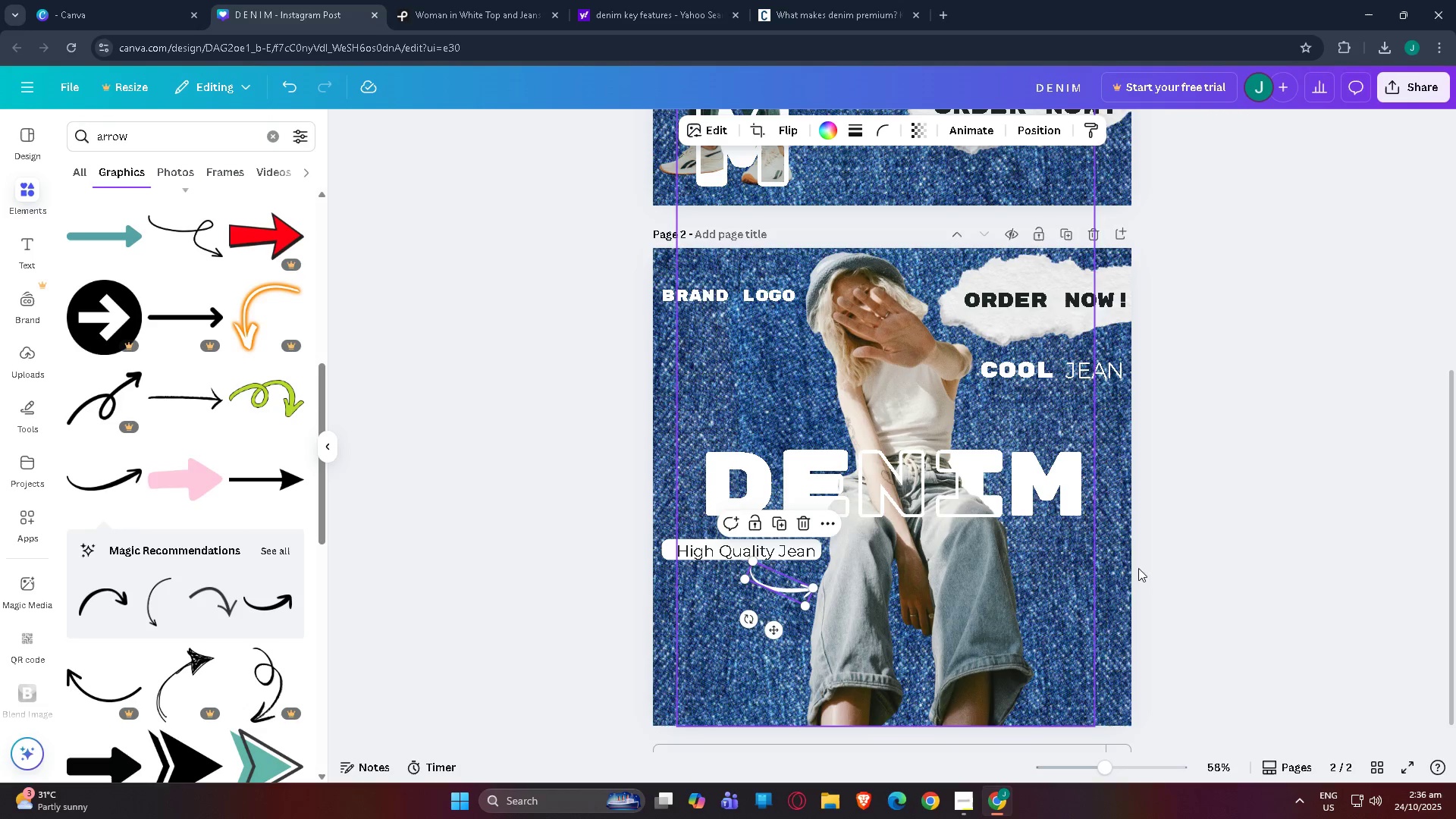 
left_click([1196, 567])
 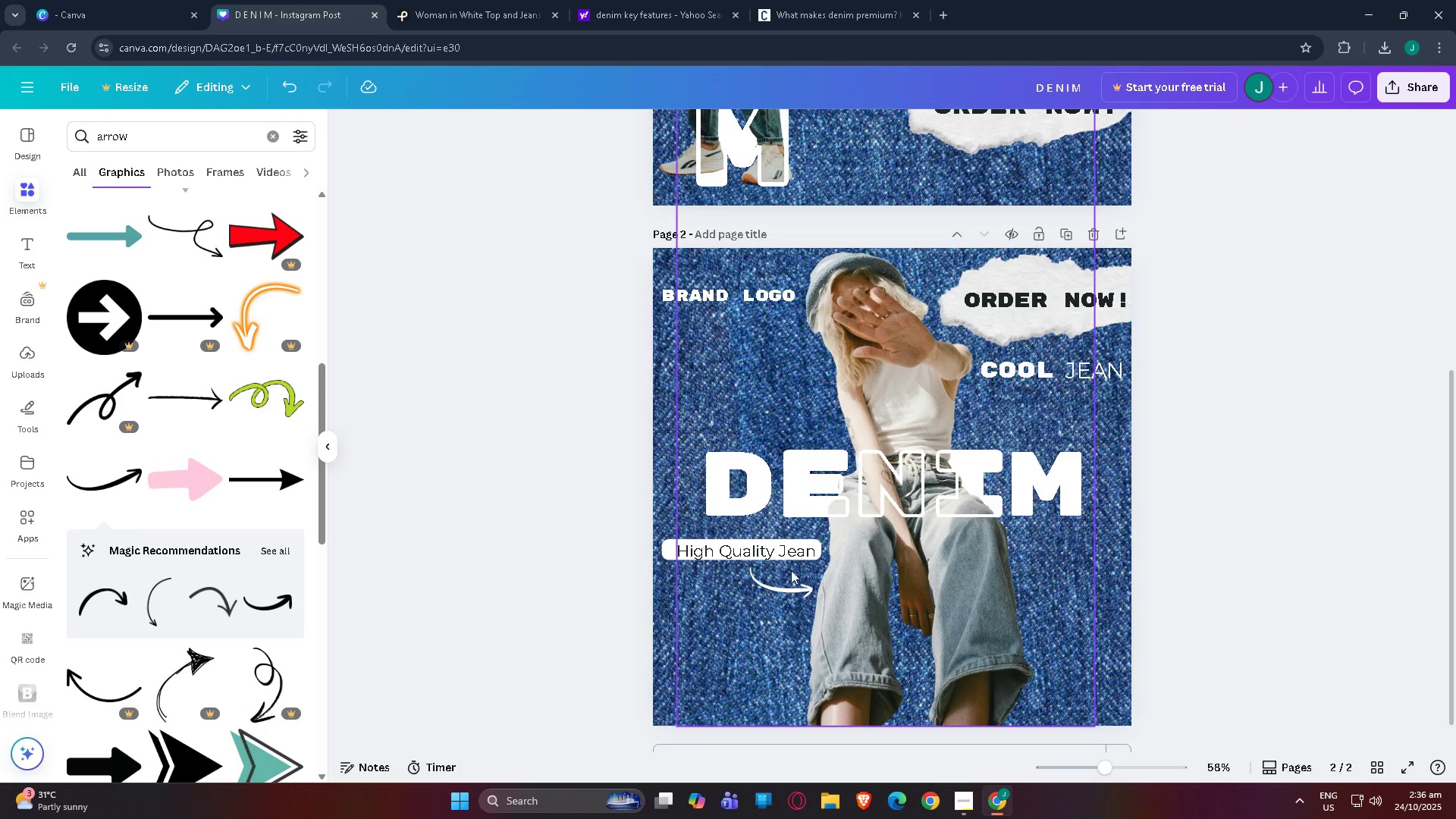 
scroll: coordinate [834, 582], scroll_direction: down, amount: 3.0
 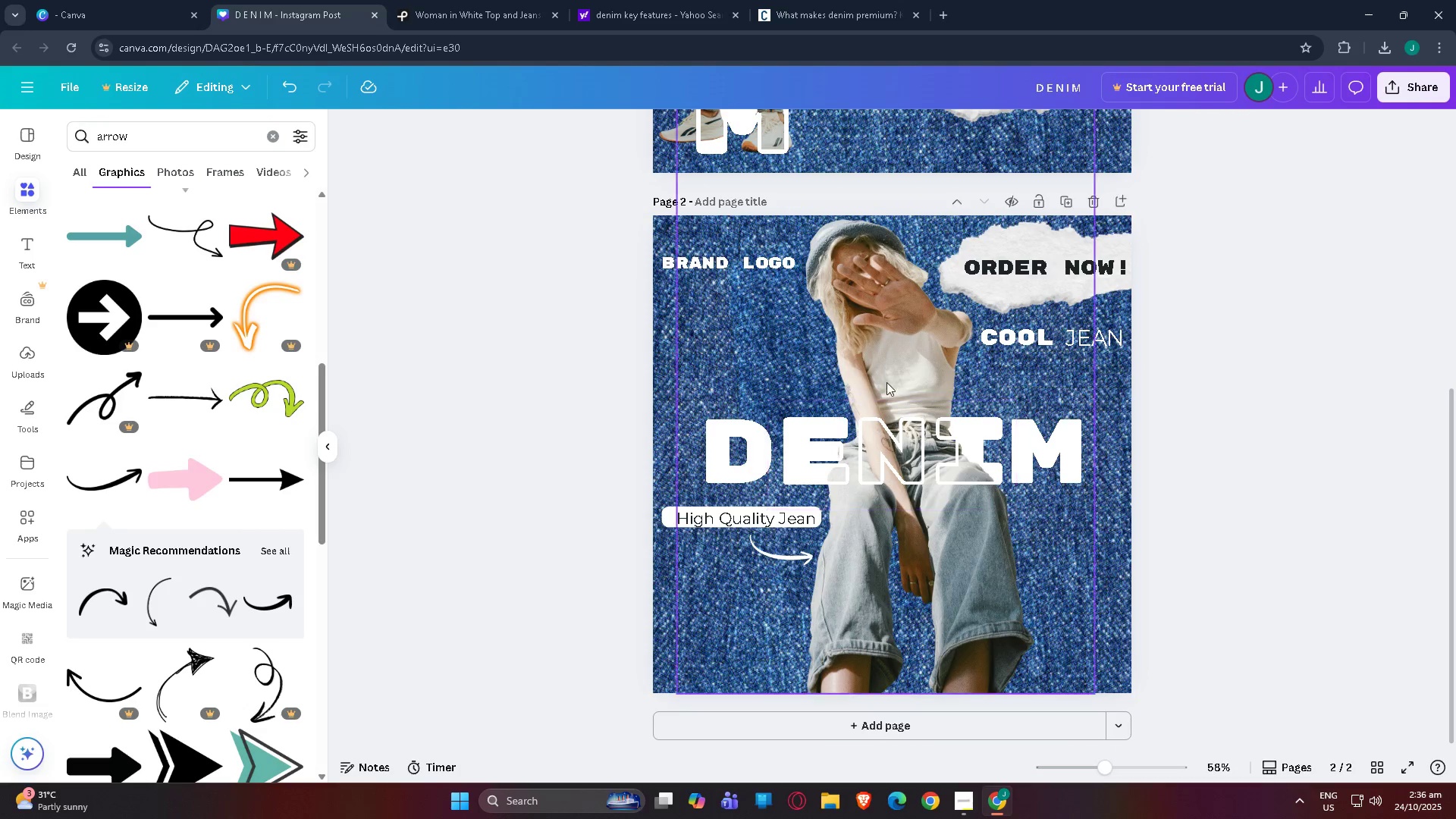 
scroll: coordinate [992, 463], scroll_direction: up, amount: 7.0
 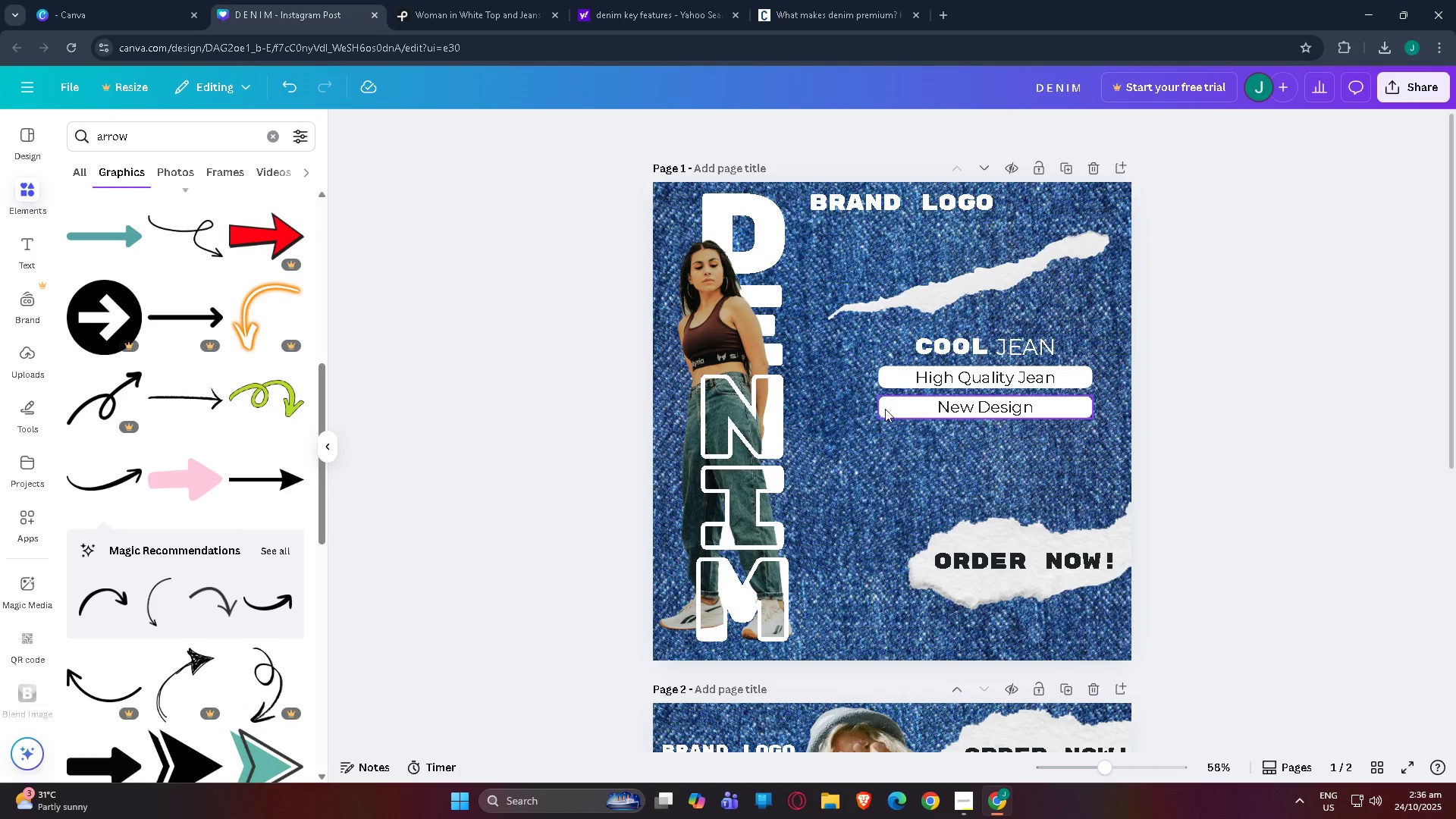 
left_click([885, 409])
 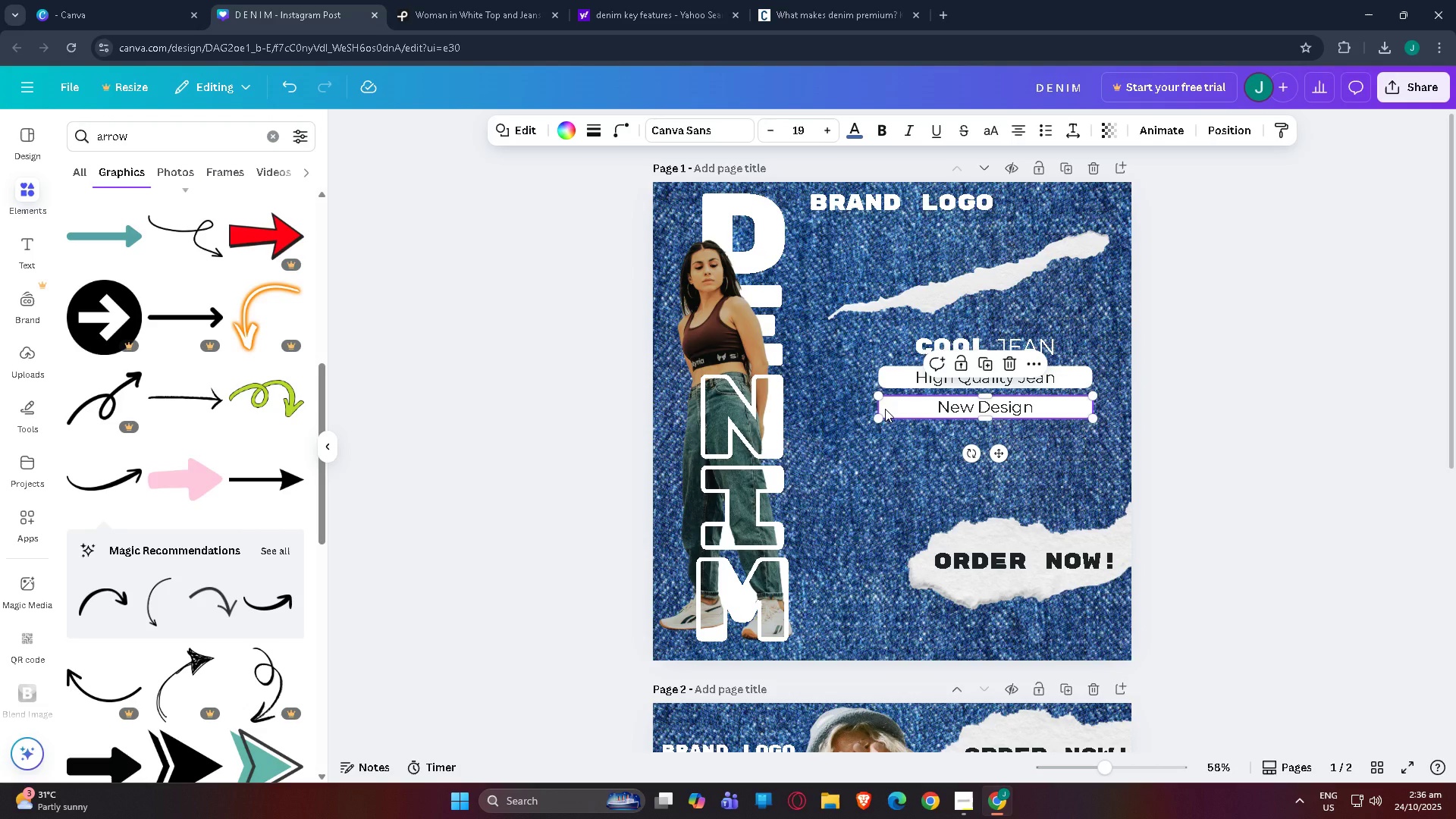 
key(Control+C)
 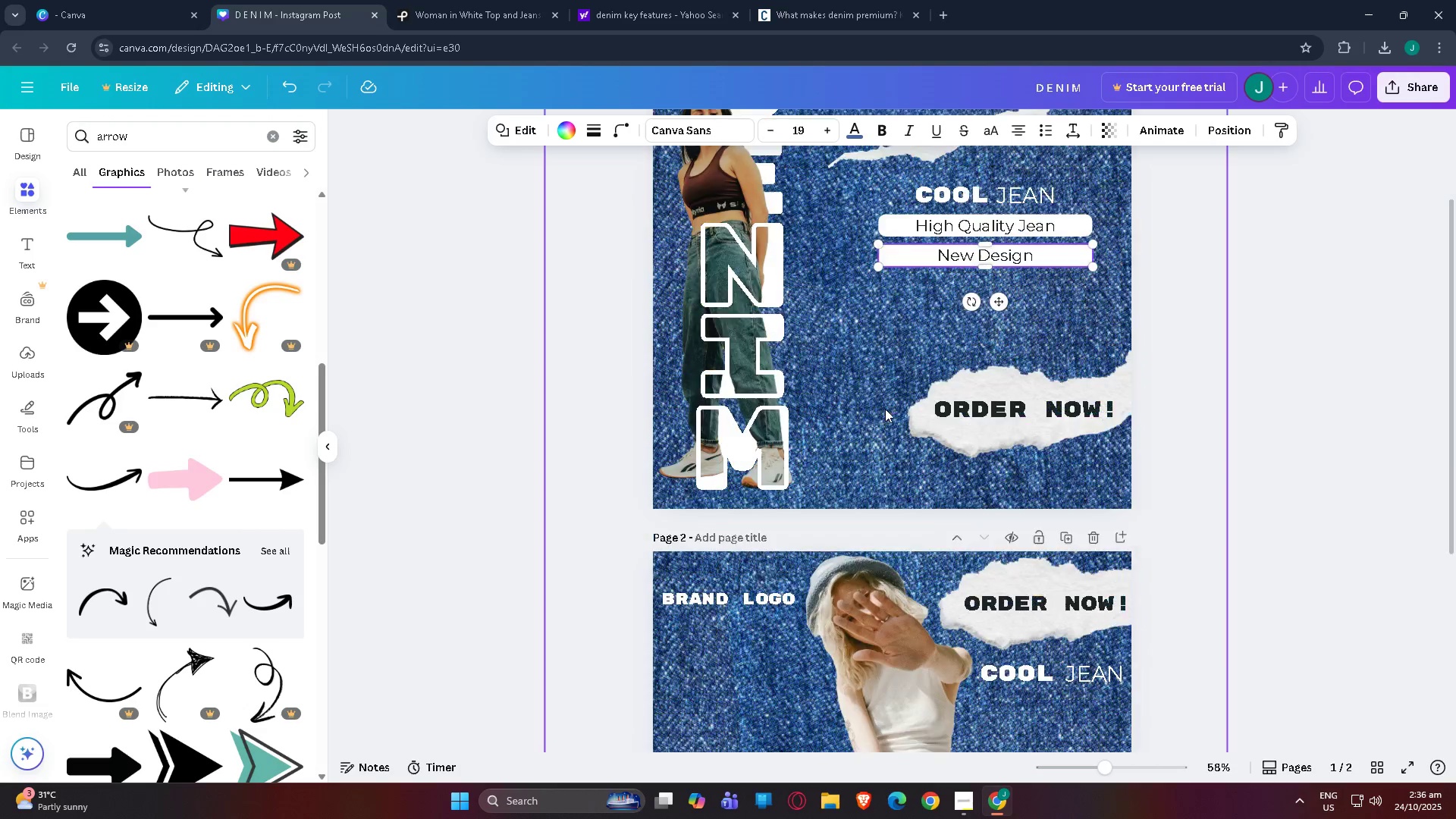 
scroll: coordinate [924, 539], scroll_direction: down, amount: 9.0
 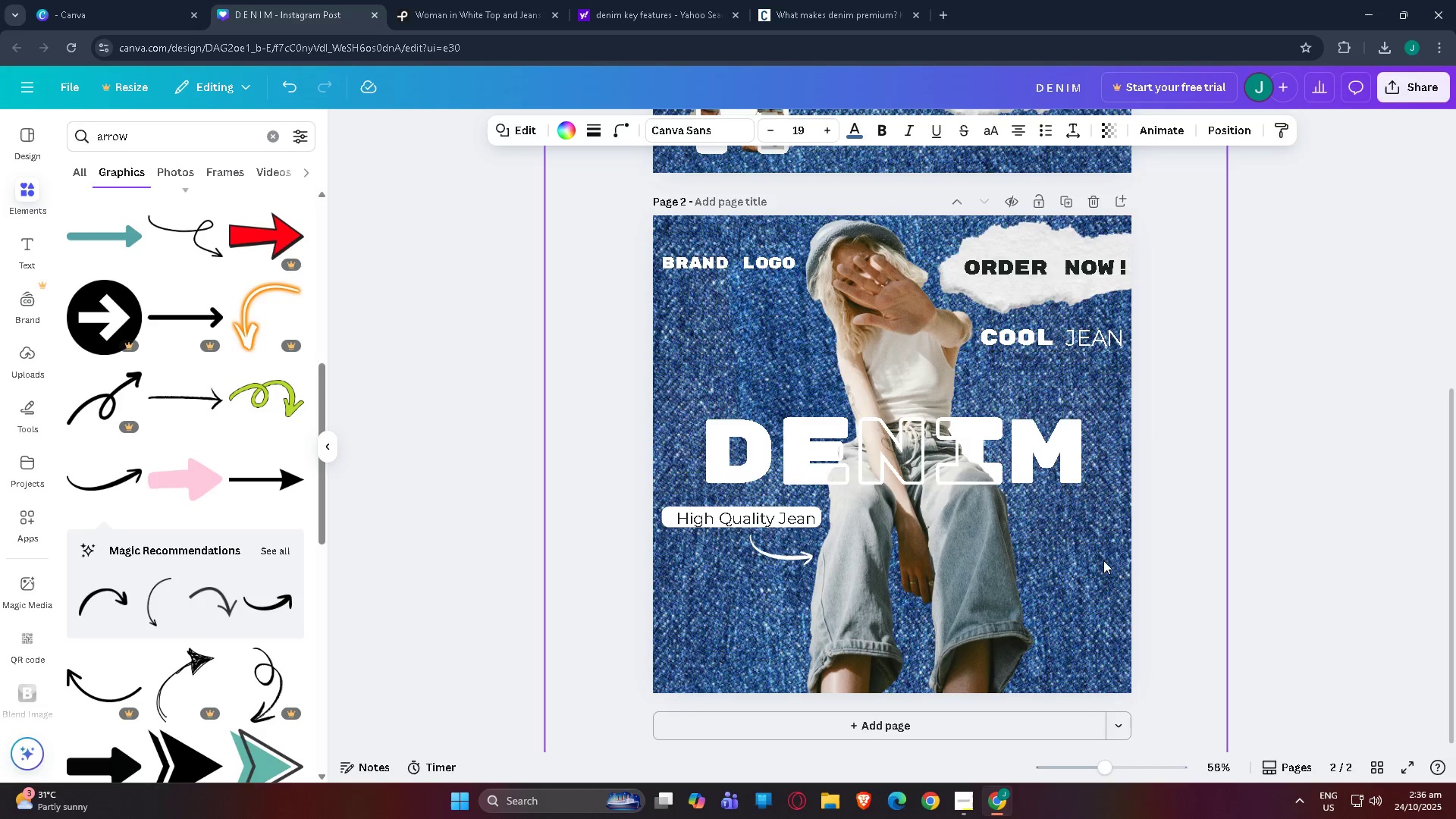 
left_click([1103, 560])
 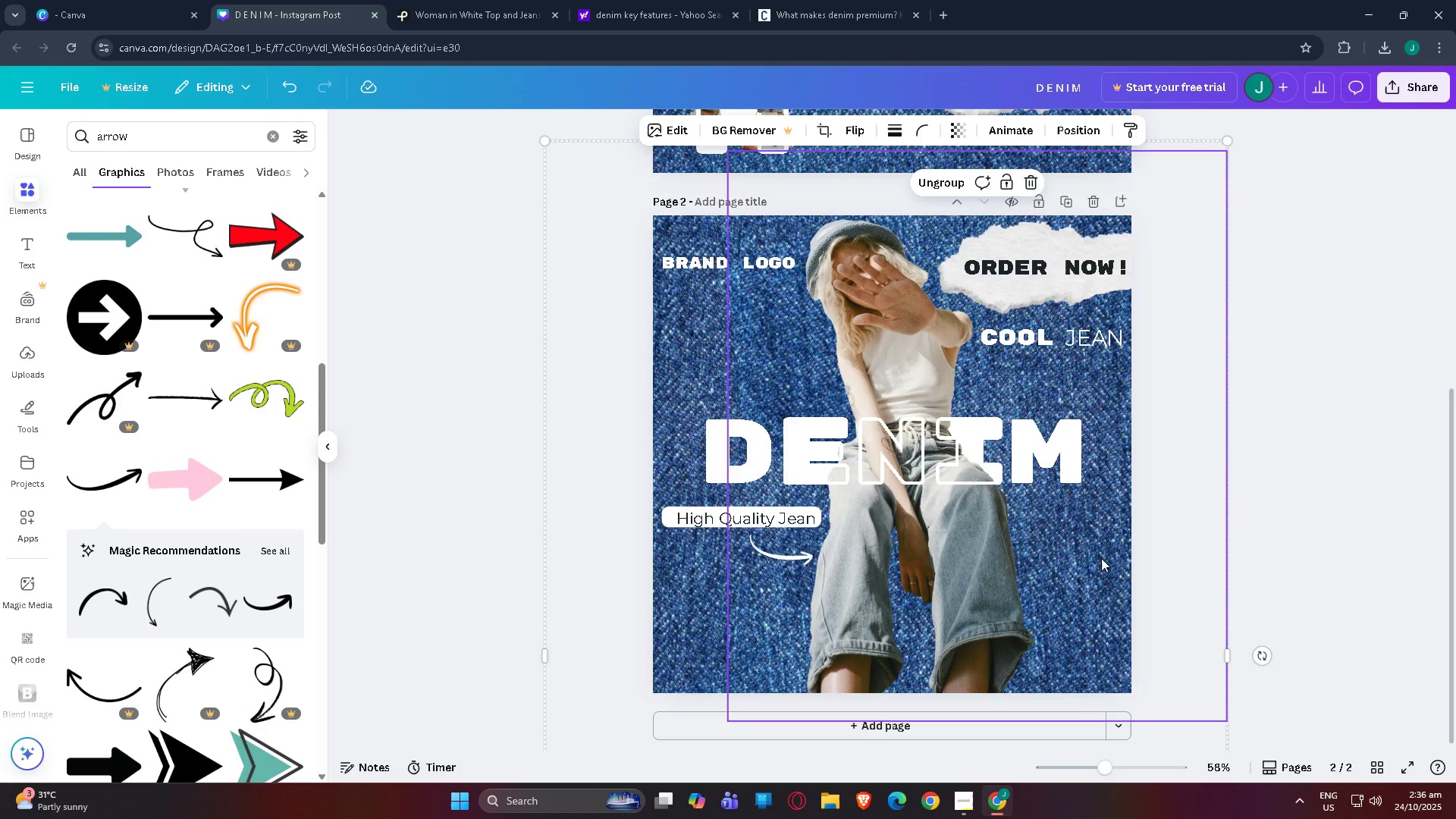 
key(Control+ControlLeft)
 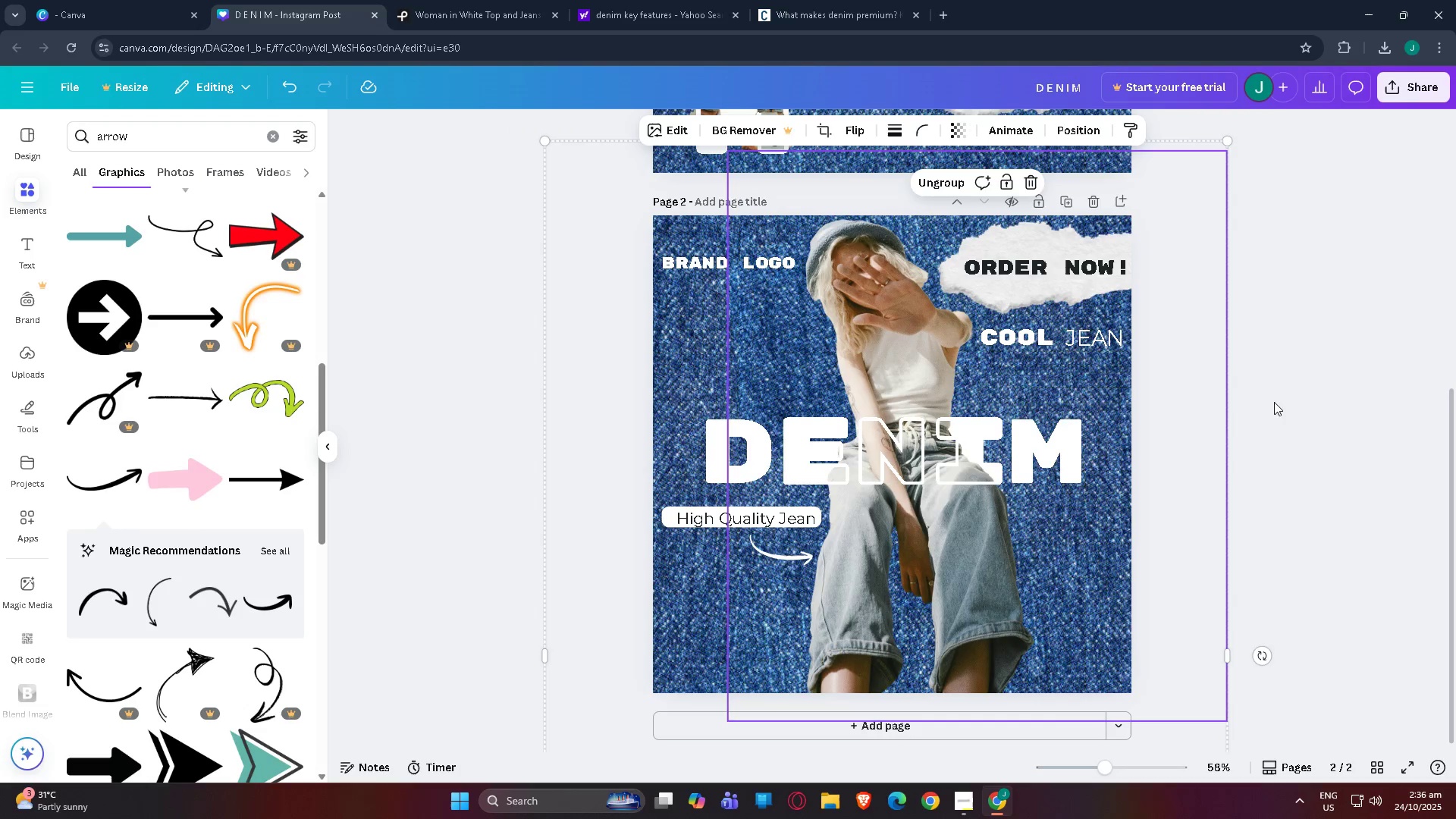 
left_click([1276, 402])
 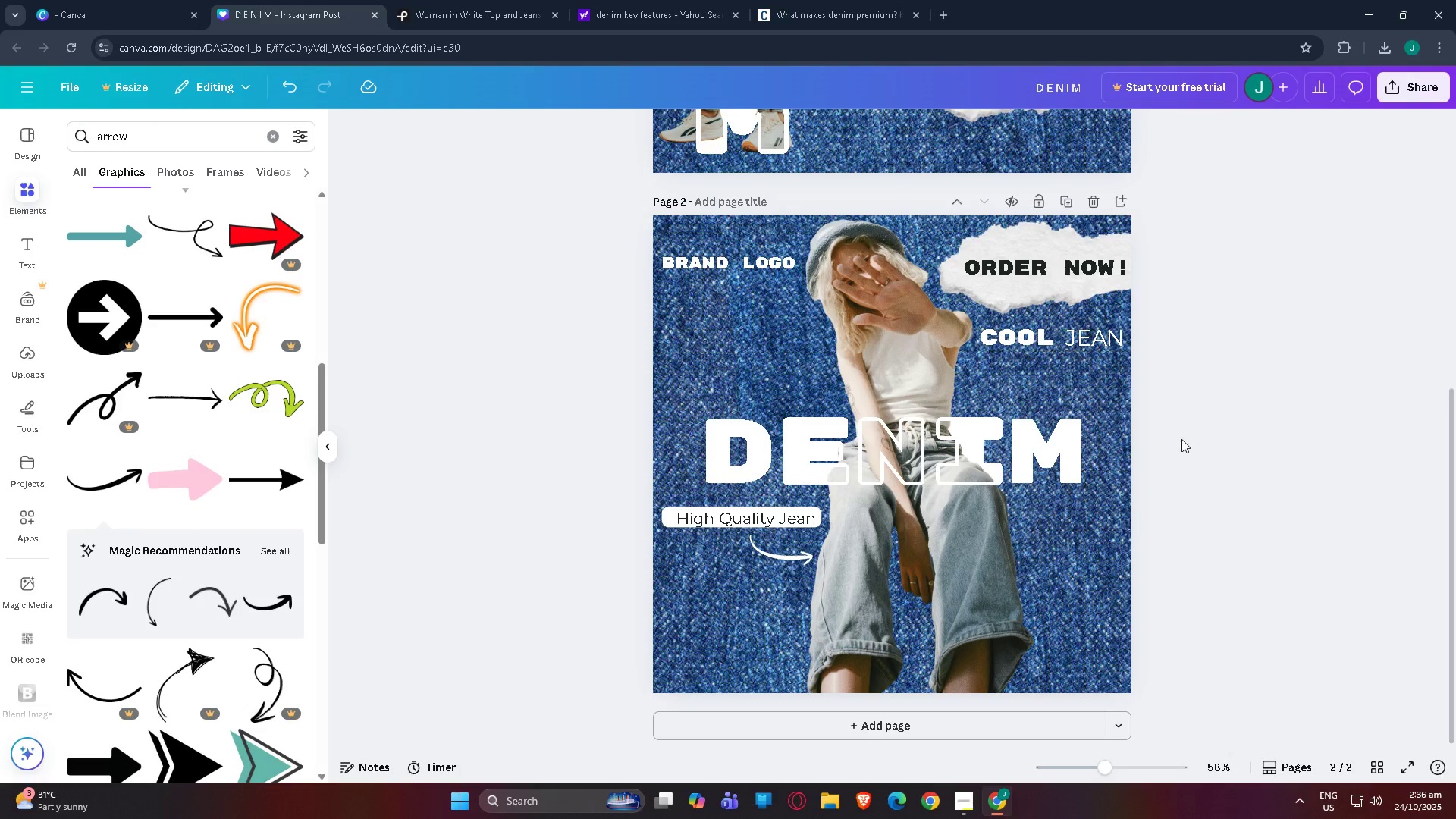 
key(Control+V)
 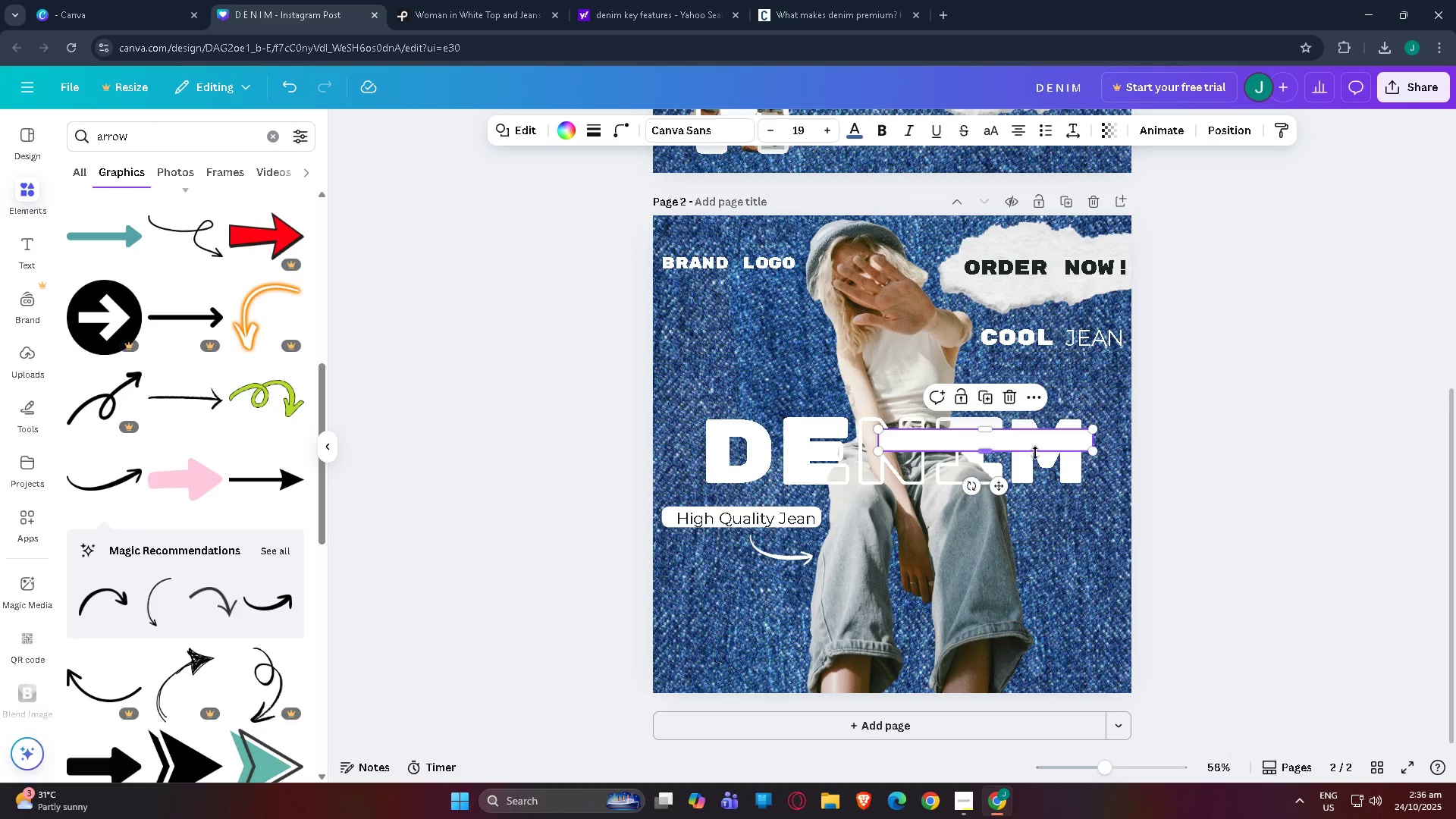 
left_click_drag(start_coordinate=[1031, 449], to_coordinate=[1039, 454])
 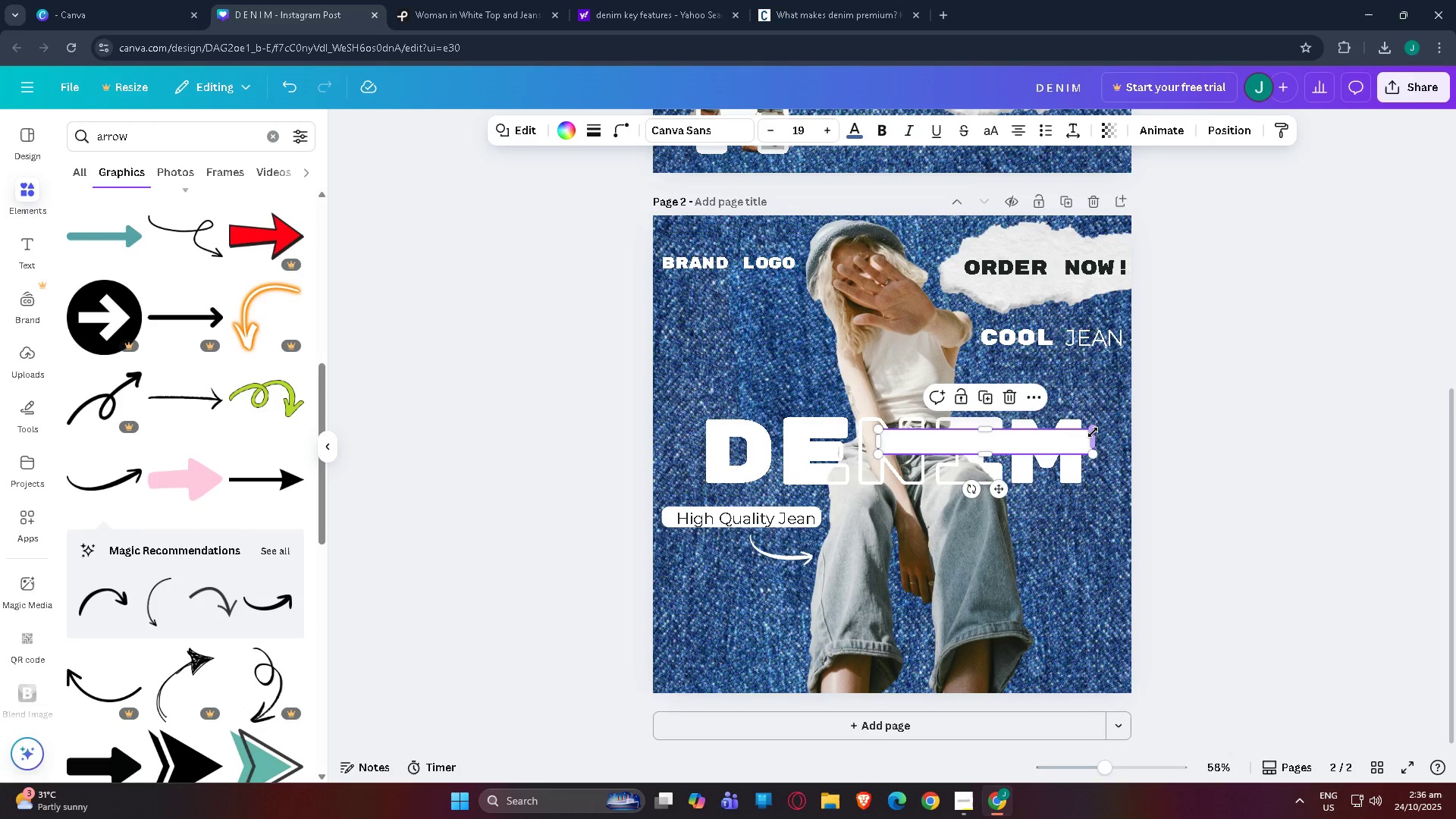 
left_click_drag(start_coordinate=[1093, 431], to_coordinate=[1033, 432])
 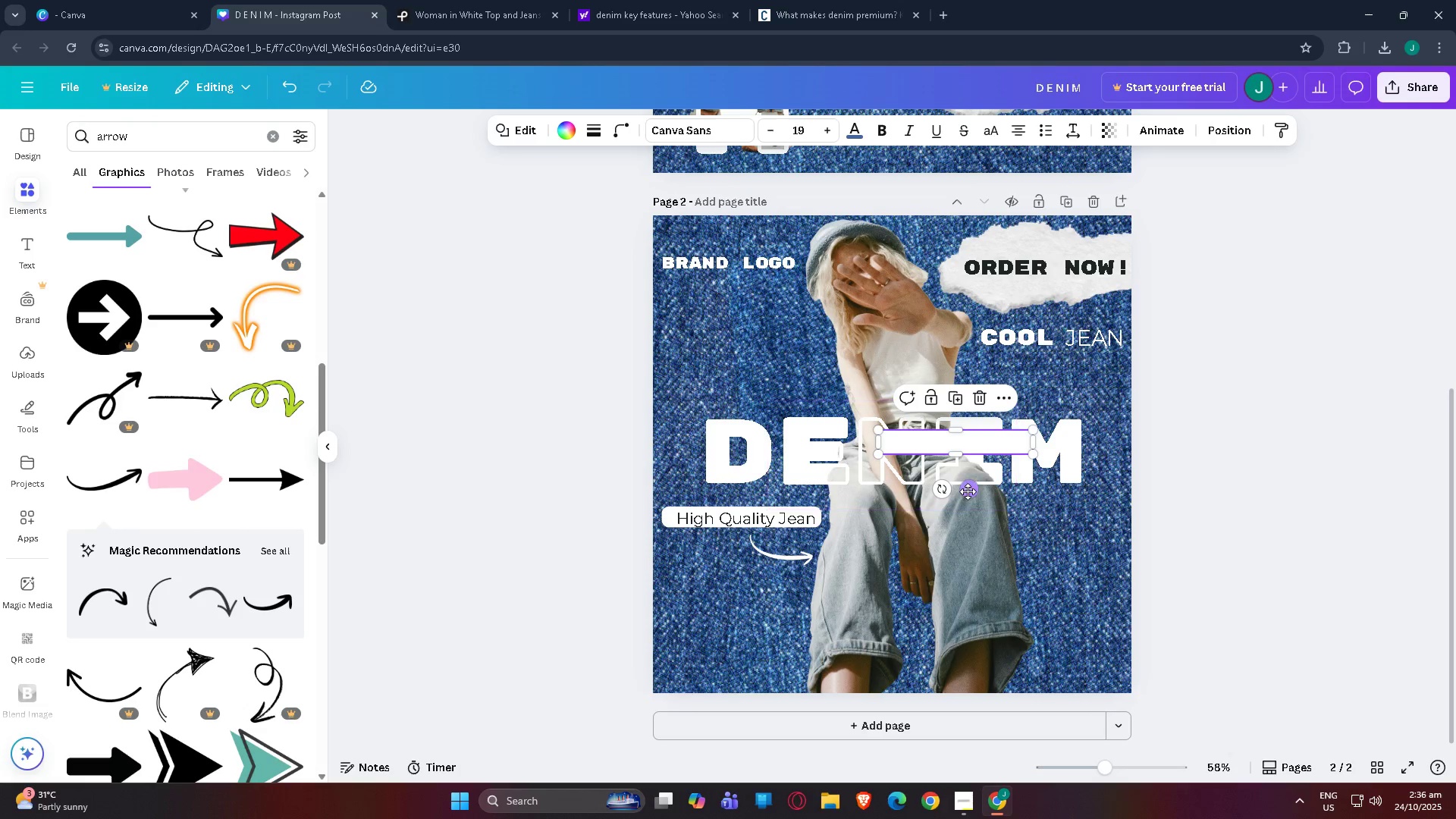 
left_click_drag(start_coordinate=[969, 491], to_coordinate=[1106, 560])
 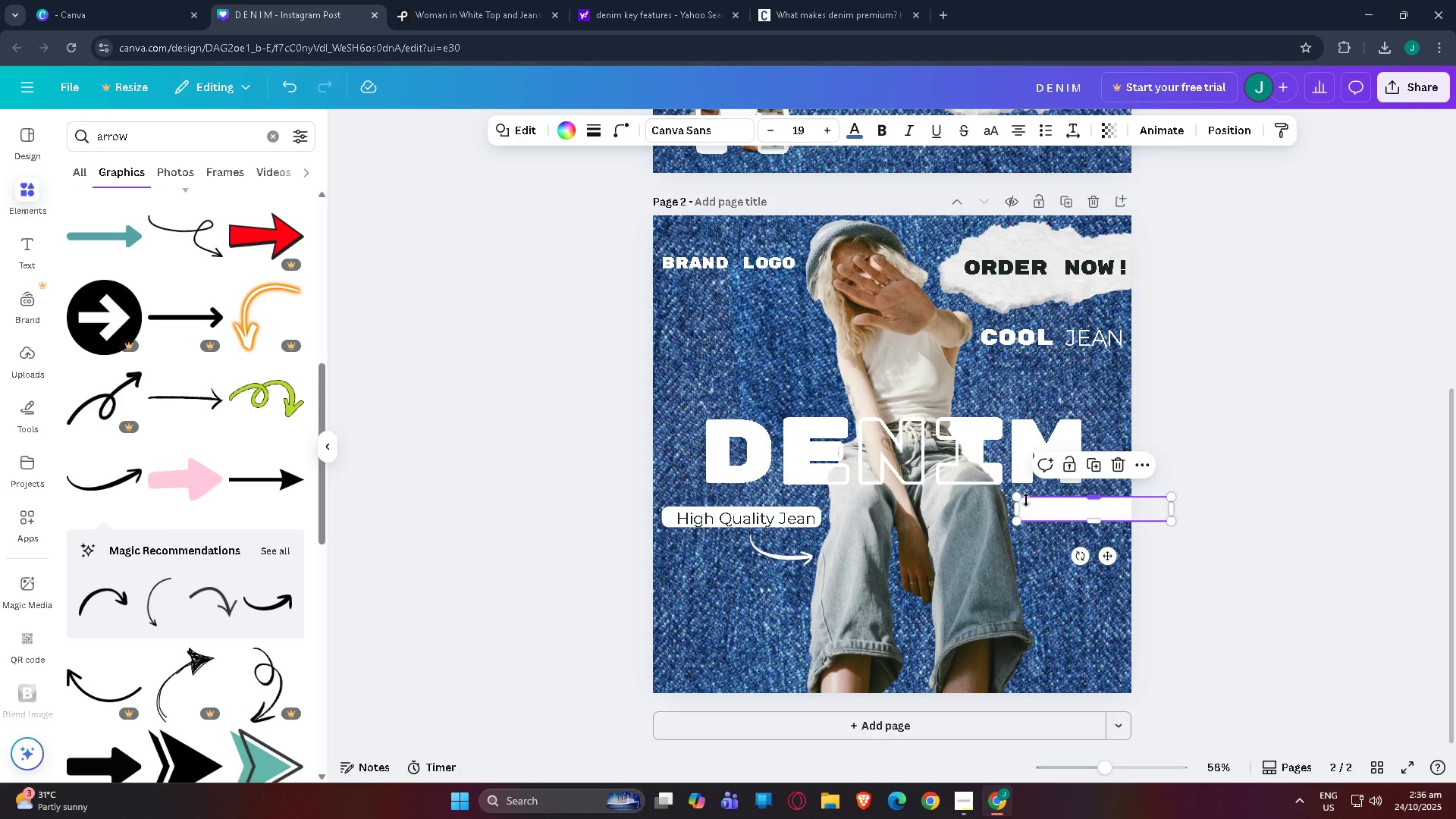 
left_click_drag(start_coordinate=[1021, 497], to_coordinate=[1036, 503])
 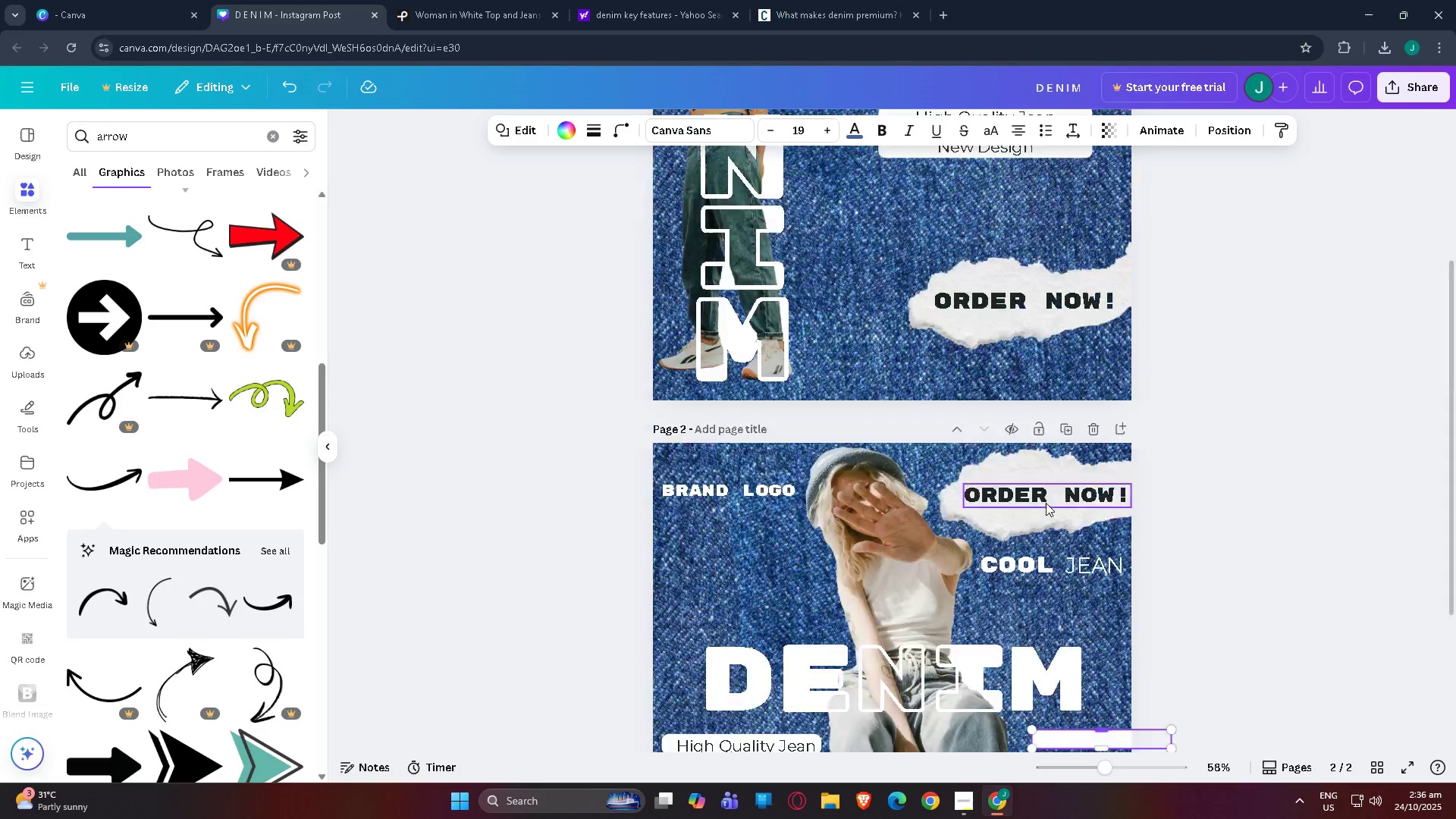 
scroll: coordinate [1046, 503], scroll_direction: up, amount: 4.0
 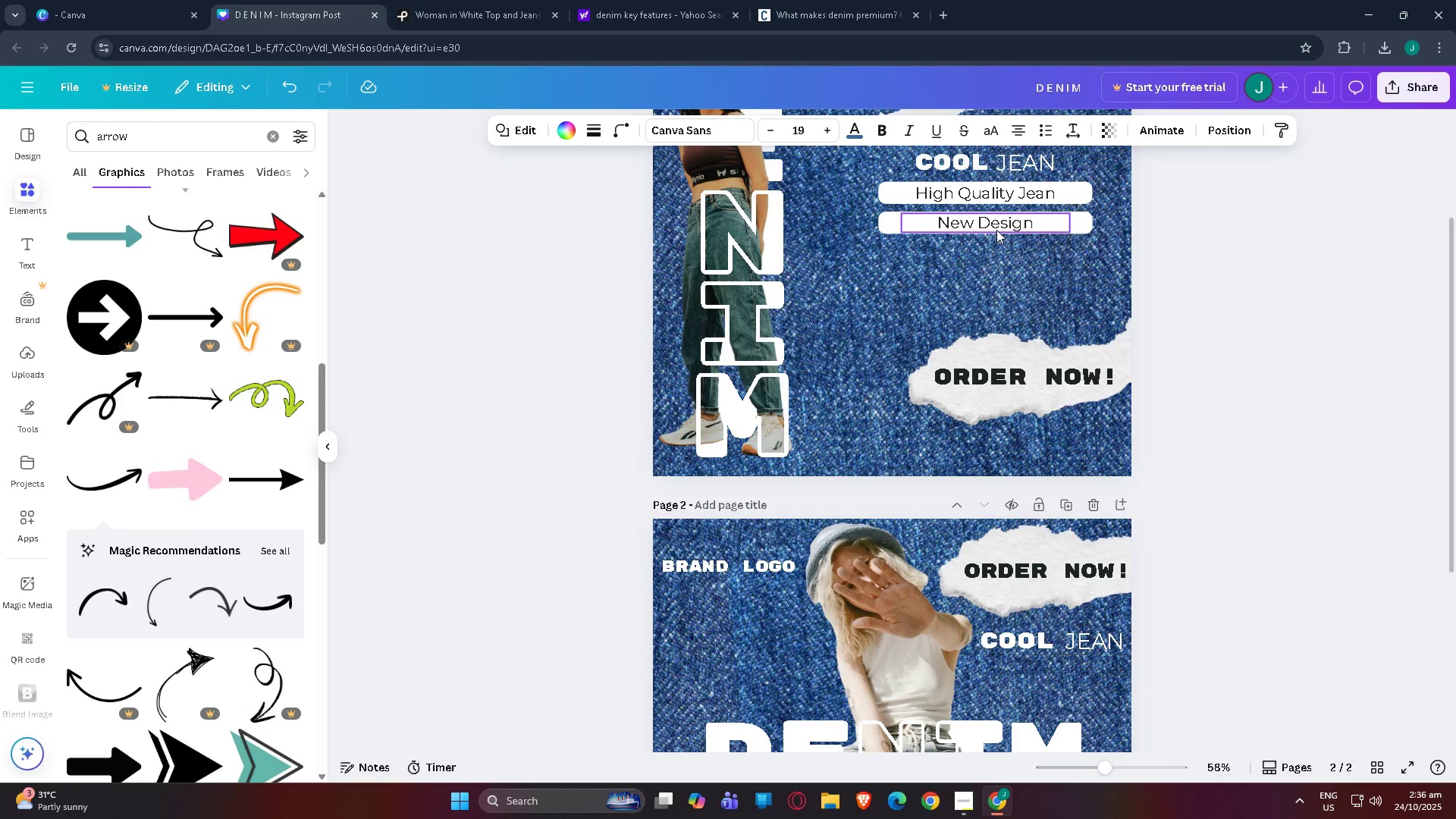 
left_click([996, 230])
 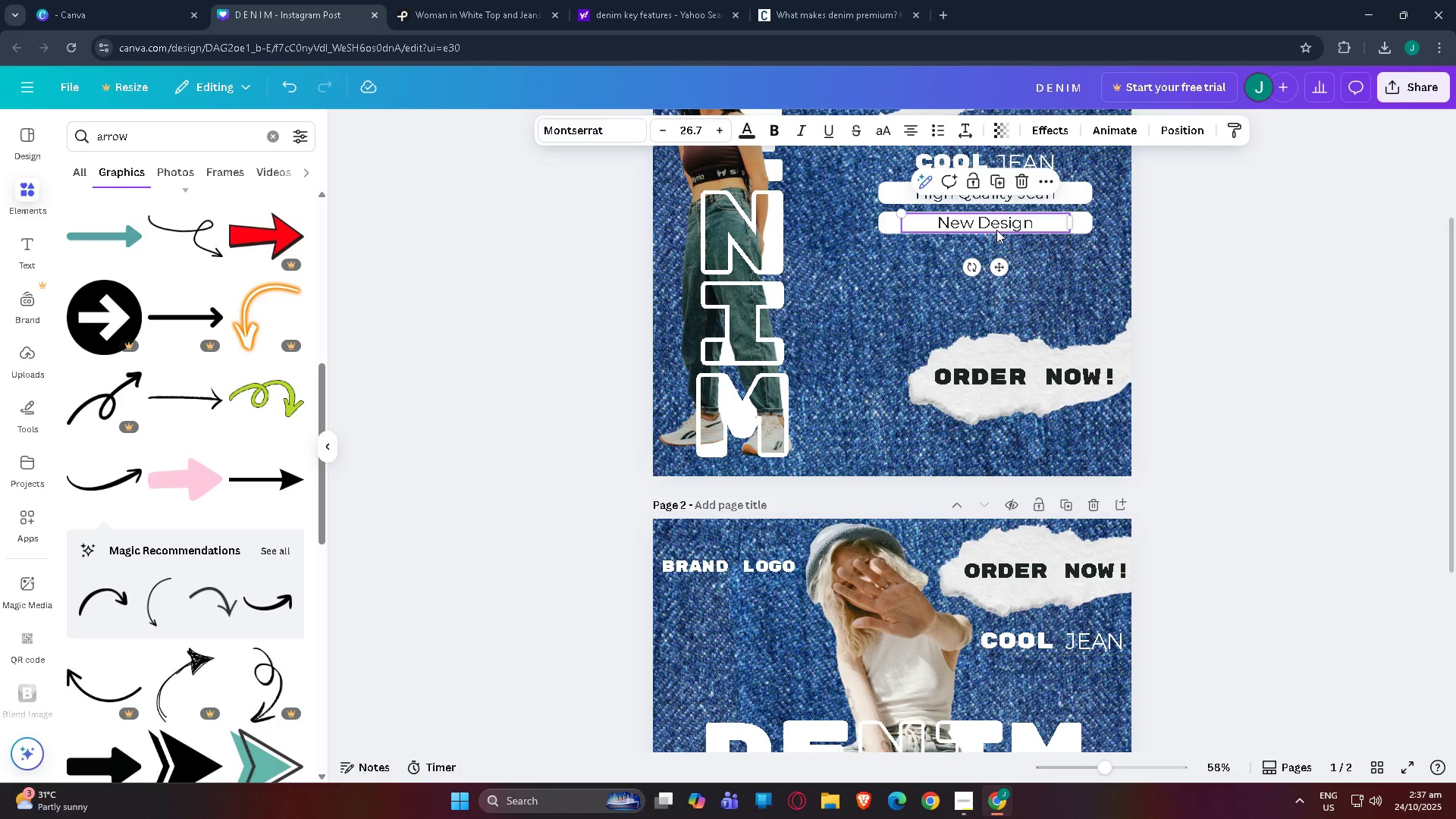 
key(Control+ControlLeft)
 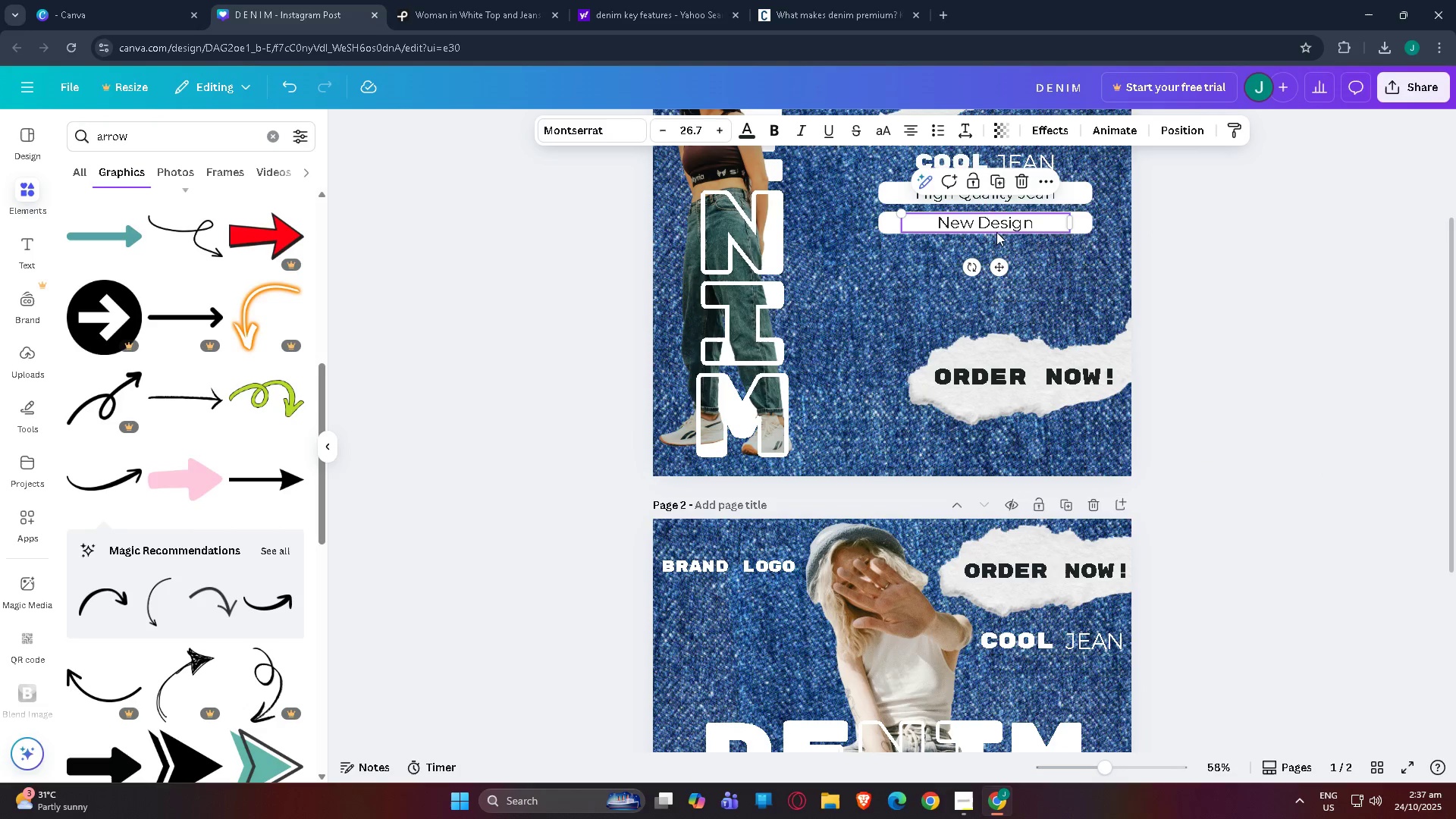 
key(Control+C)
 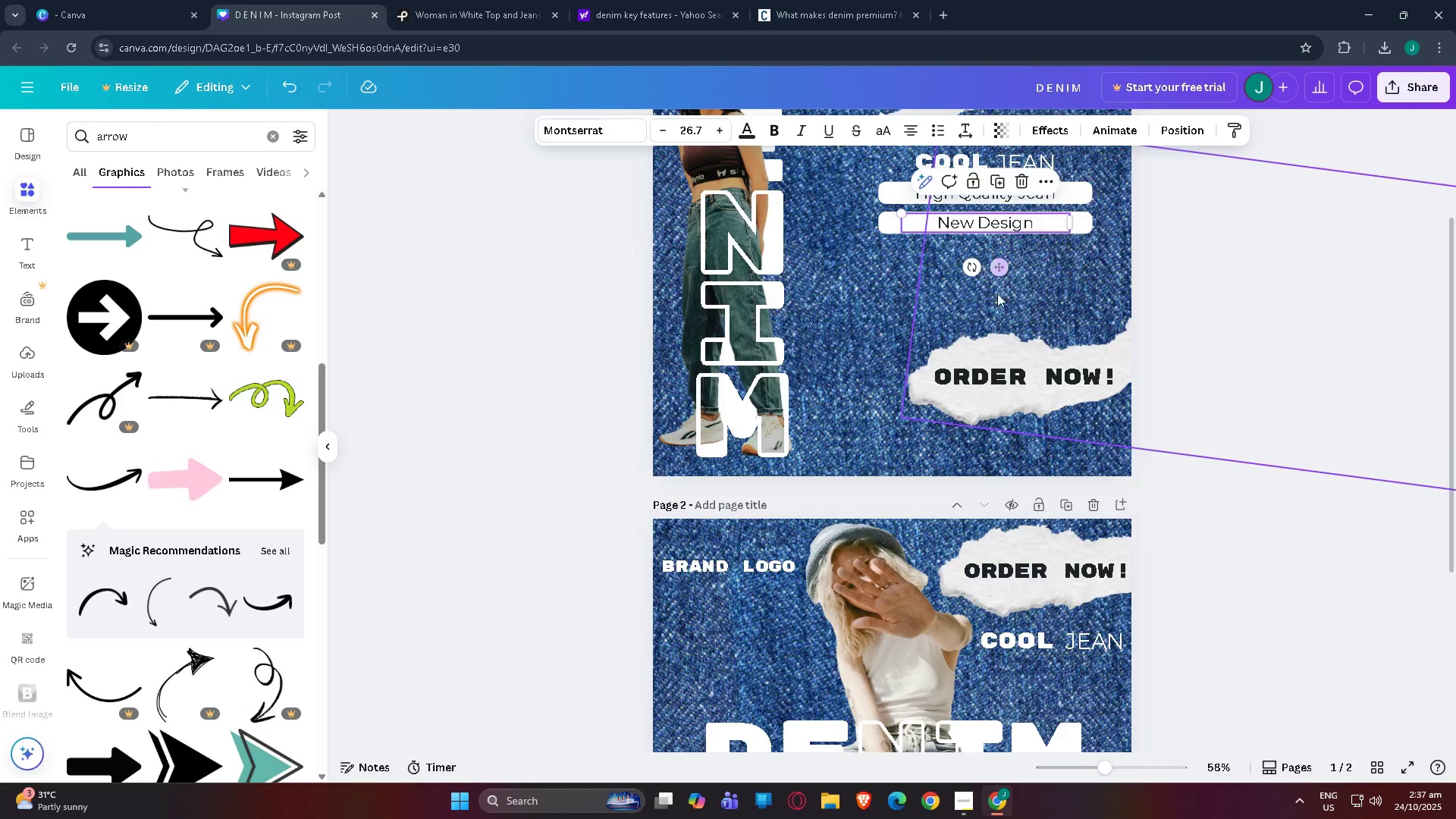 
scroll: coordinate [1009, 375], scroll_direction: down, amount: 6.0
 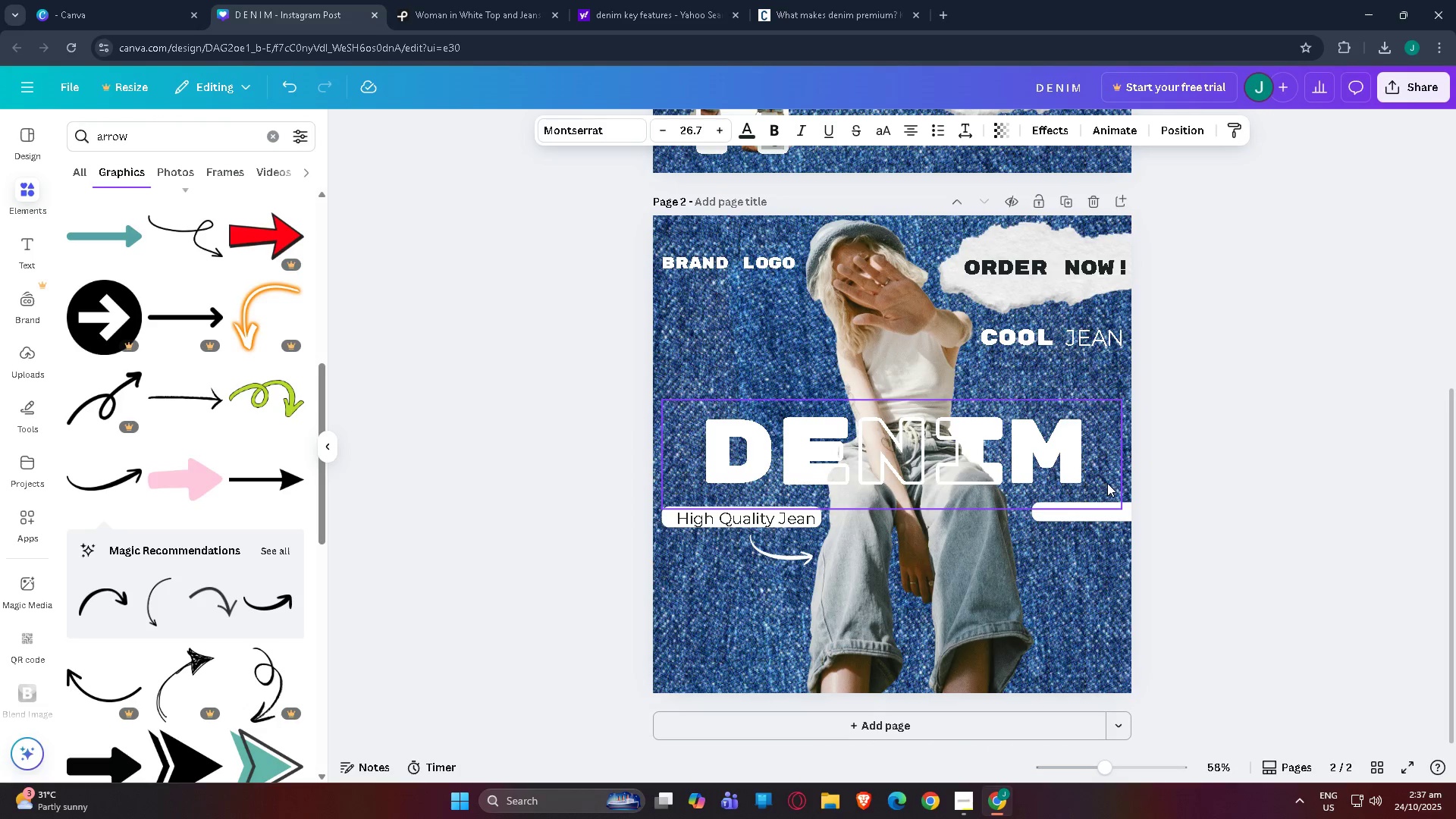 
left_click([1108, 484])
 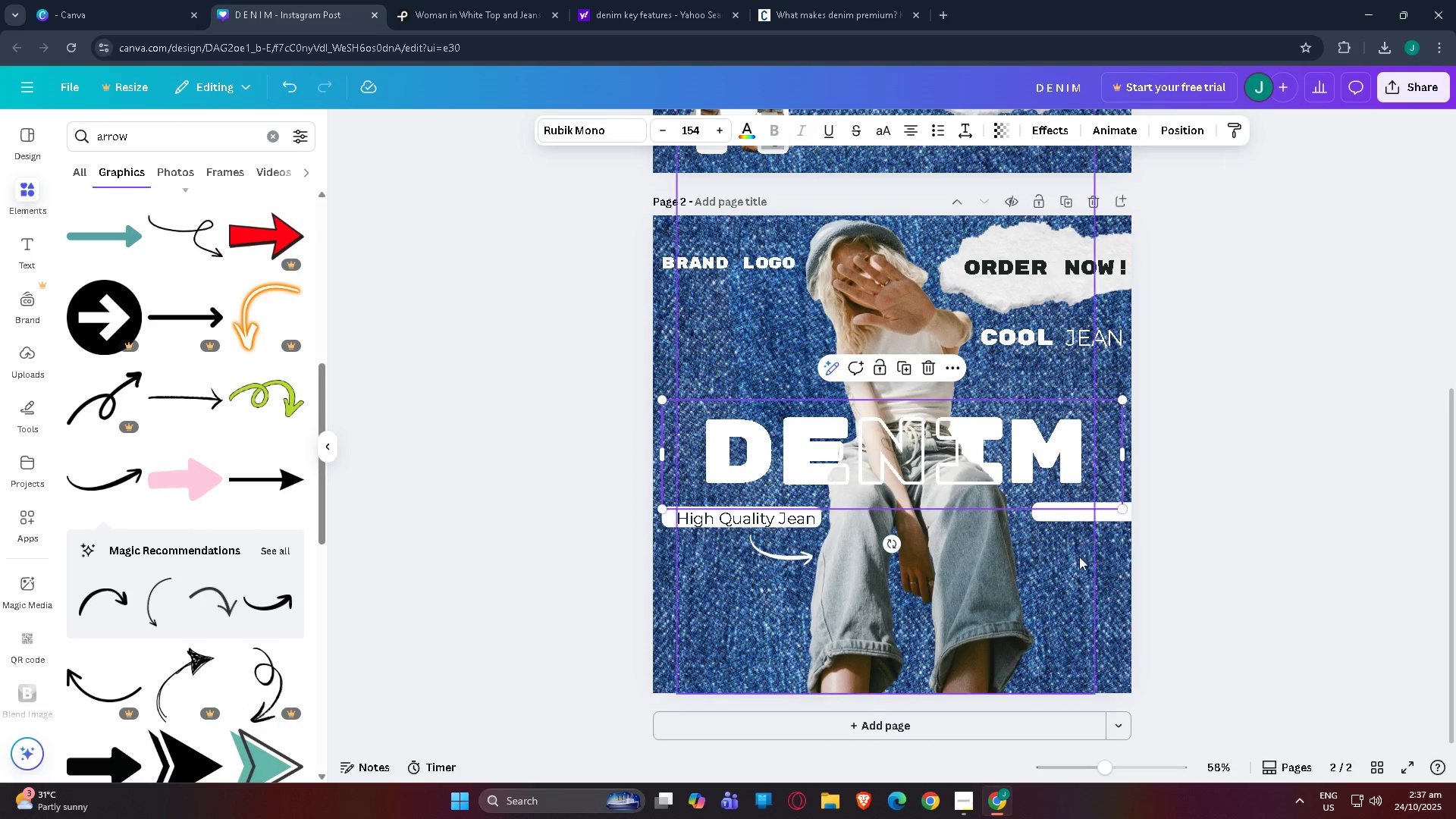 
left_click([1079, 559])
 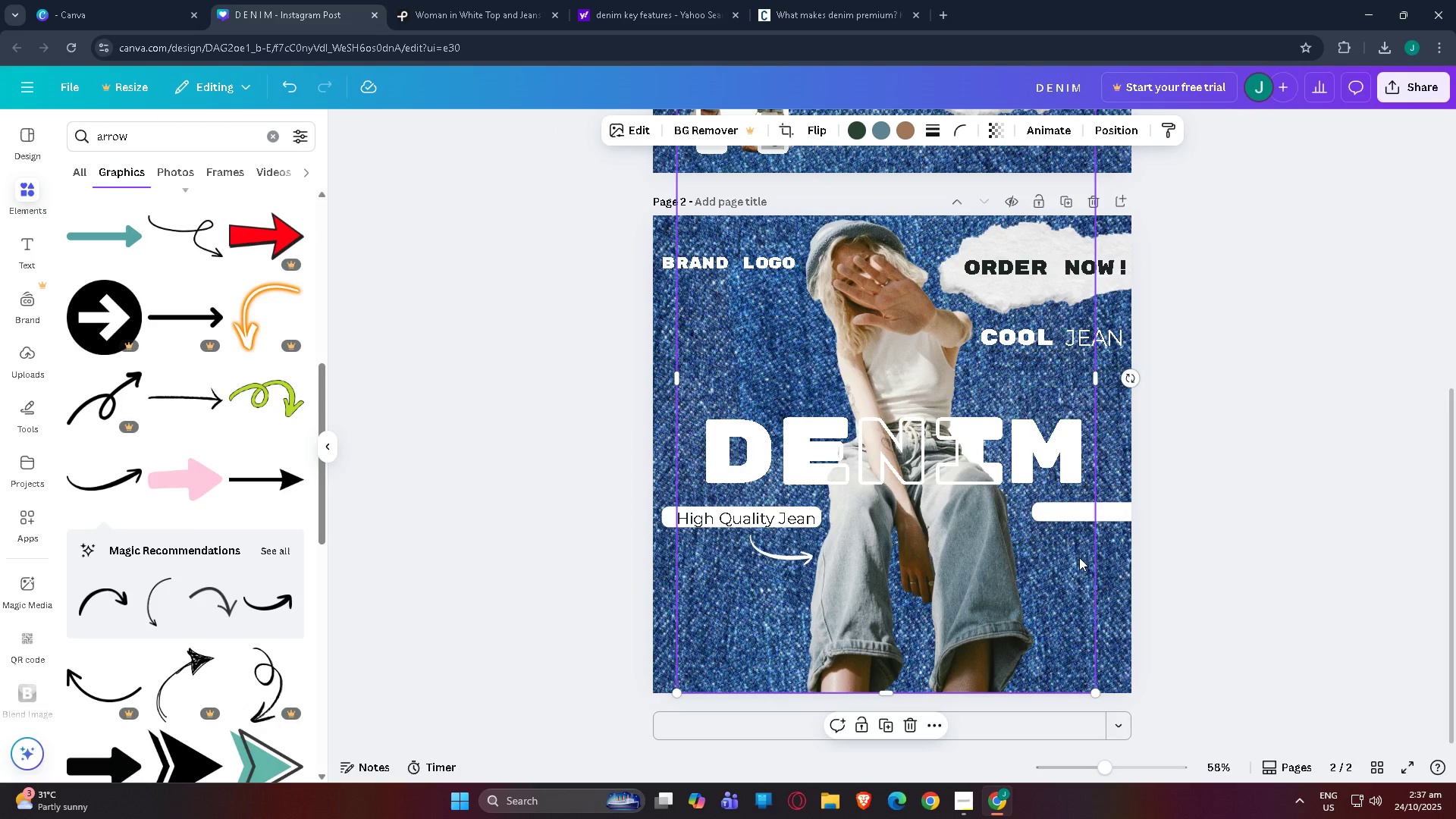 
key(Control+V)
 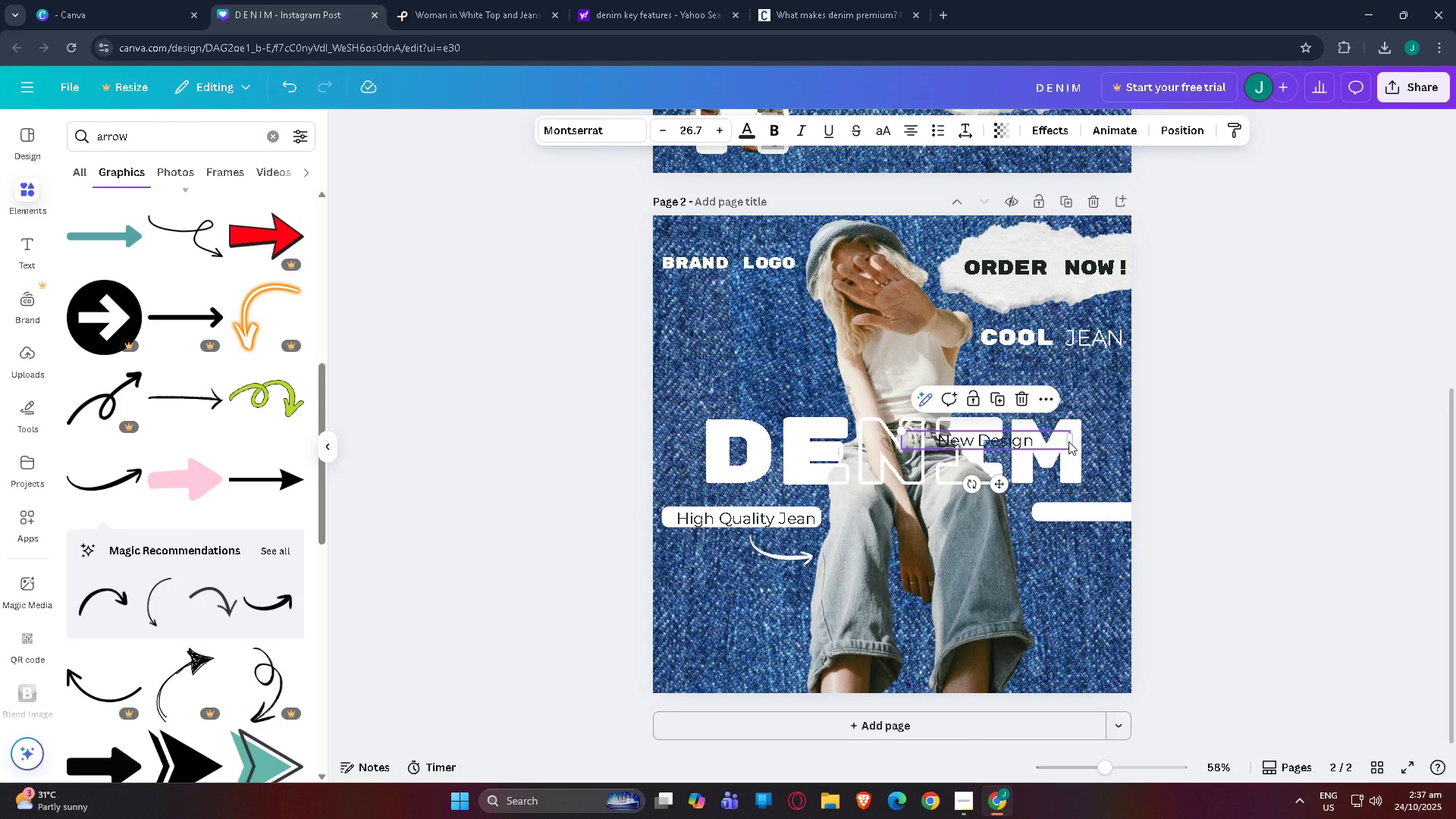 
left_click_drag(start_coordinate=[1073, 441], to_coordinate=[1017, 441])
 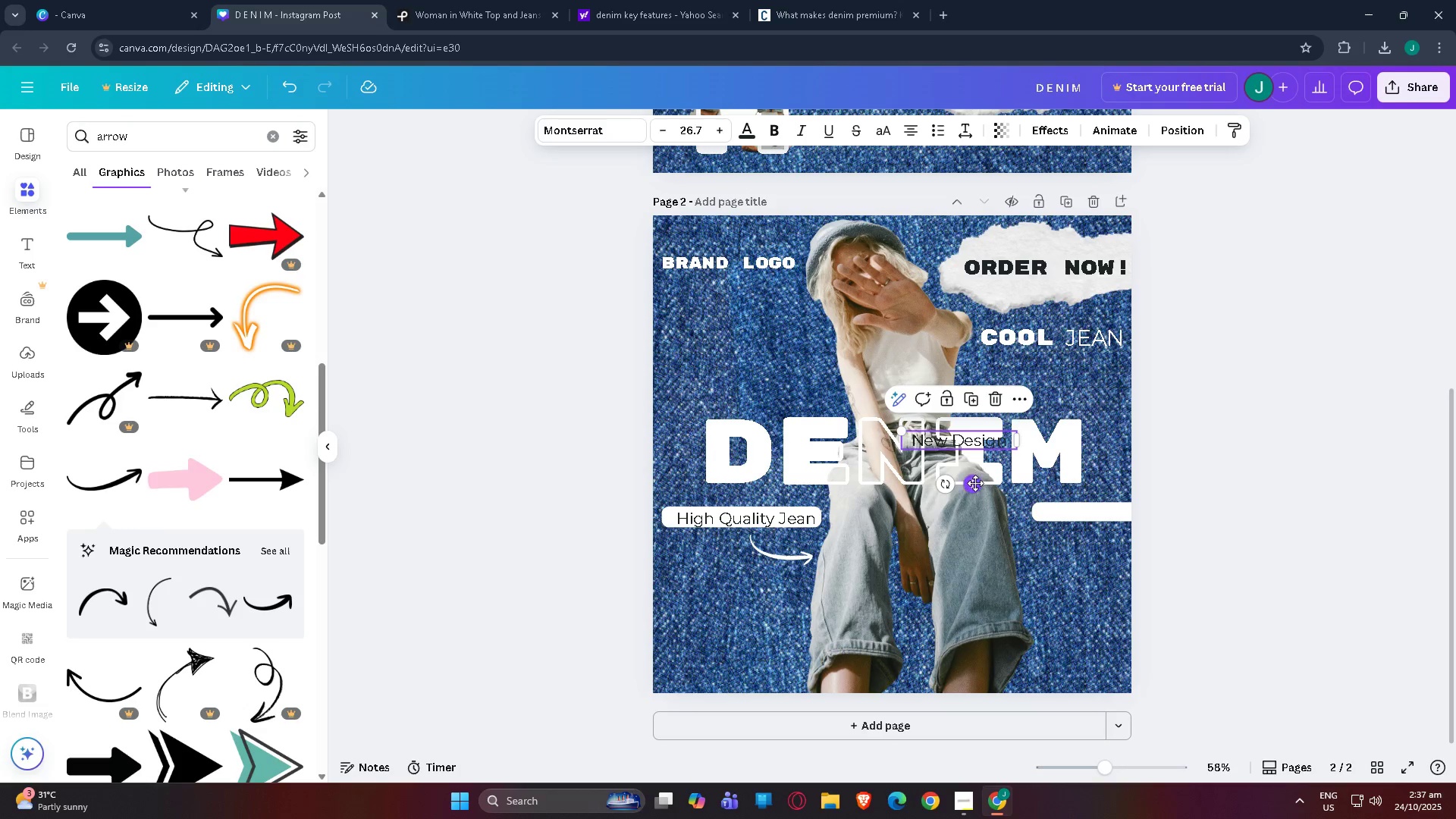 
left_click_drag(start_coordinate=[975, 483], to_coordinate=[1098, 554])
 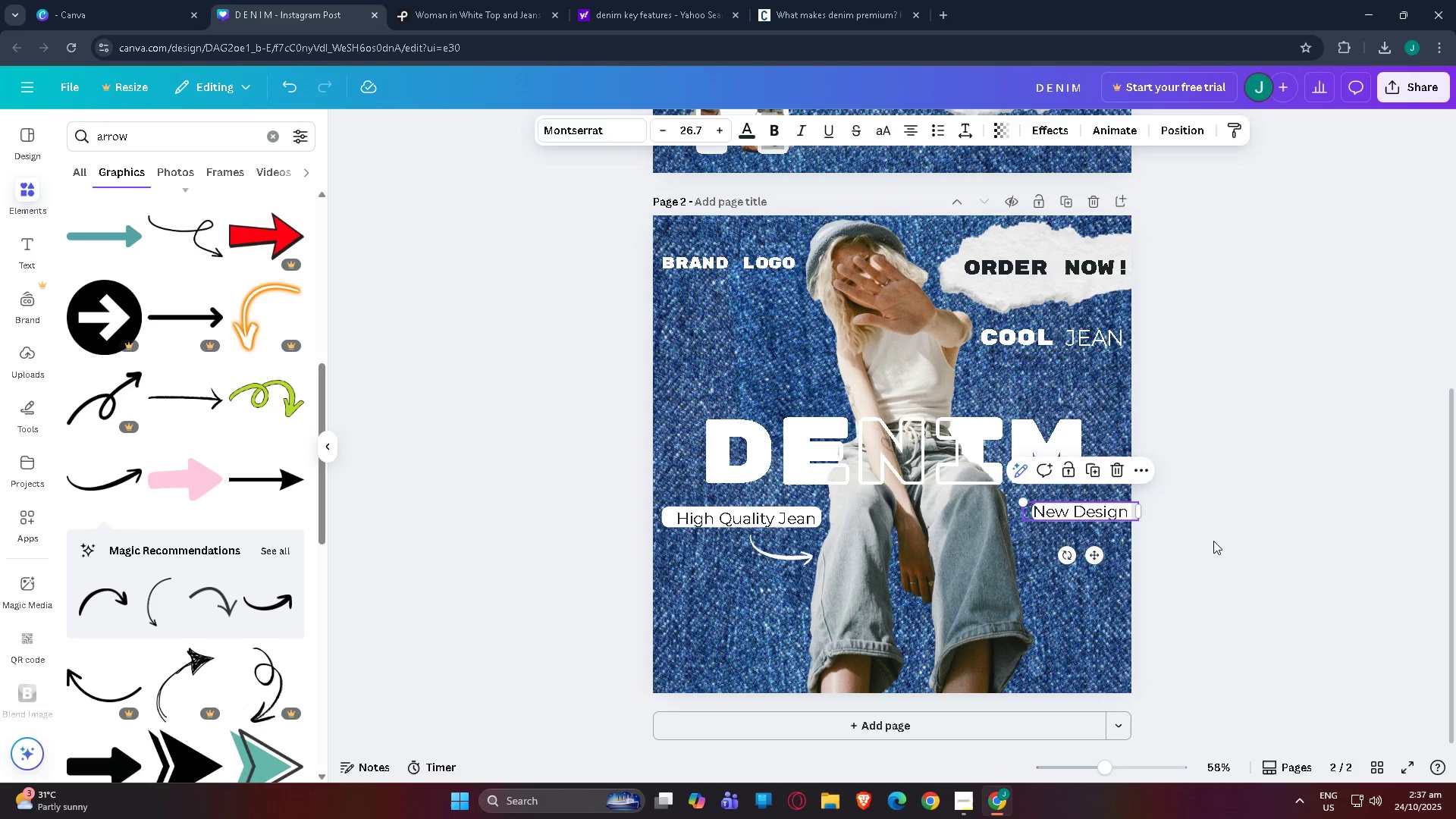 
left_click([1213, 541])
 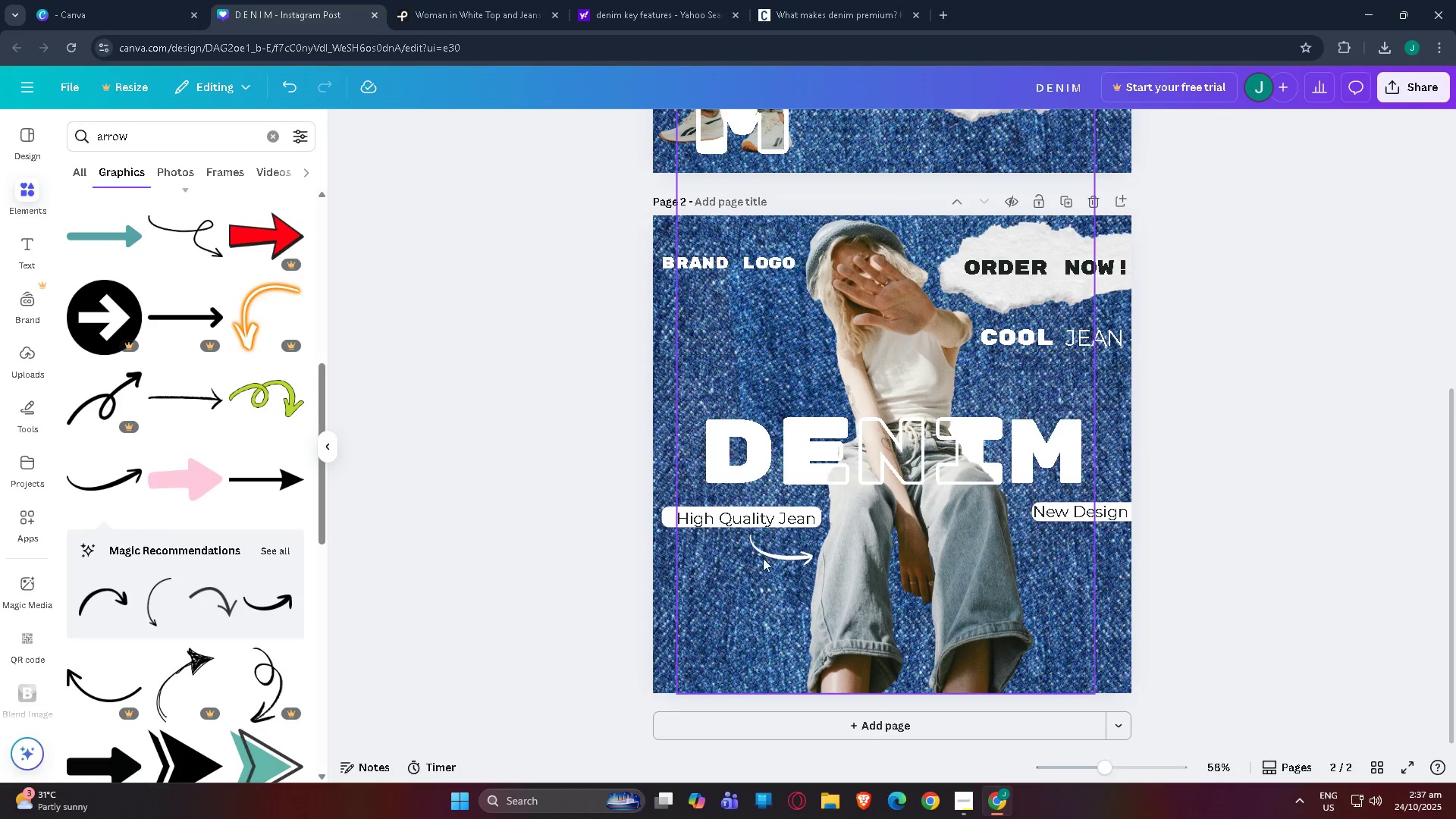 
left_click([774, 554])
 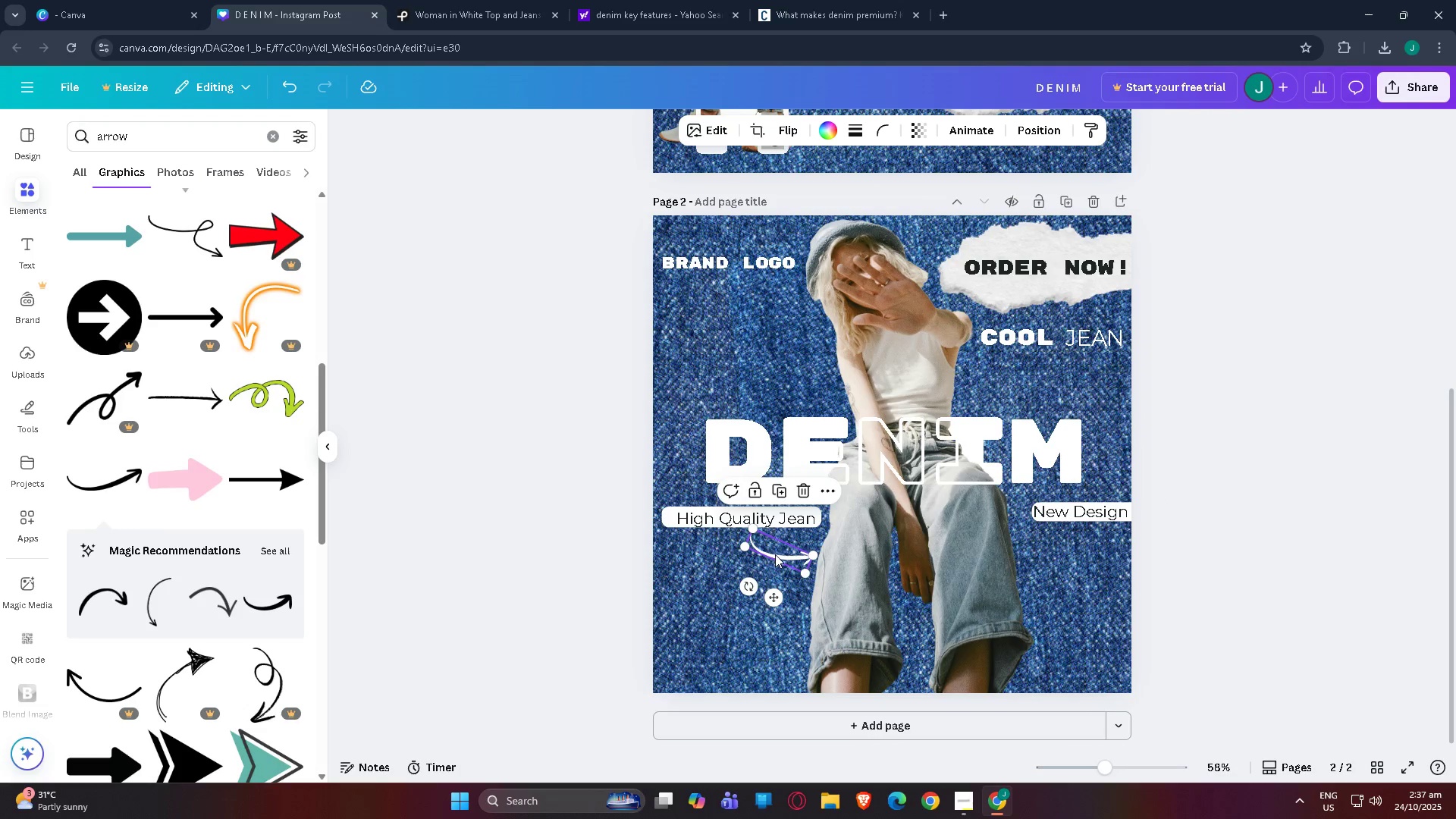 
key(Control+C)
 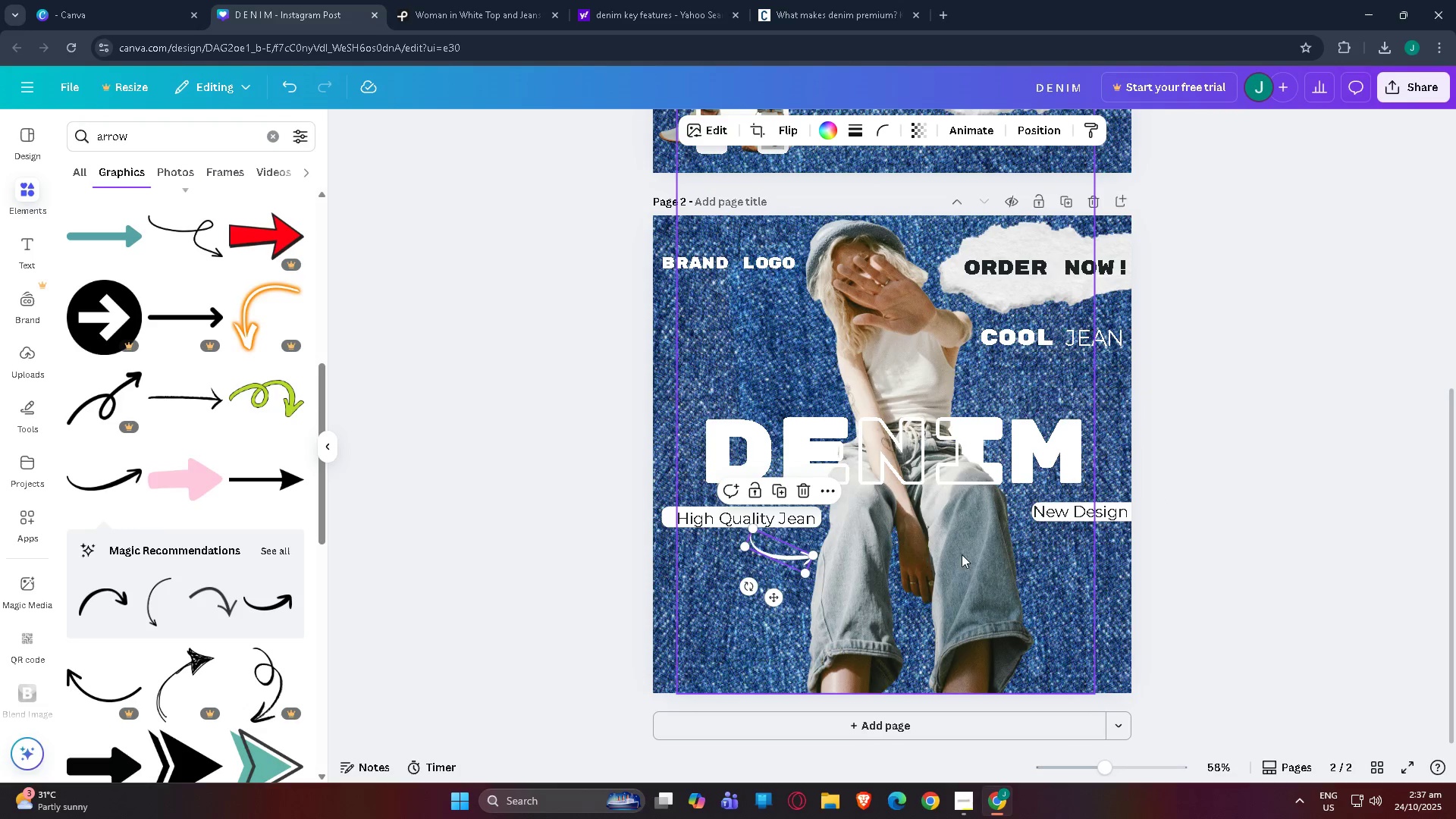 
key(Control+V)
 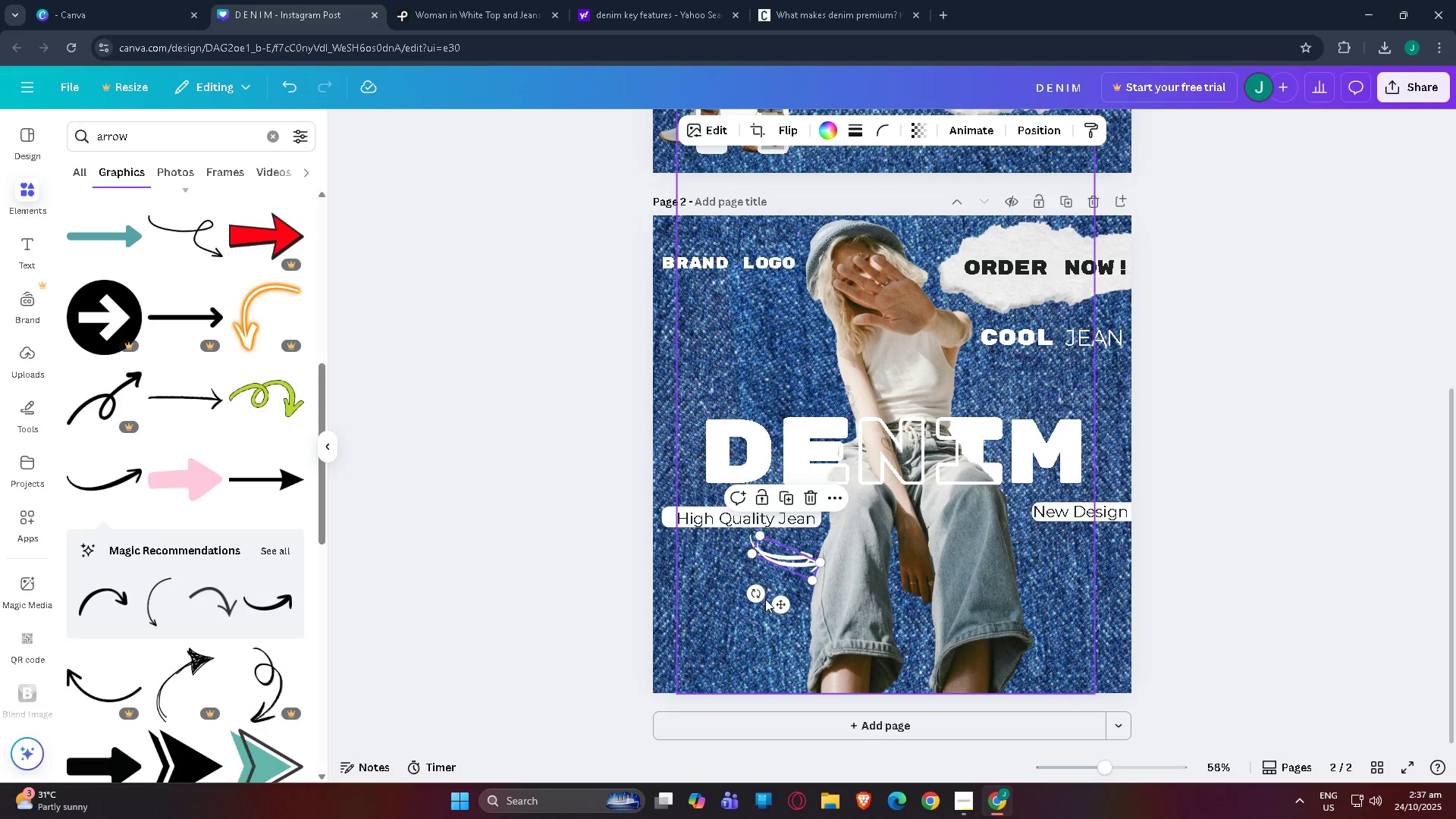 
left_click_drag(start_coordinate=[783, 607], to_coordinate=[1056, 600])
 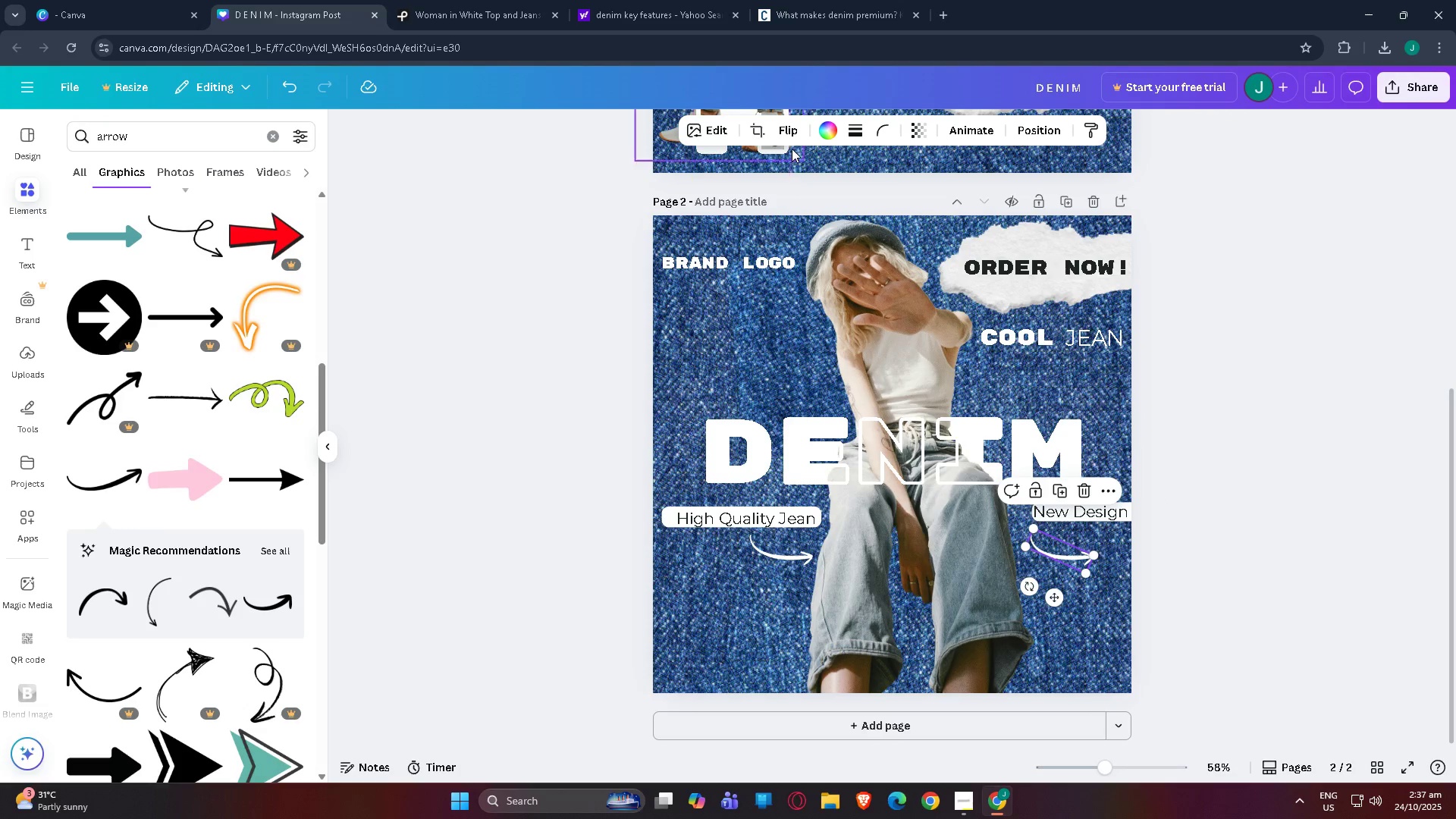 
left_click([789, 131])
 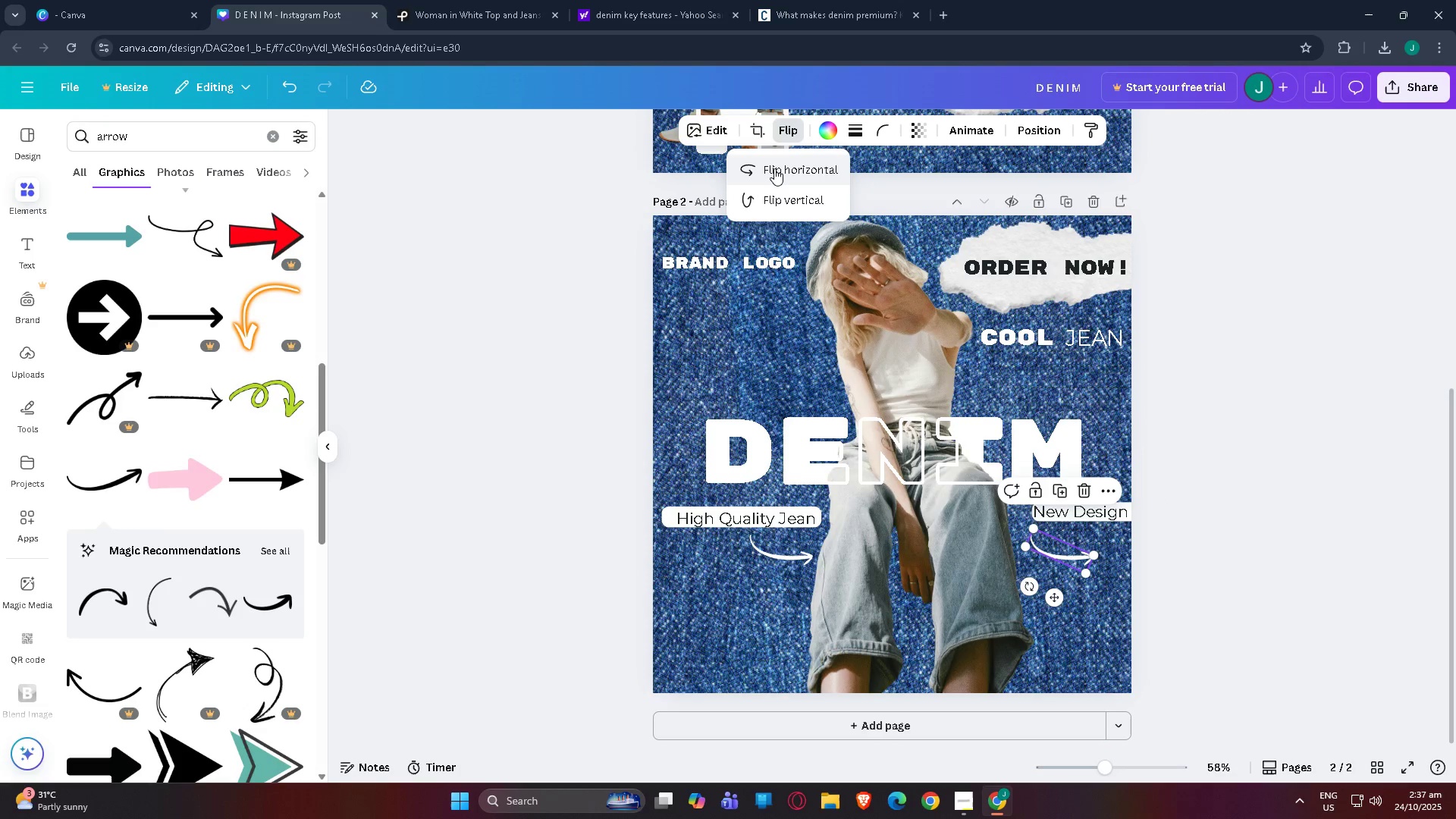 
left_click([774, 168])
 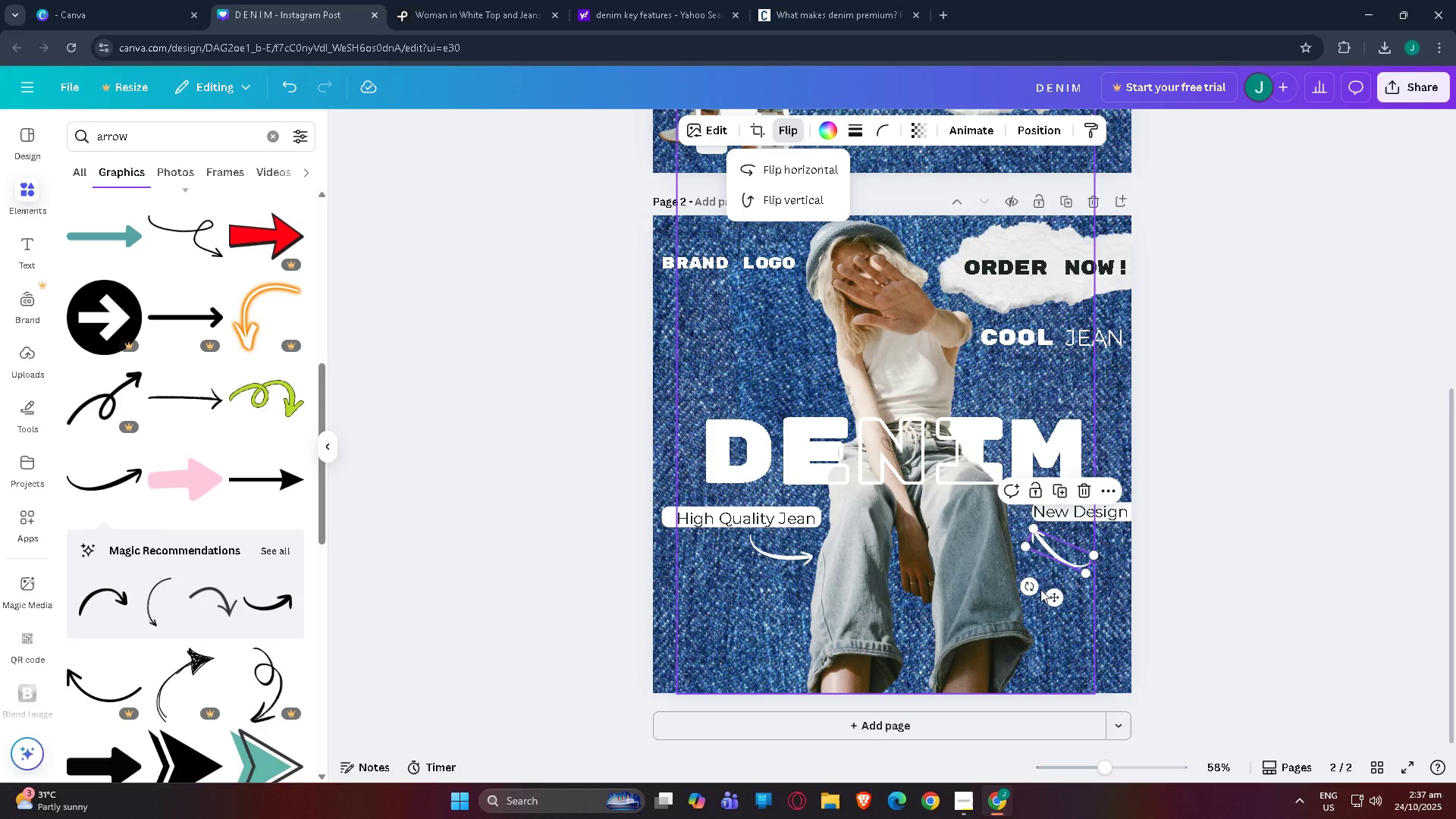 
left_click_drag(start_coordinate=[1026, 585], to_coordinate=[1112, 642])
 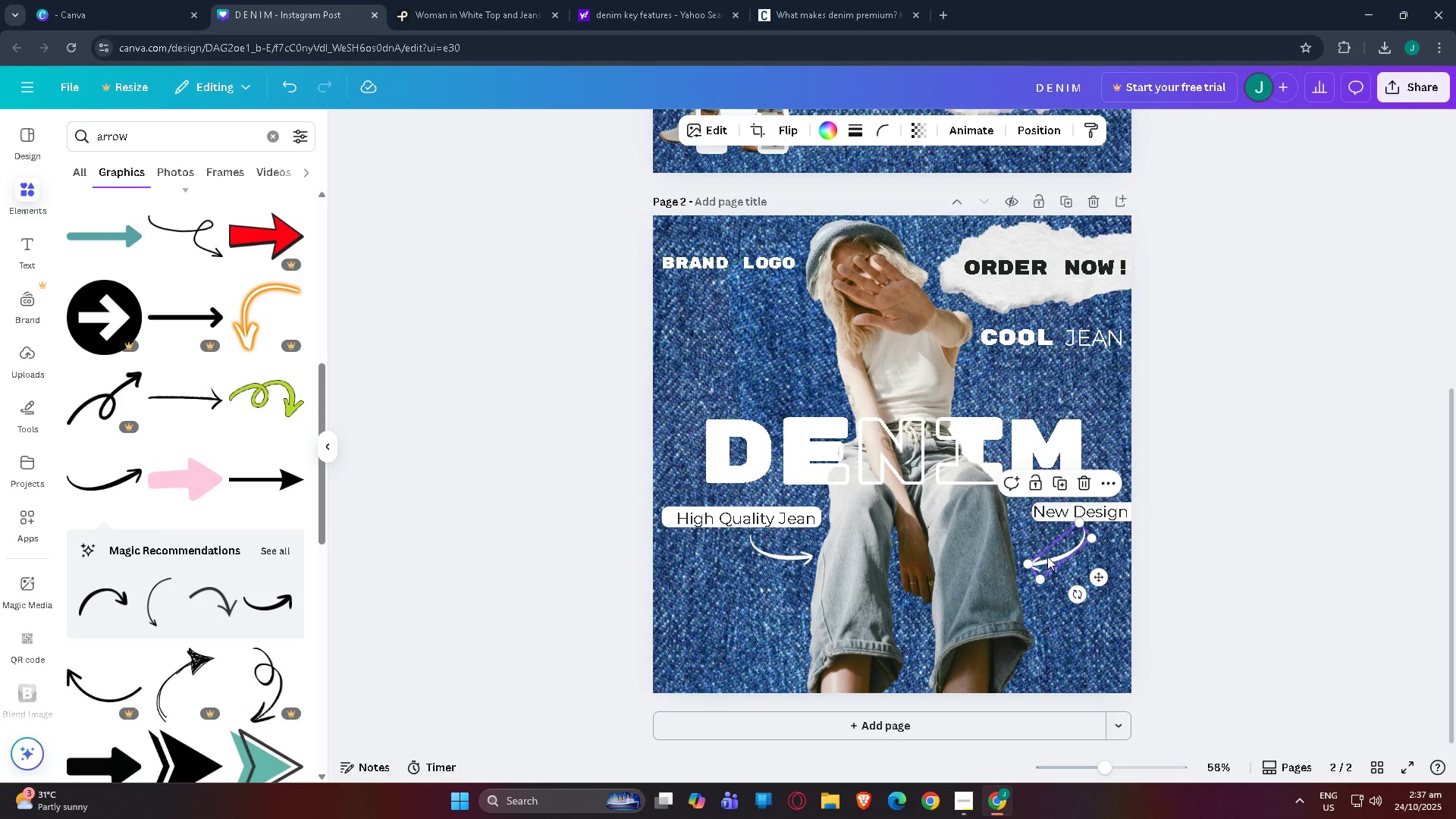 
left_click_drag(start_coordinate=[1047, 557], to_coordinate=[1063, 579])
 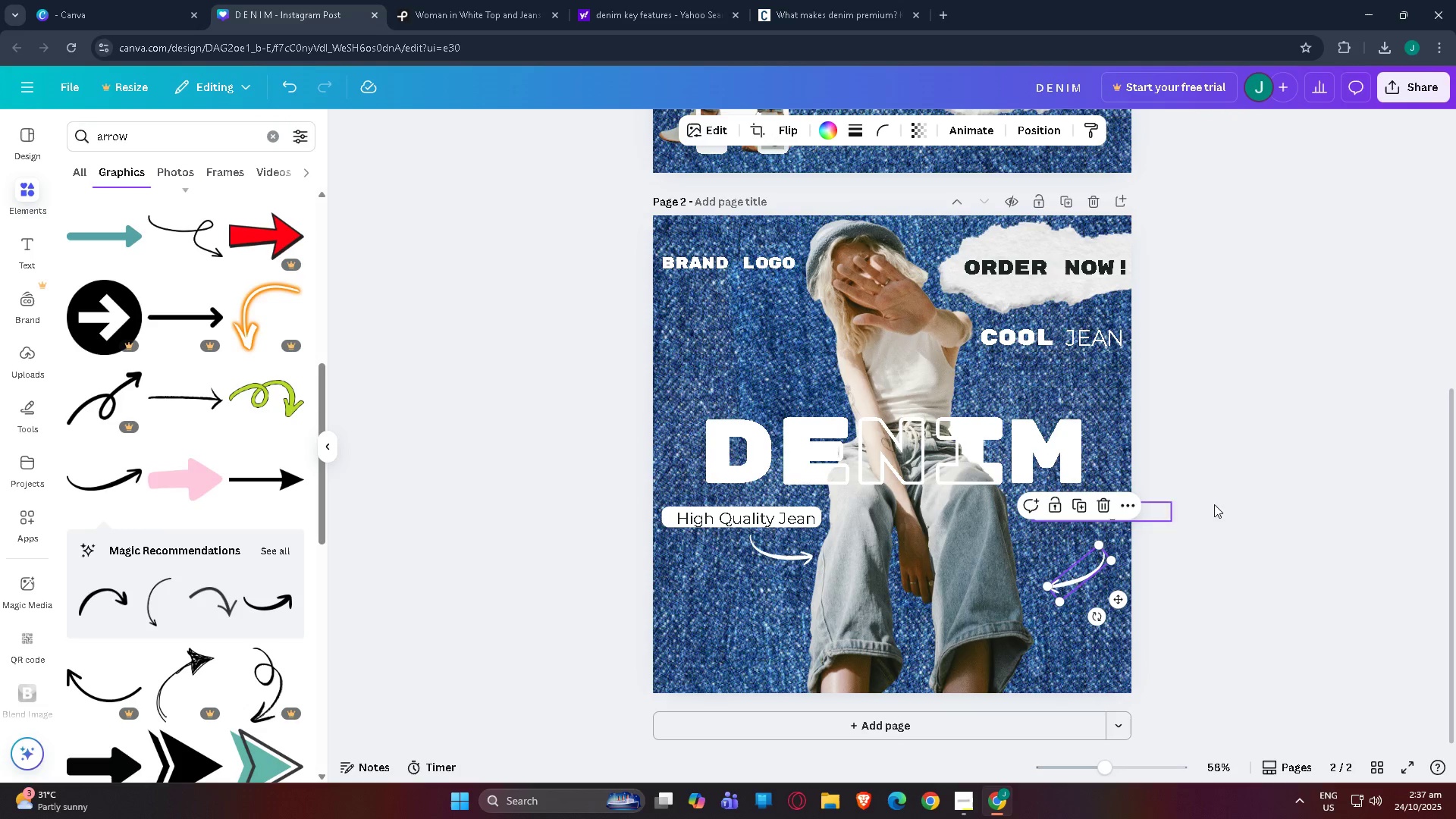 
left_click([1235, 494])
 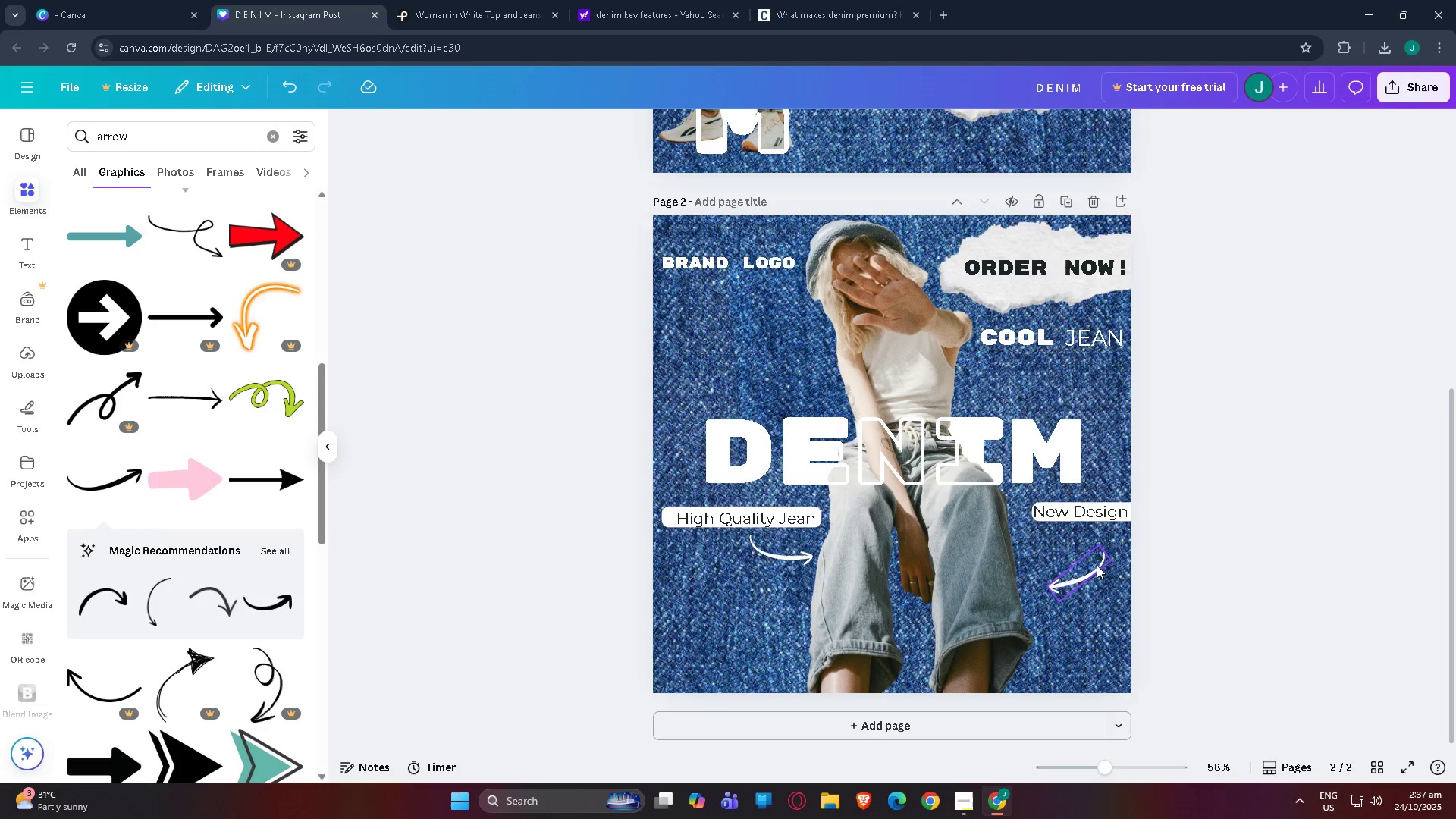 
left_click_drag(start_coordinate=[1094, 566], to_coordinate=[1059, 545])
 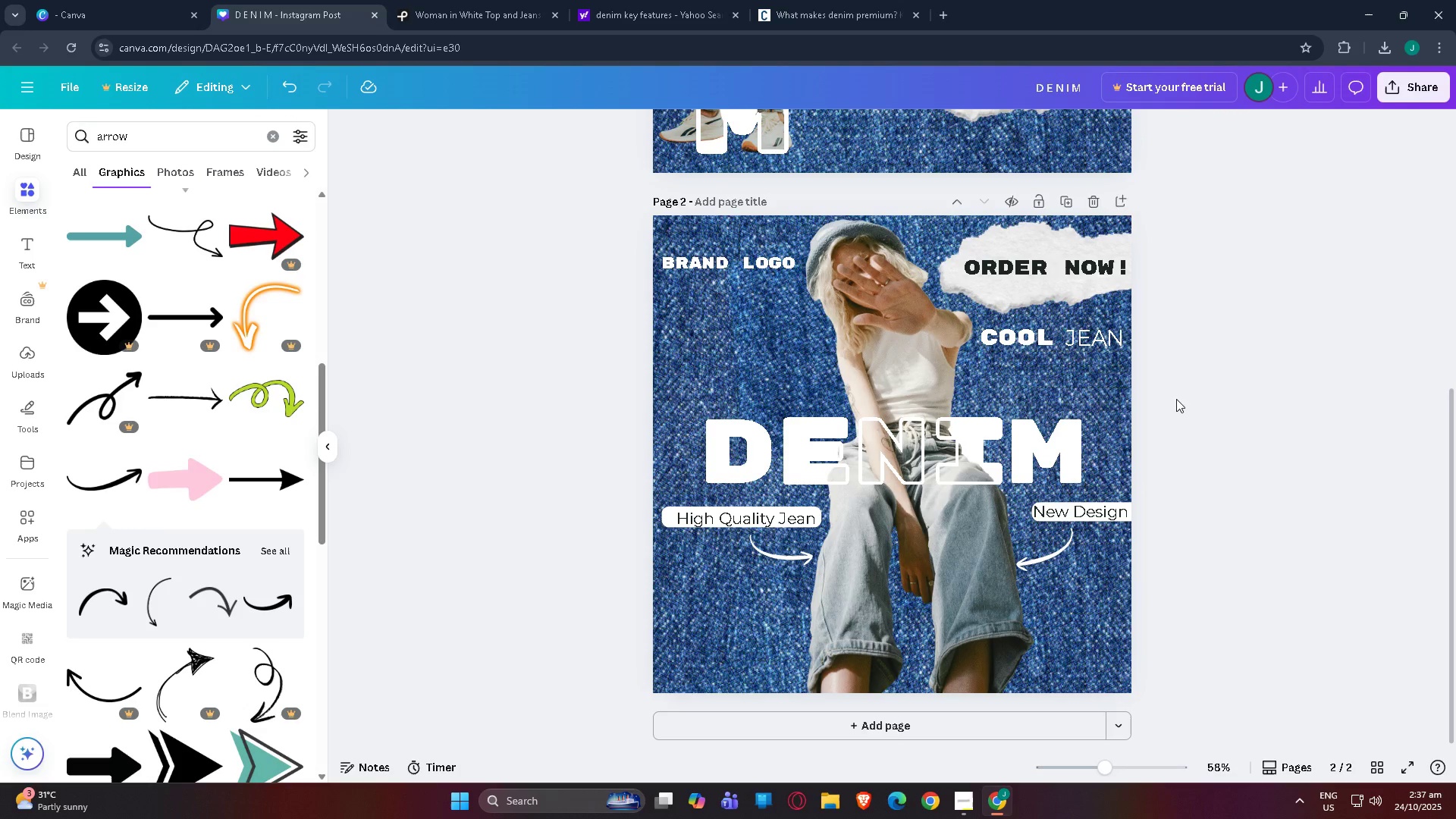 
scroll: coordinate [1171, 403], scroll_direction: up, amount: 2.0
 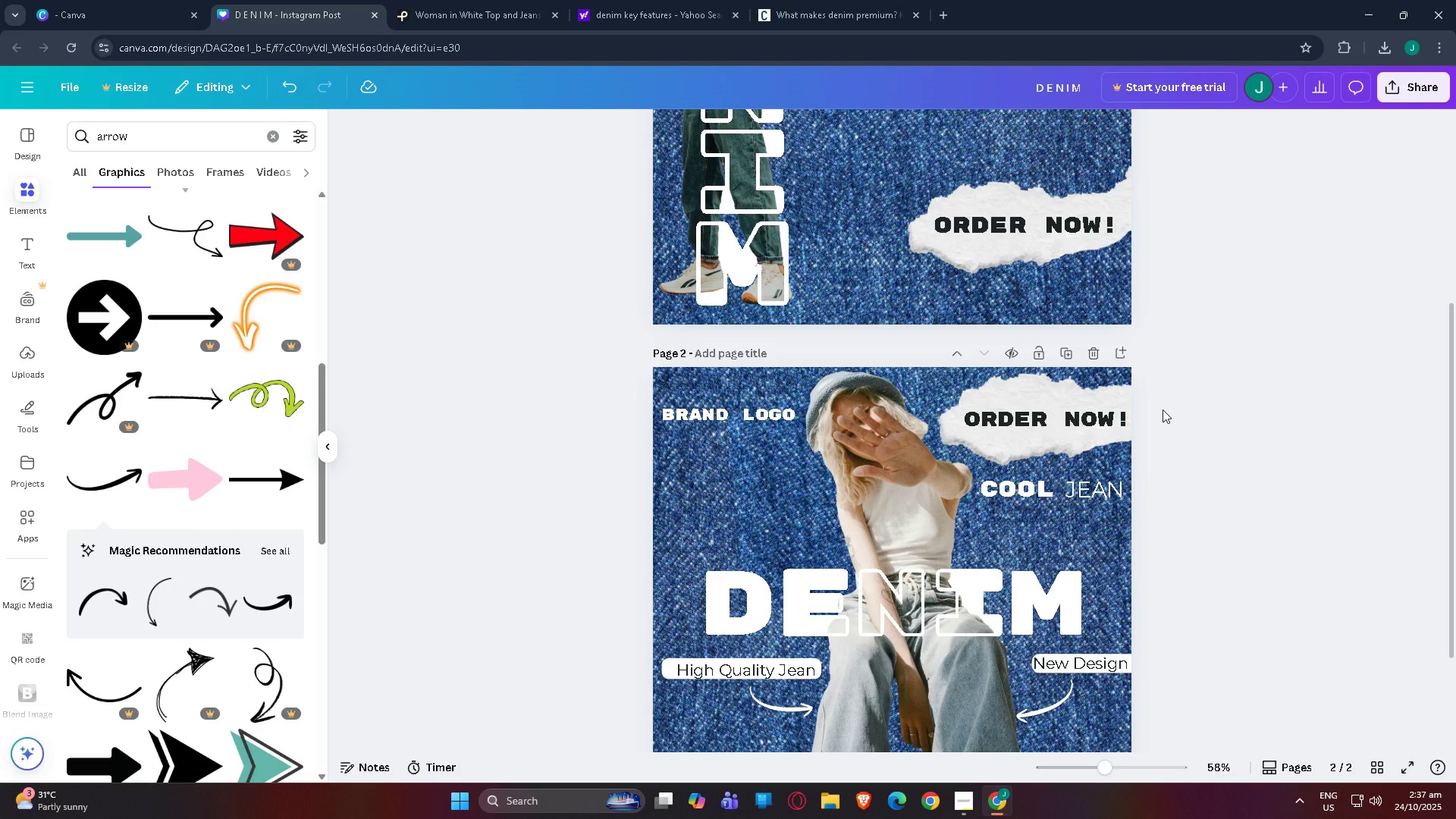 
scroll: coordinate [1162, 410], scroll_direction: down, amount: 4.0
 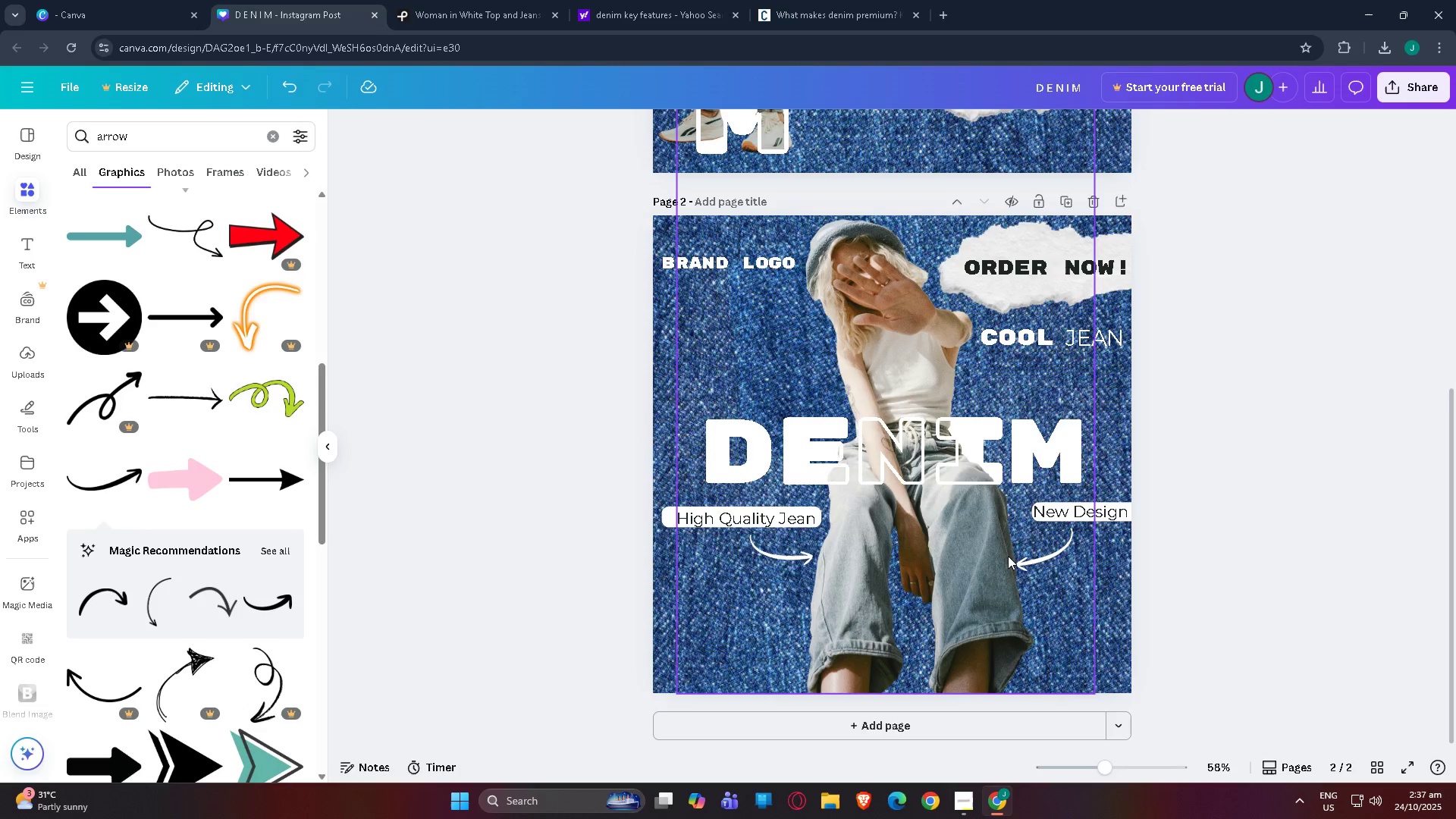 
left_click_drag(start_coordinate=[1055, 553], to_coordinate=[1062, 553])
 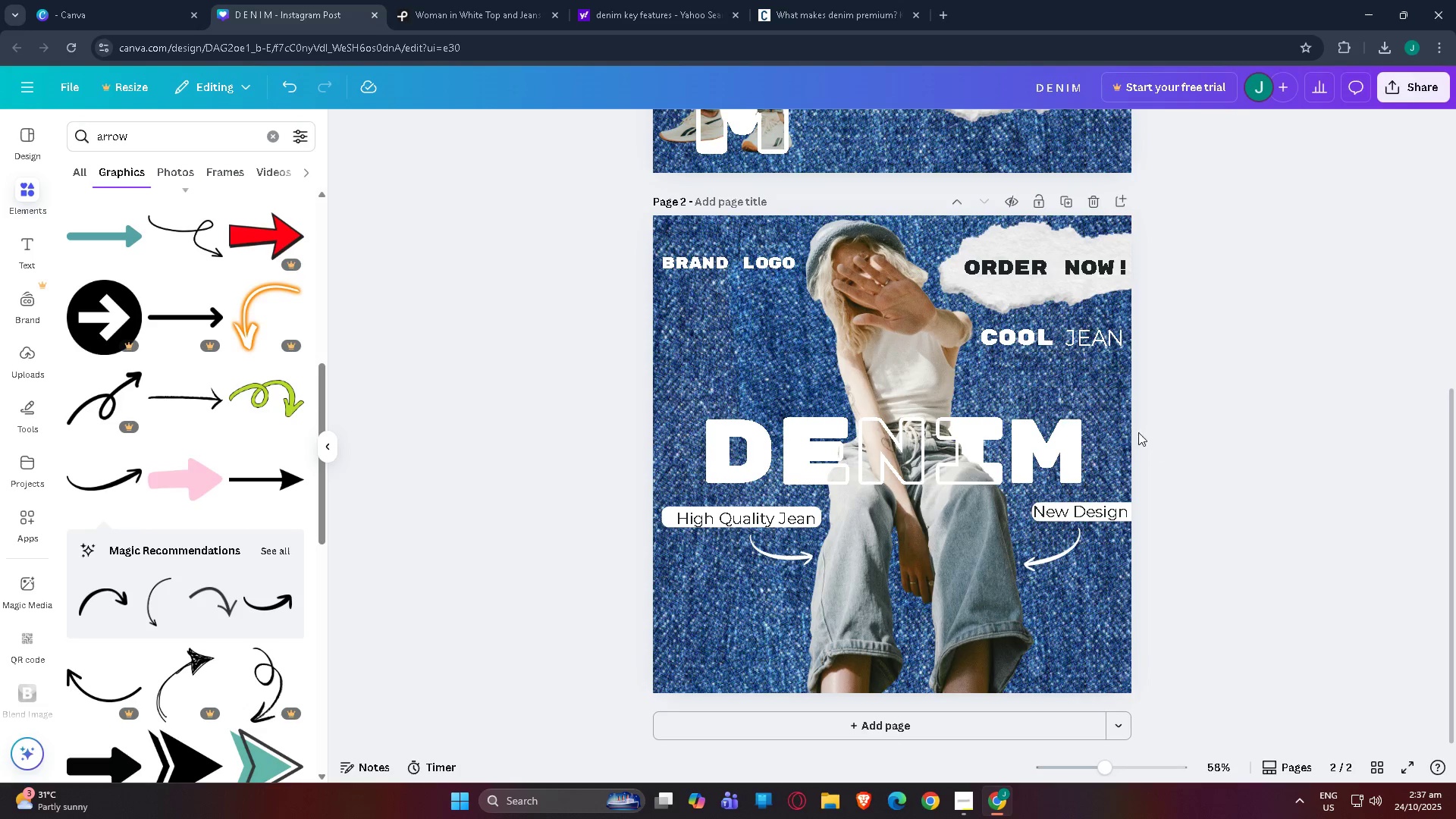 
scroll: coordinate [1089, 452], scroll_direction: up, amount: 2.0
 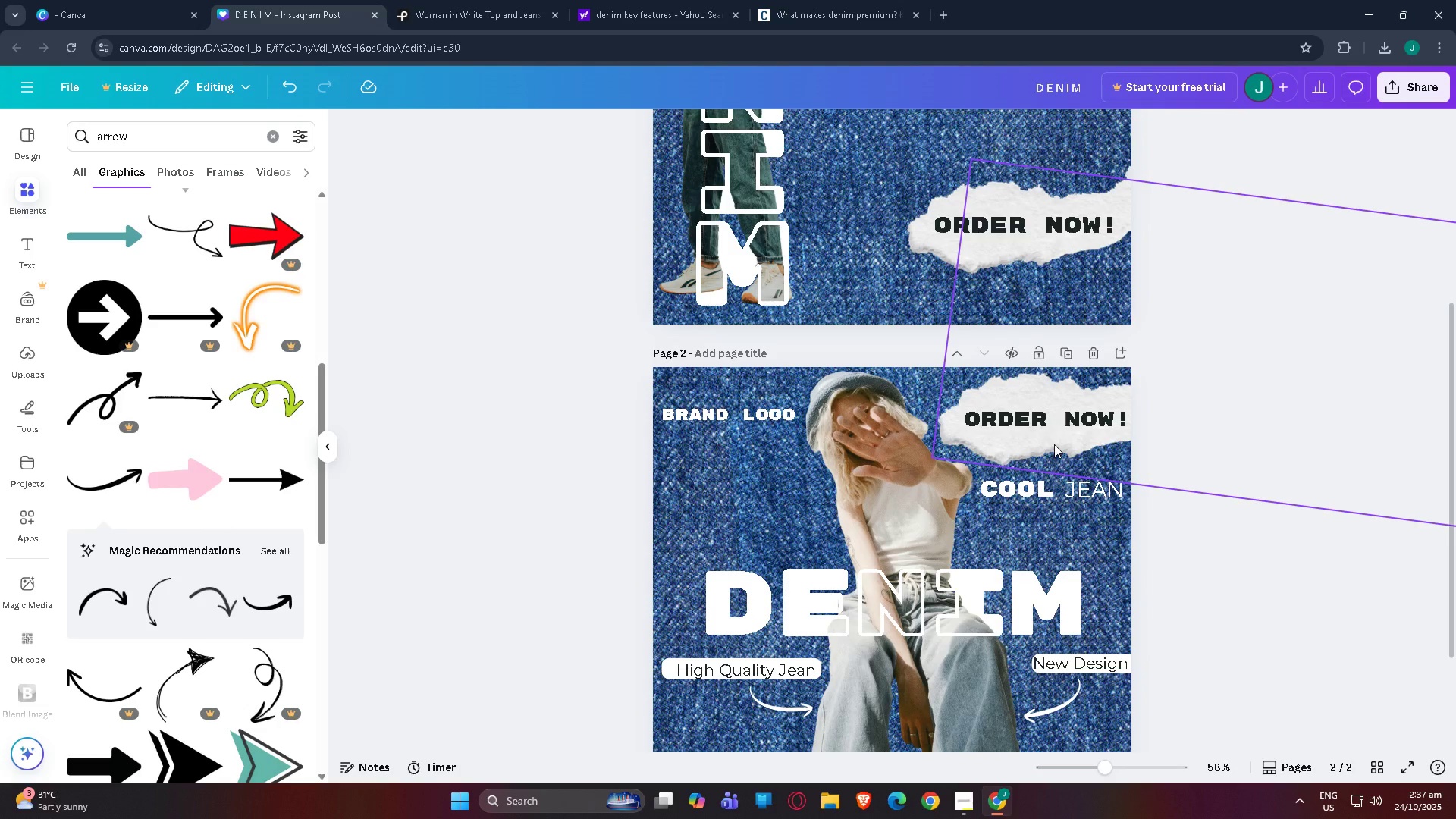 
scroll: coordinate [1054, 441], scroll_direction: down, amount: 5.0
 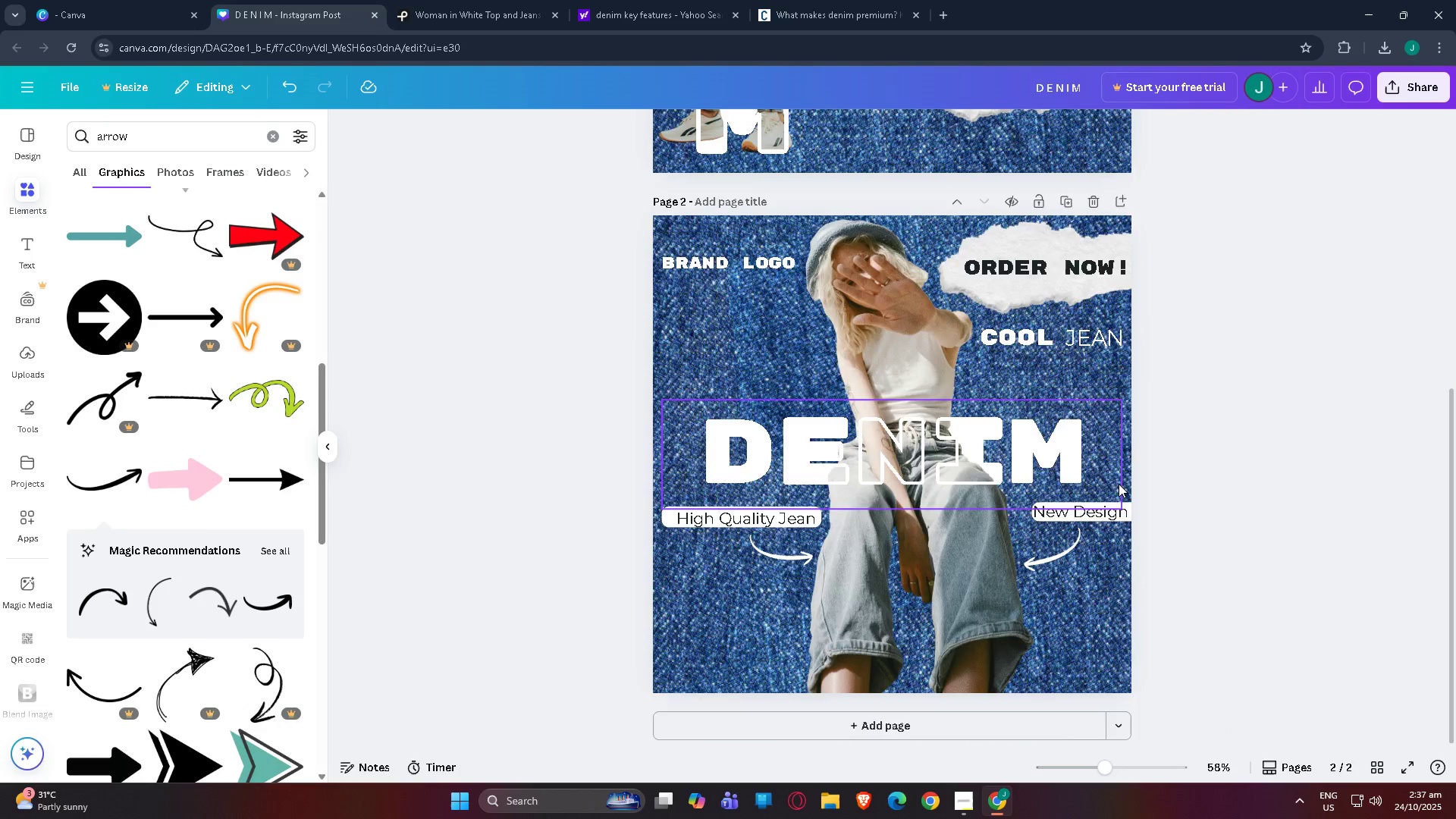 
scroll: coordinate [1077, 482], scroll_direction: up, amount: 6.0
 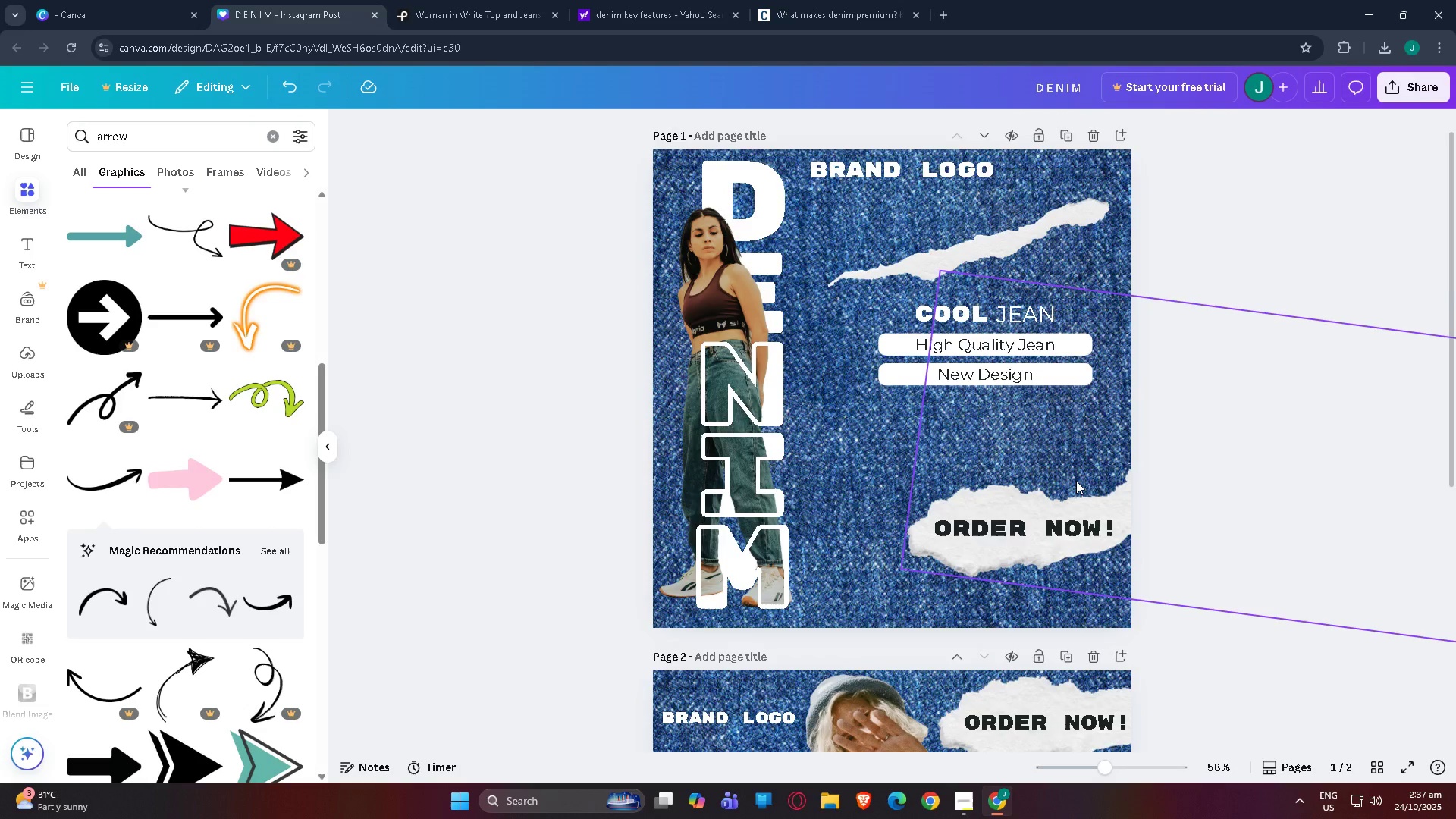 
scroll: coordinate [1073, 491], scroll_direction: down, amount: 7.0
 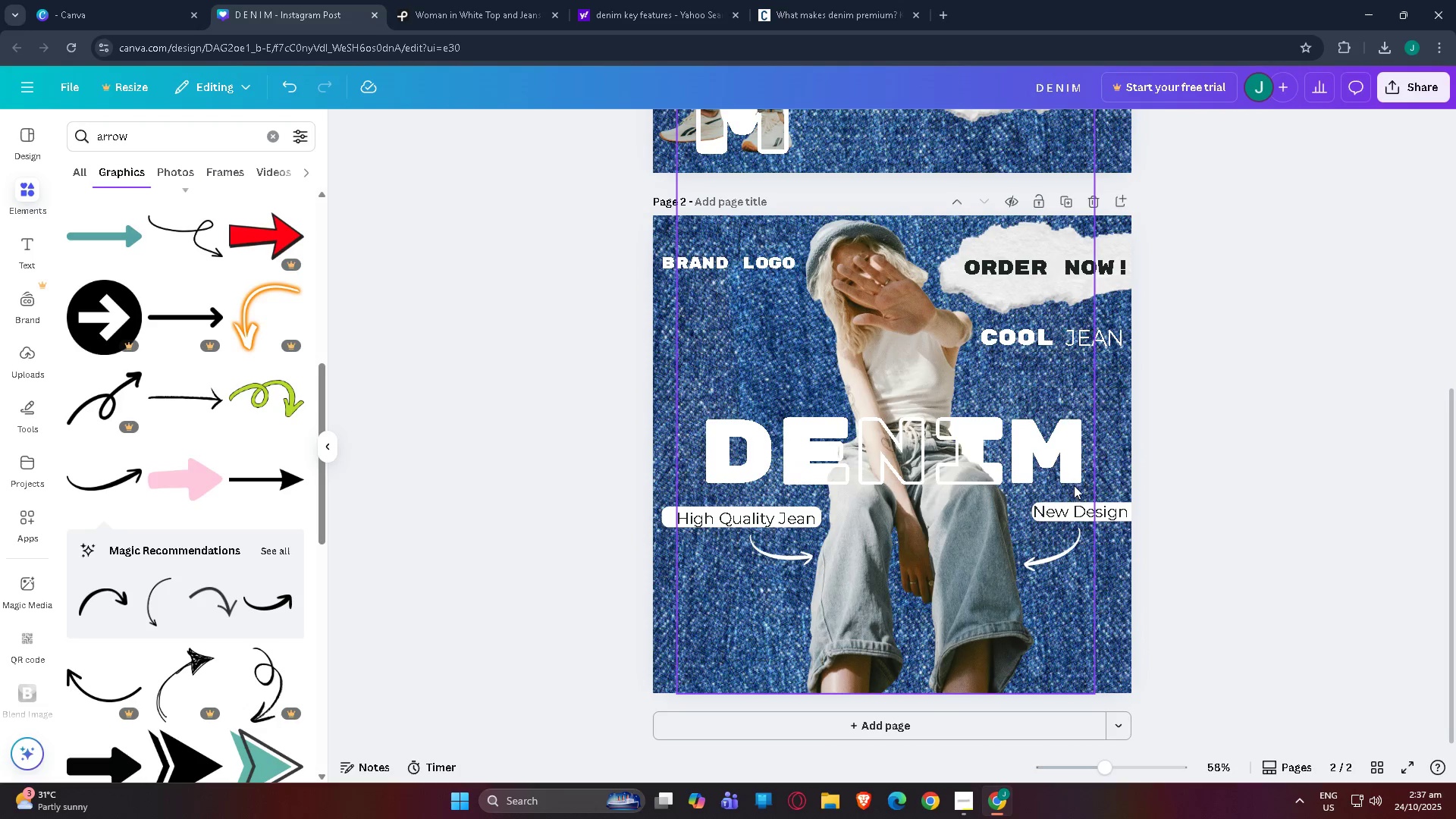 
scroll: coordinate [1074, 485], scroll_direction: up, amount: 3.0
 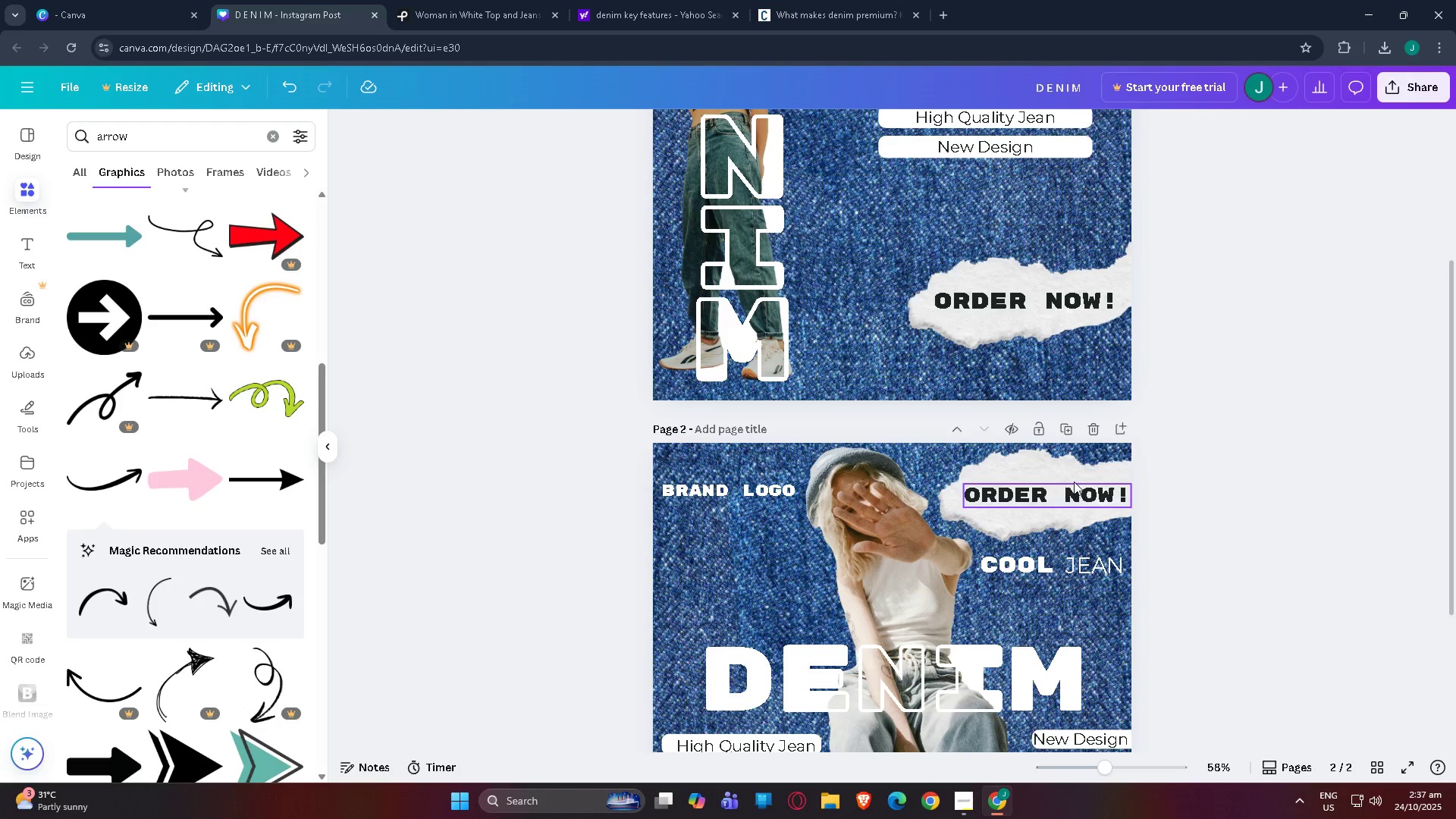 
scroll: coordinate [1078, 460], scroll_direction: down, amount: 4.0
 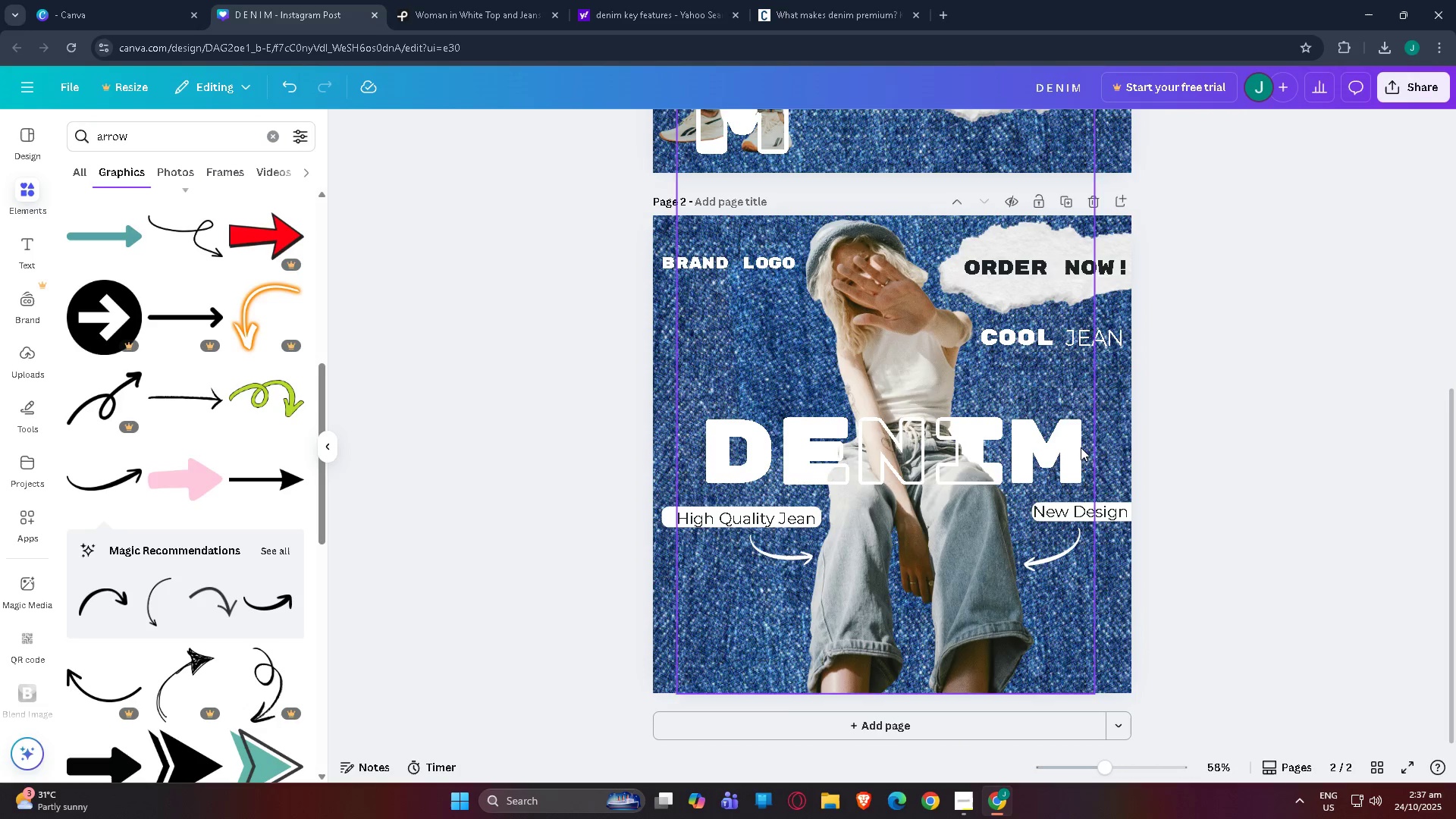 
scroll: coordinate [1136, 423], scroll_direction: up, amount: 3.0
 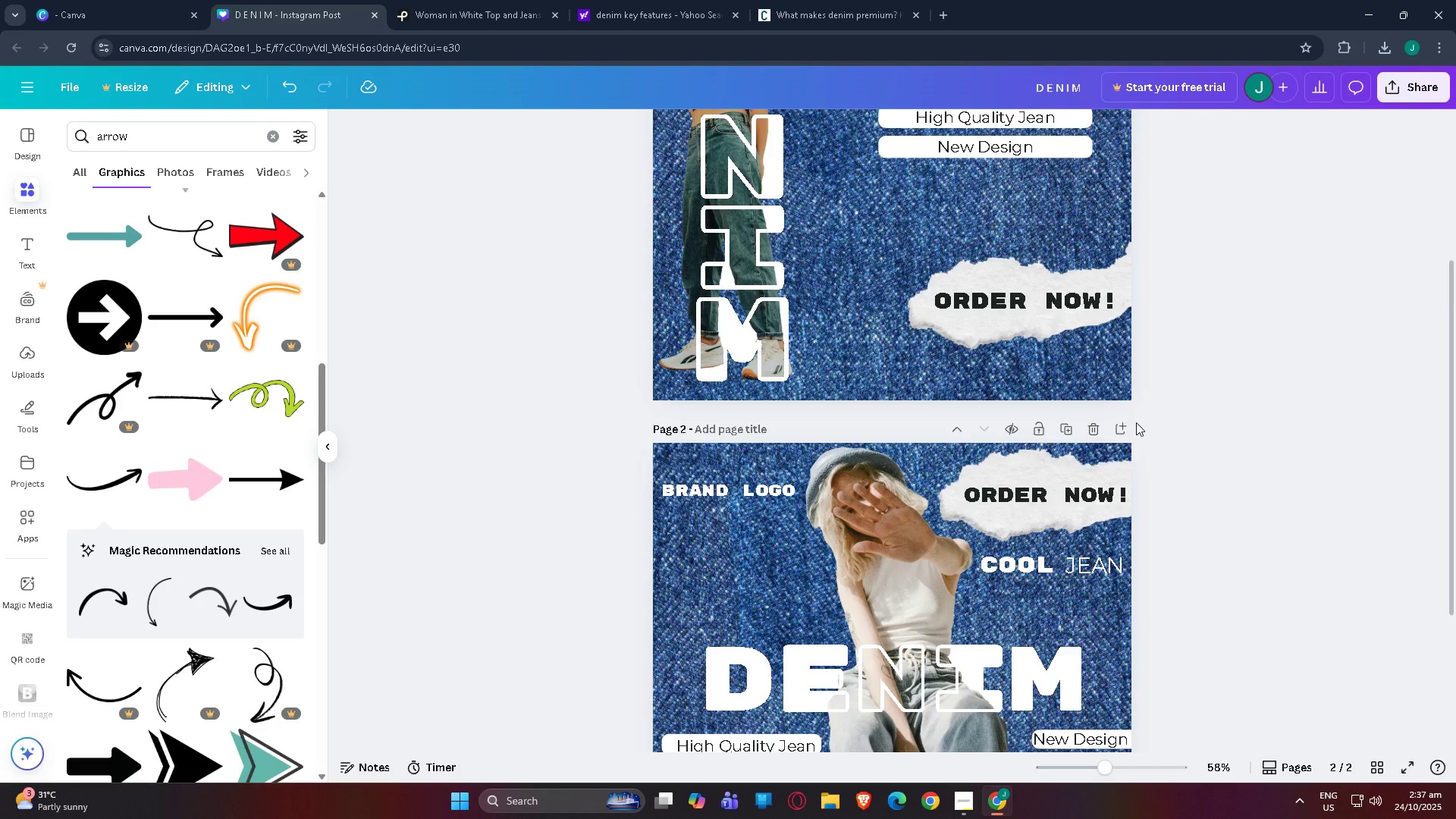 
scroll: coordinate [1136, 422], scroll_direction: down, amount: 2.0
 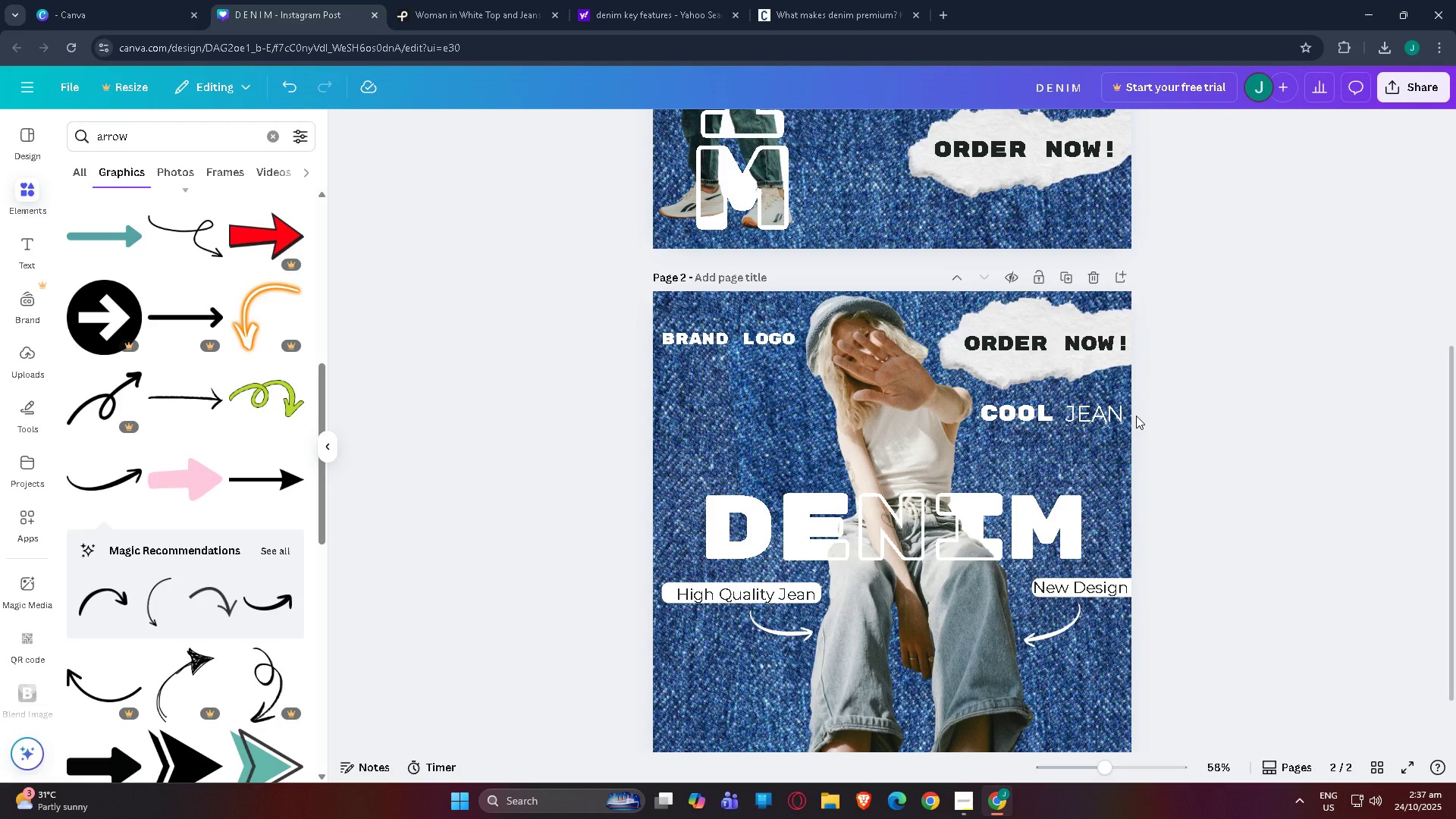 
scroll: coordinate [1135, 403], scroll_direction: up, amount: 9.0
 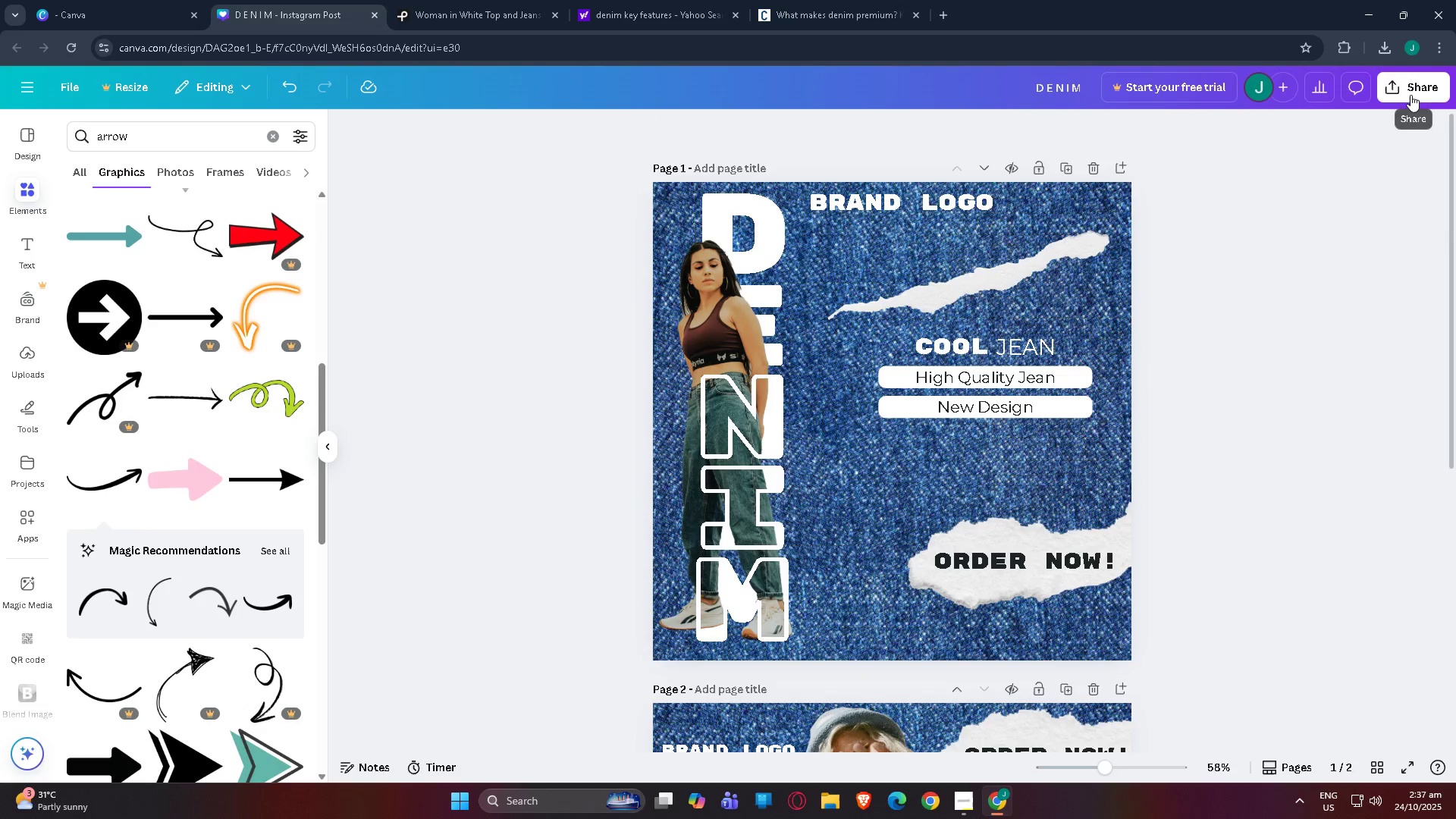 
left_click([1410, 95])
 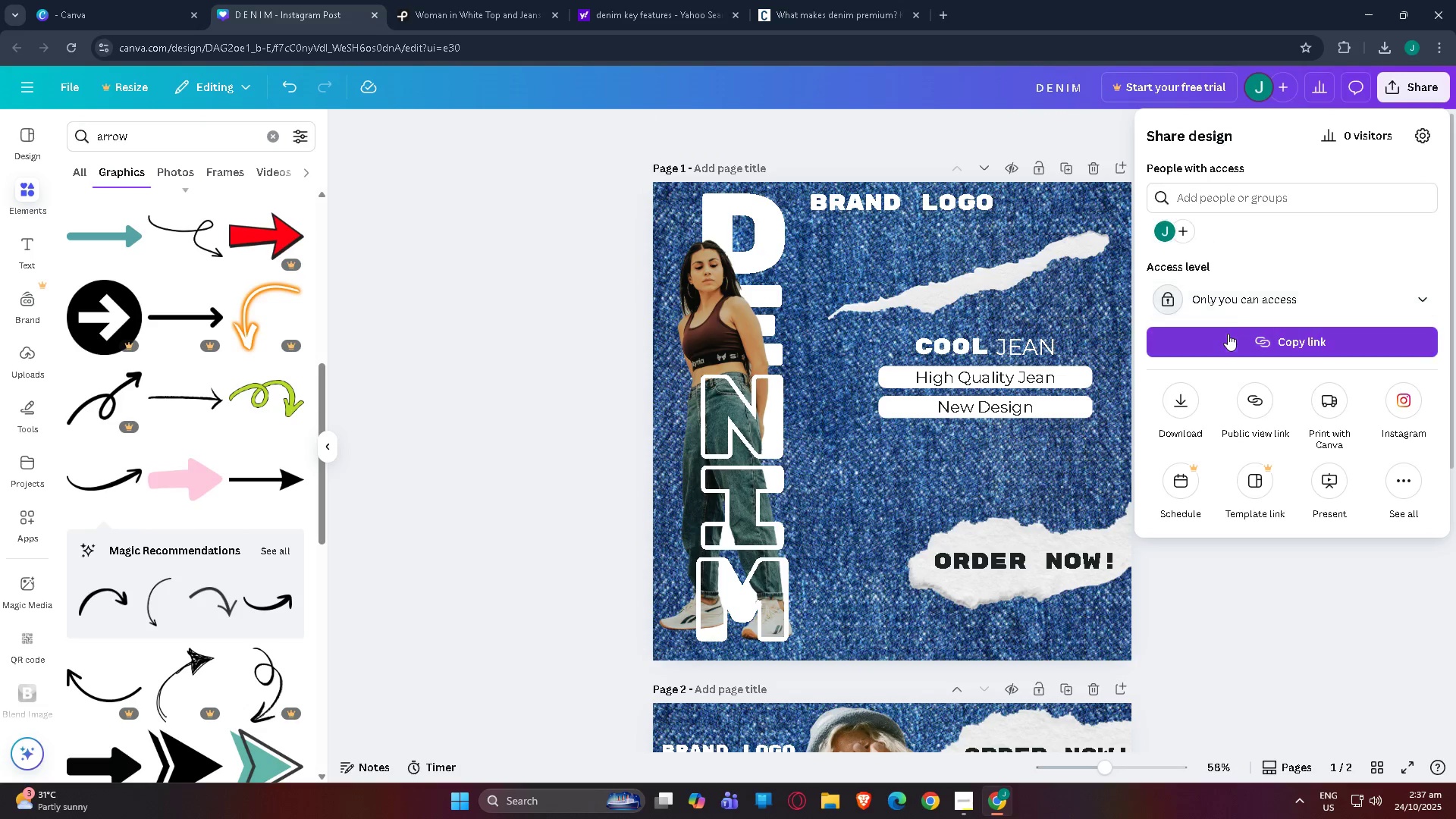 
left_click([1225, 306])
 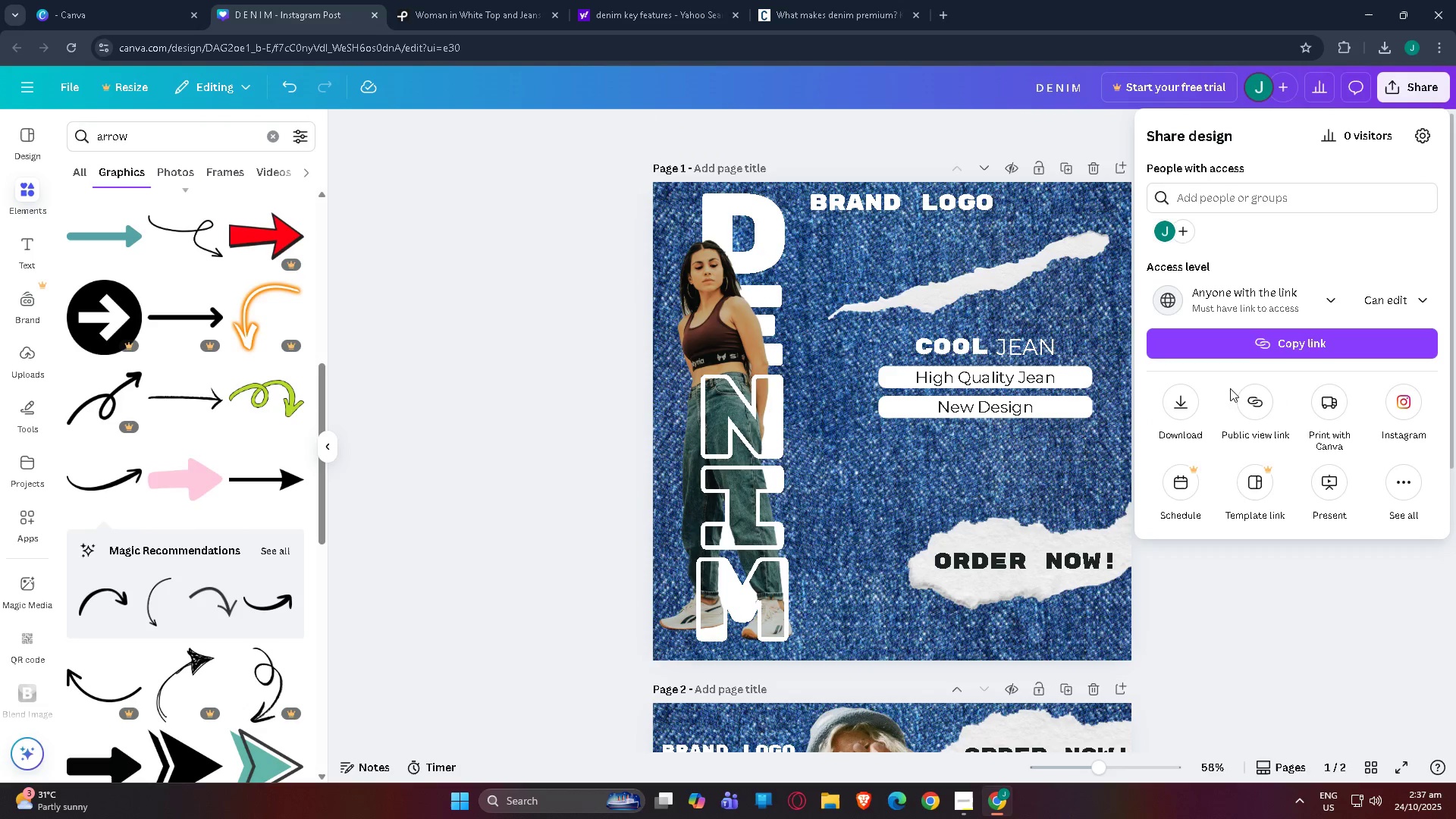 
double_click([1245, 342])
 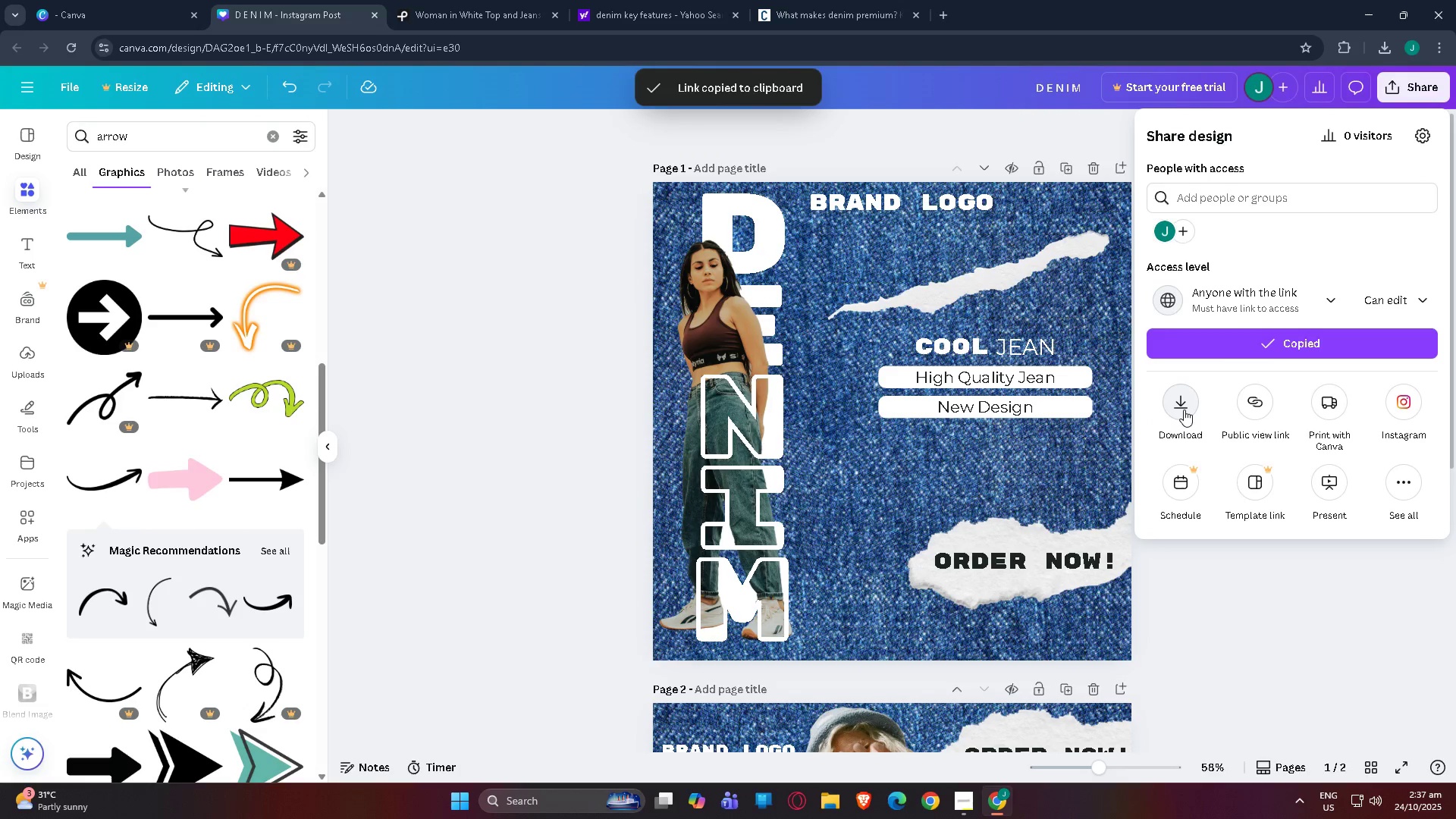 
left_click([1184, 410])
 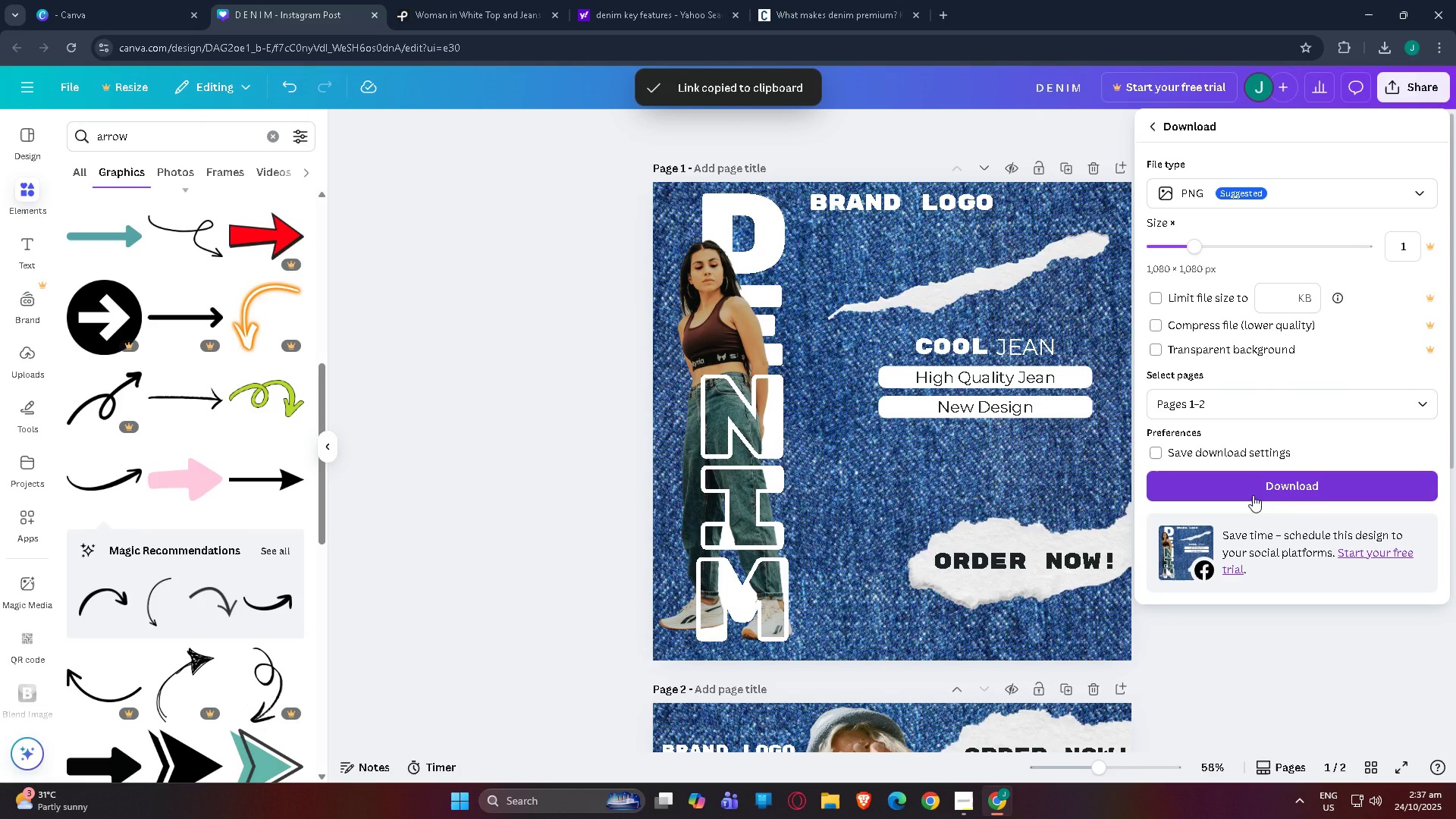 
left_click([1253, 495])
 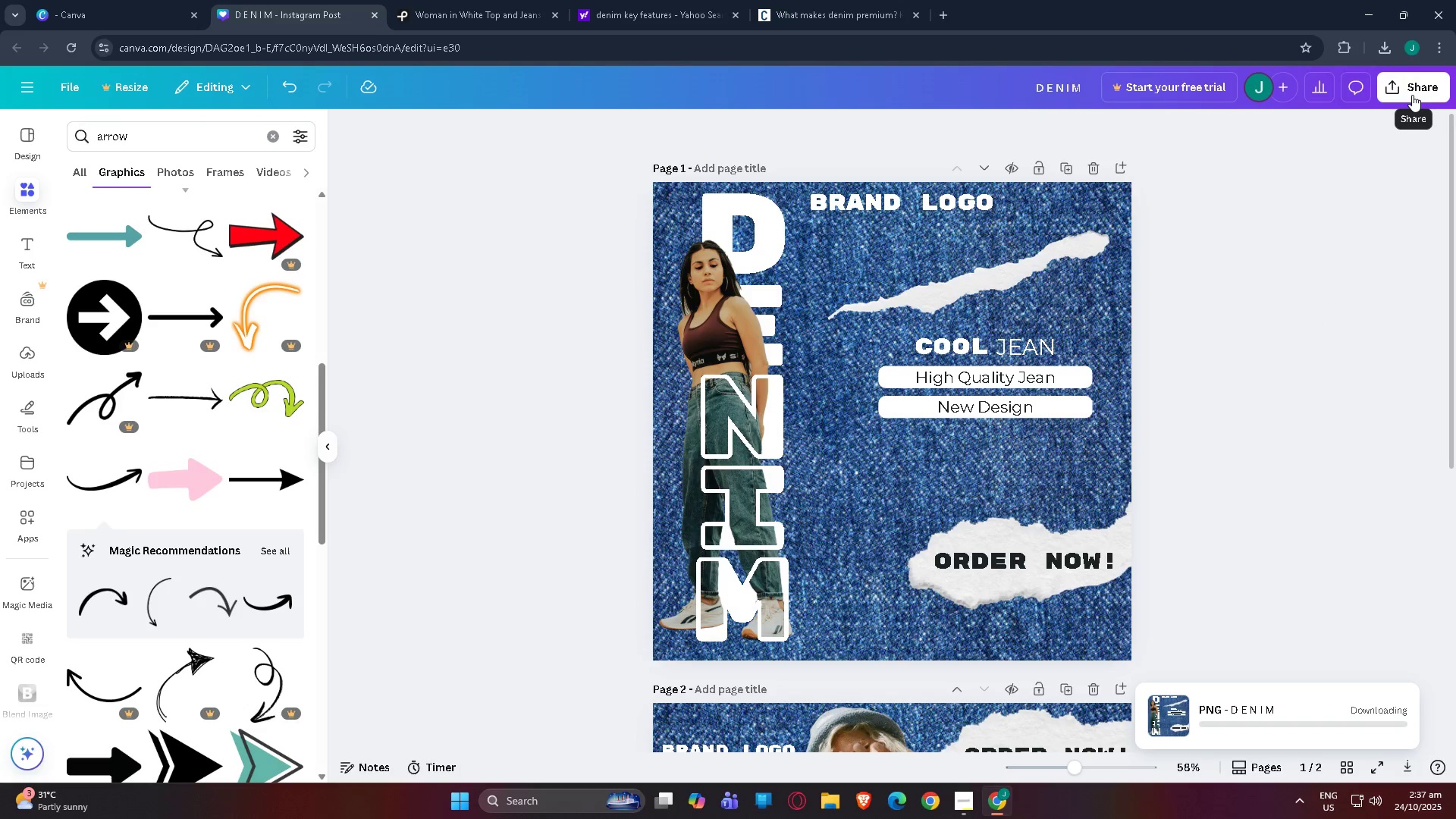 
left_click([1412, 95])
 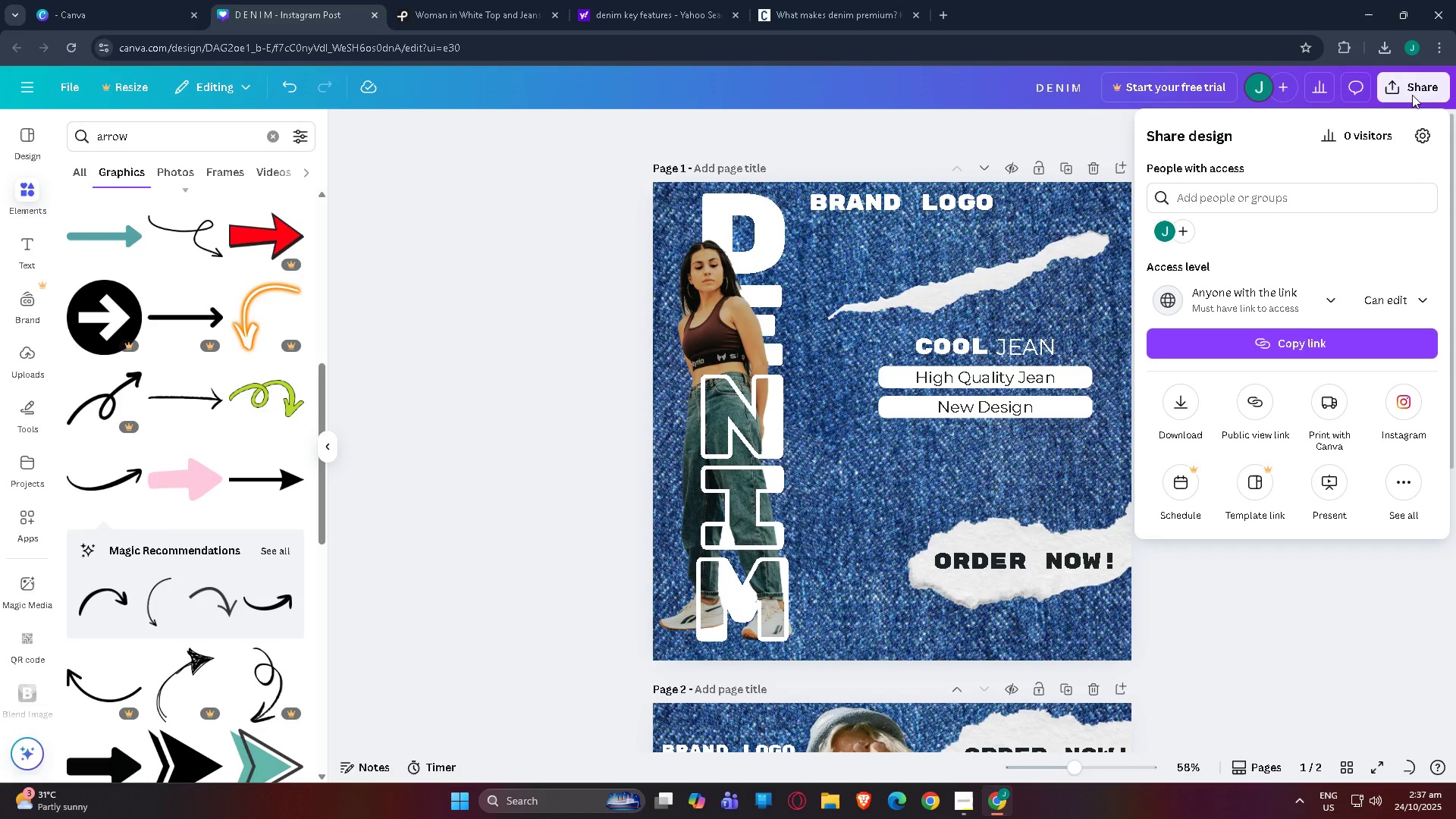 
left_click([1412, 95])
 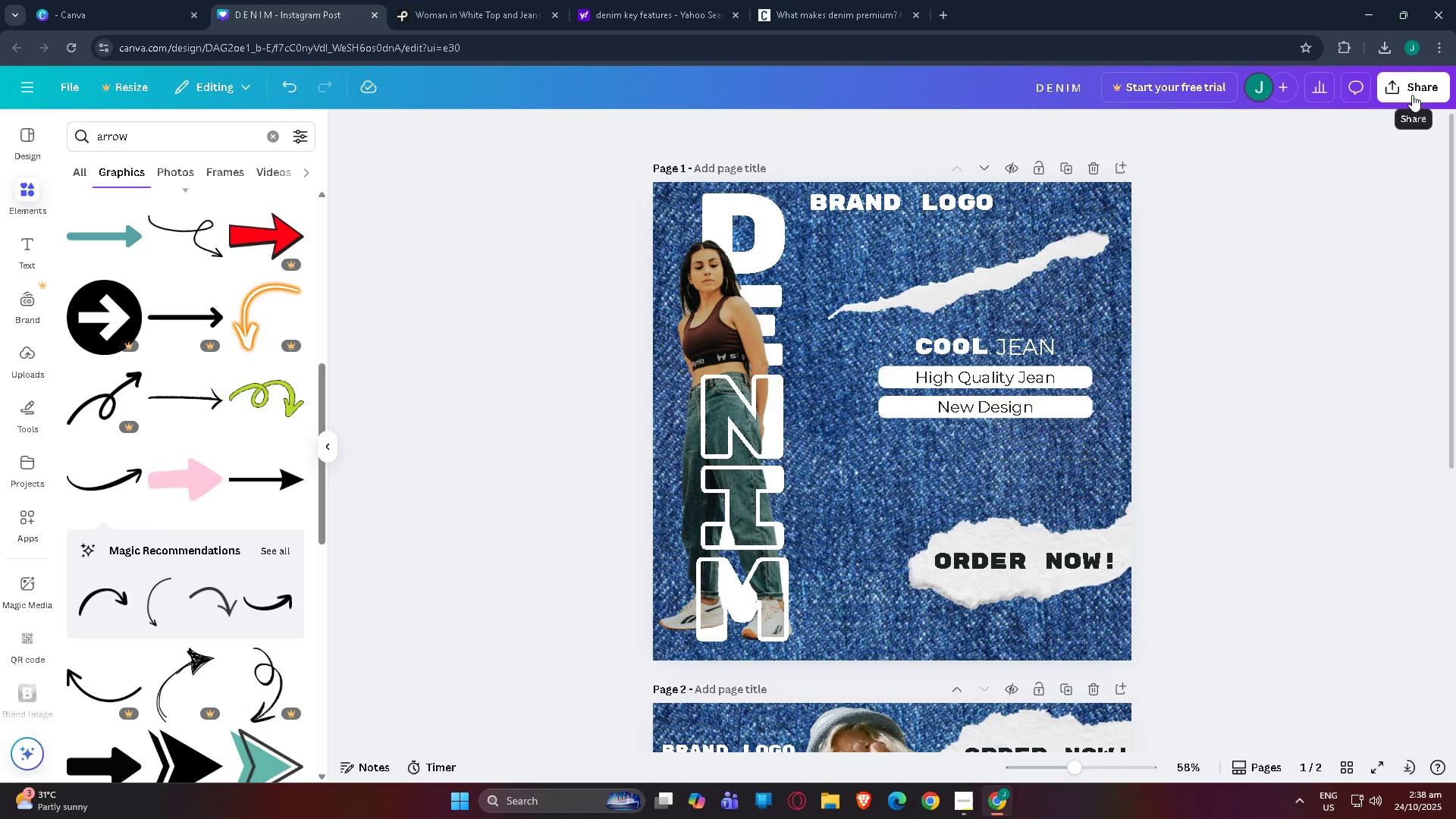 
left_click([1412, 95])
 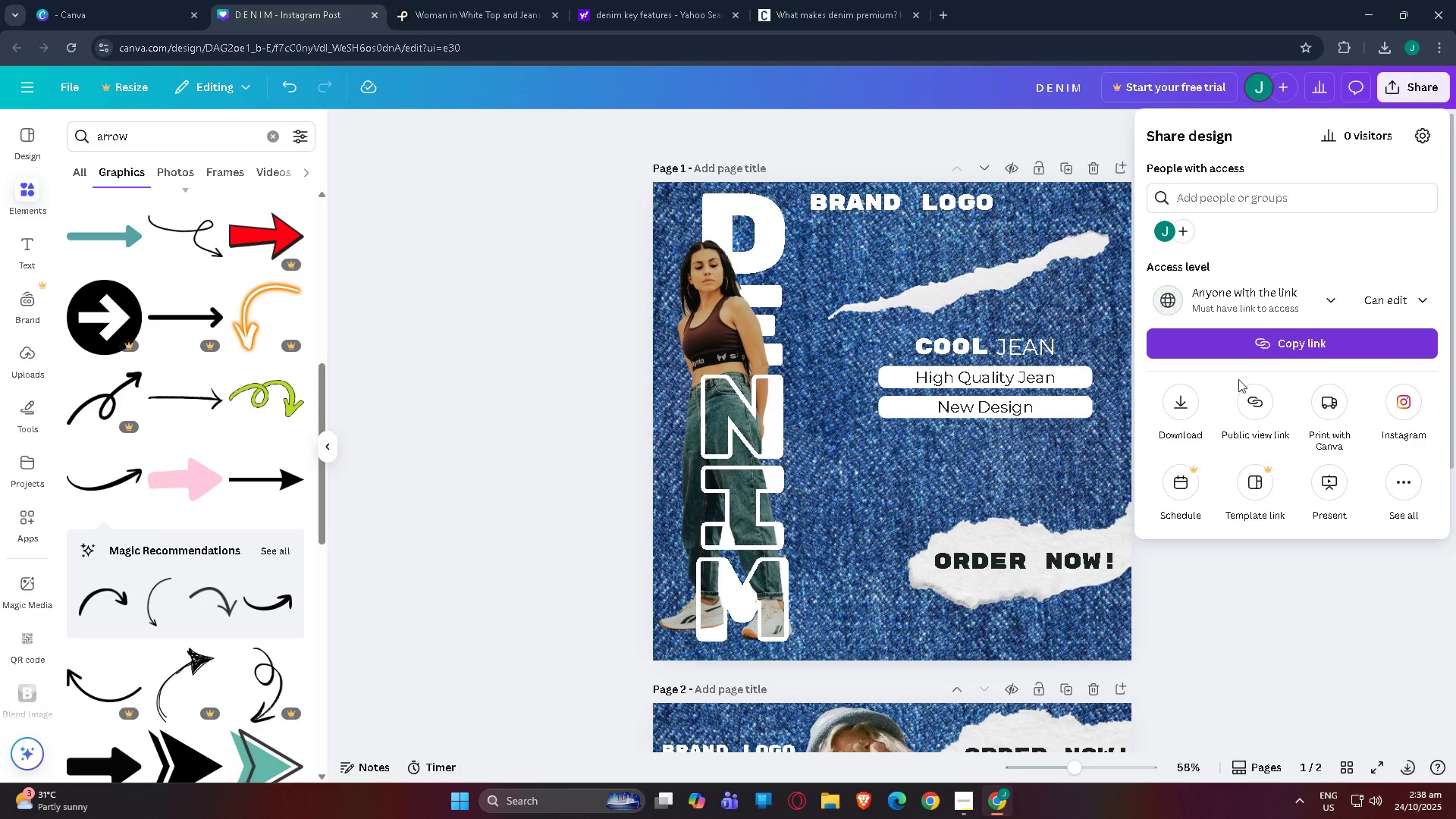 
left_click([1182, 413])
 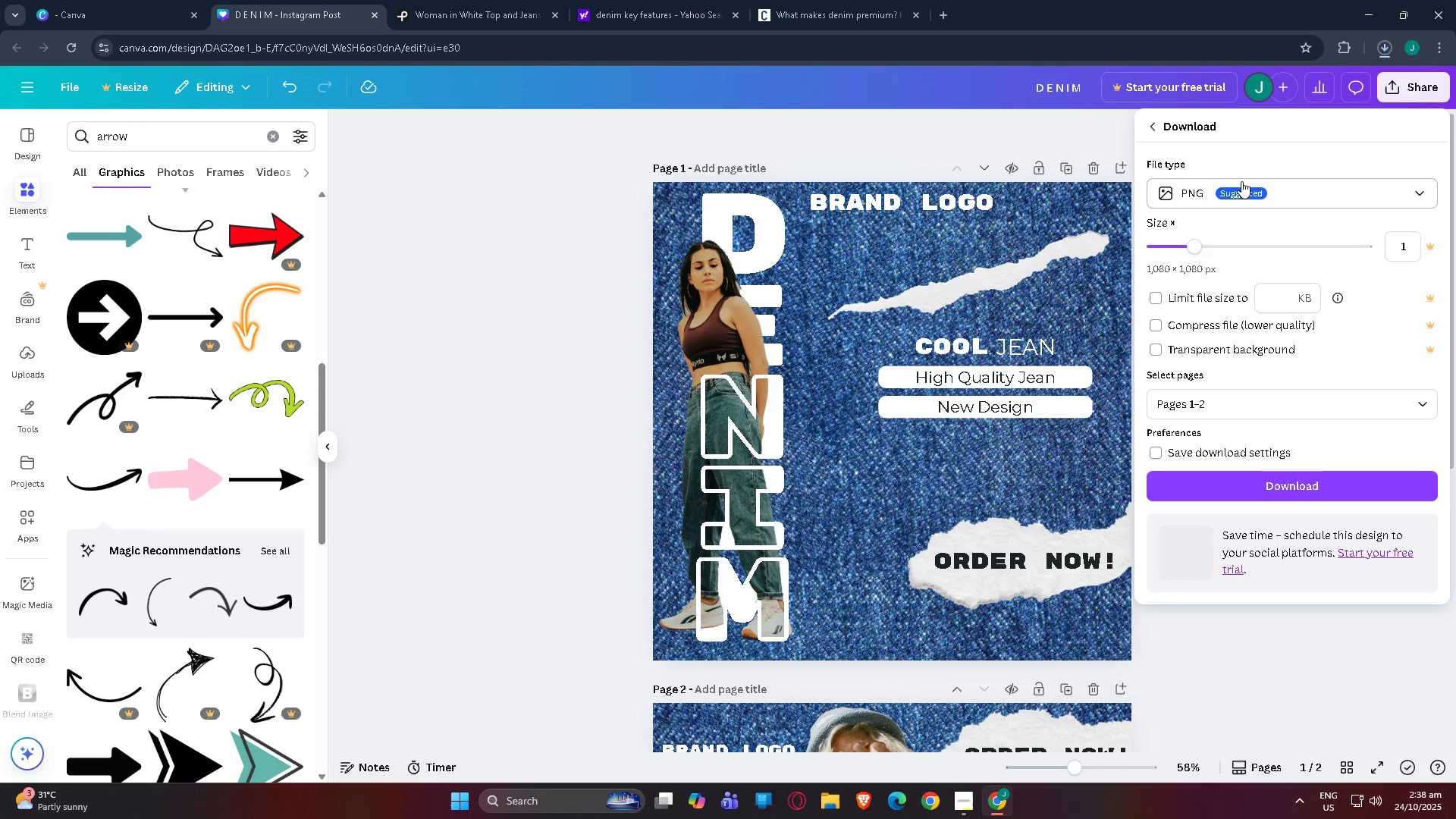 
left_click([1241, 181])
 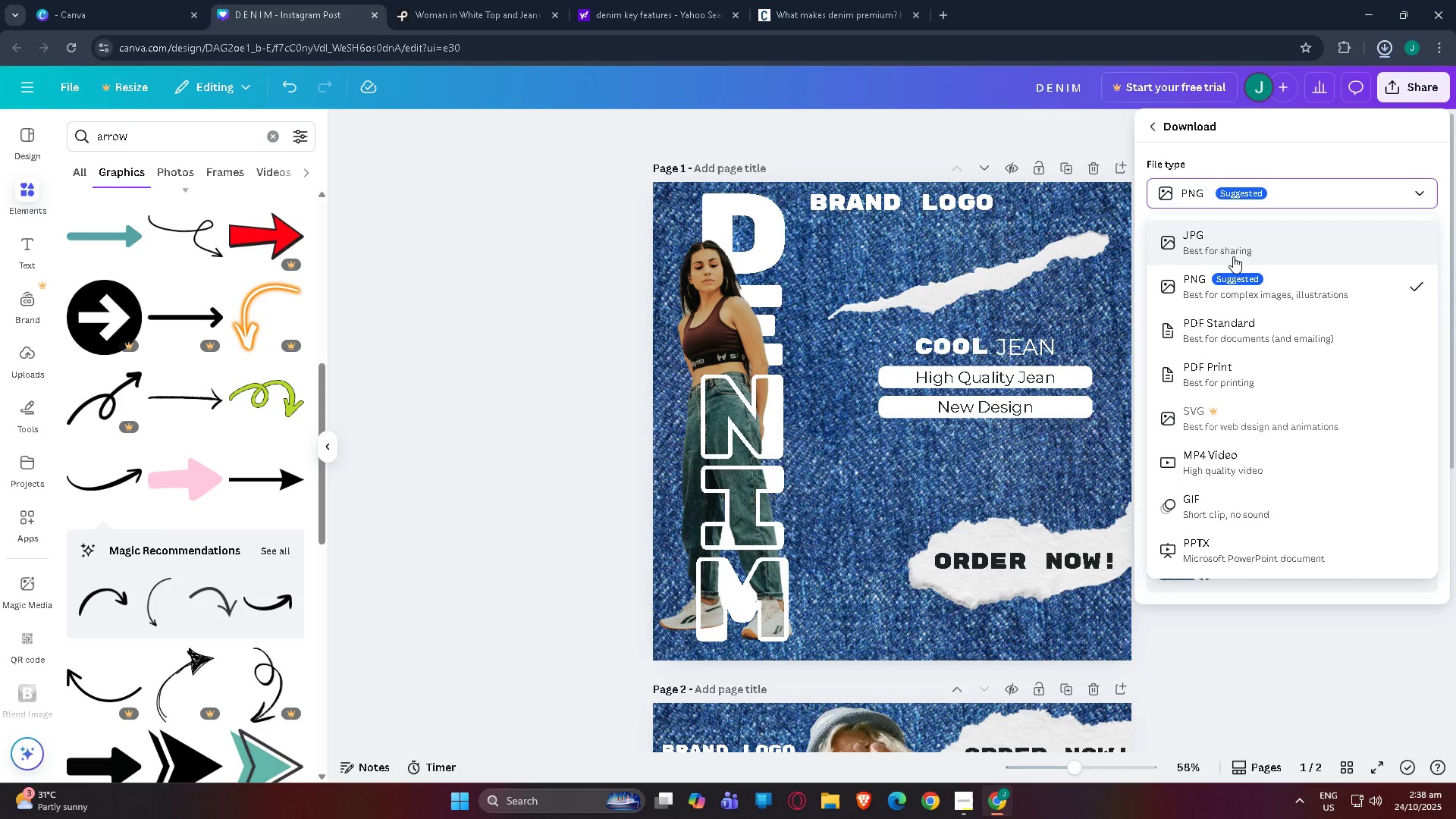 
left_click([1232, 255])
 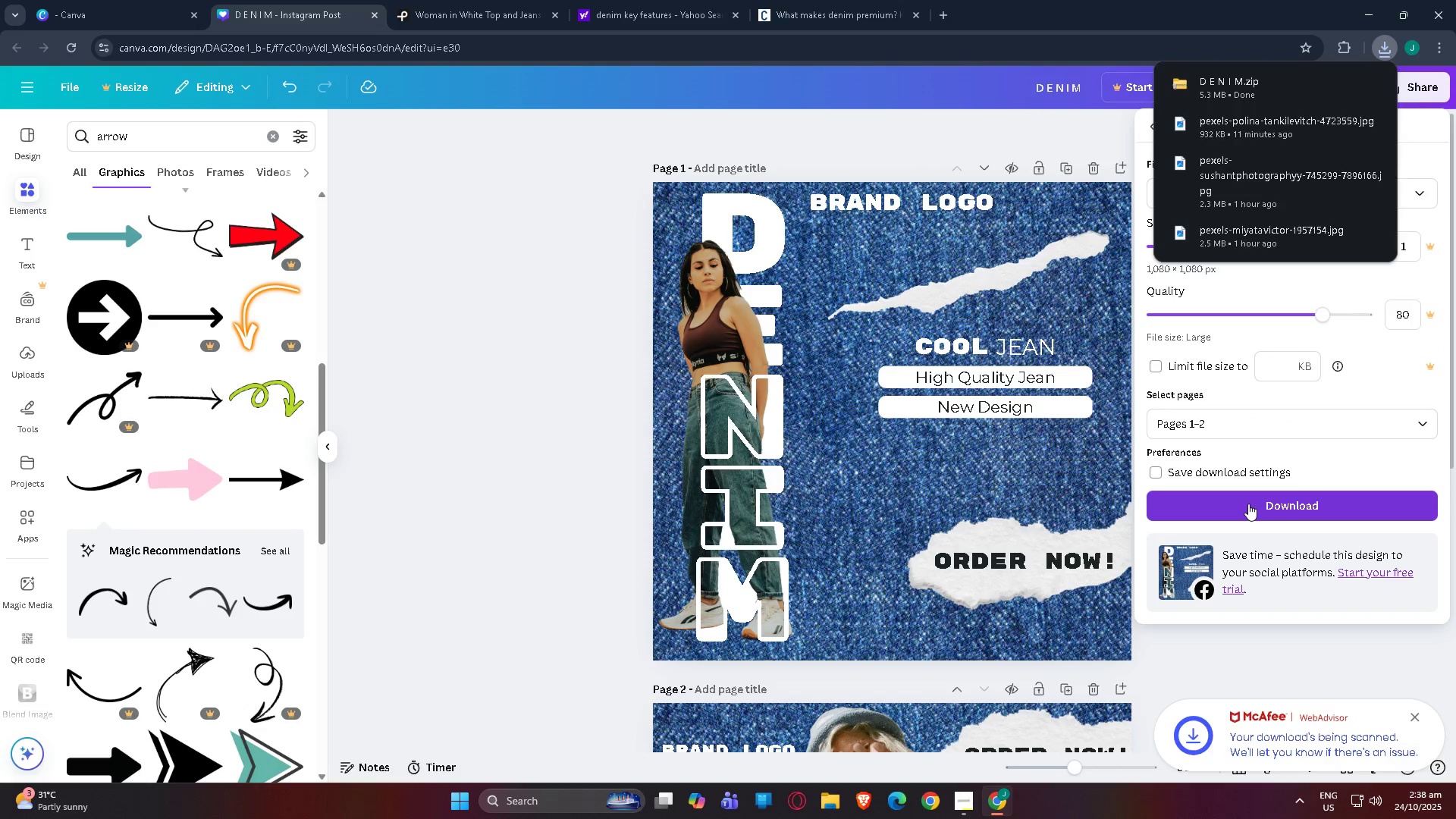 
left_click([1248, 504])
 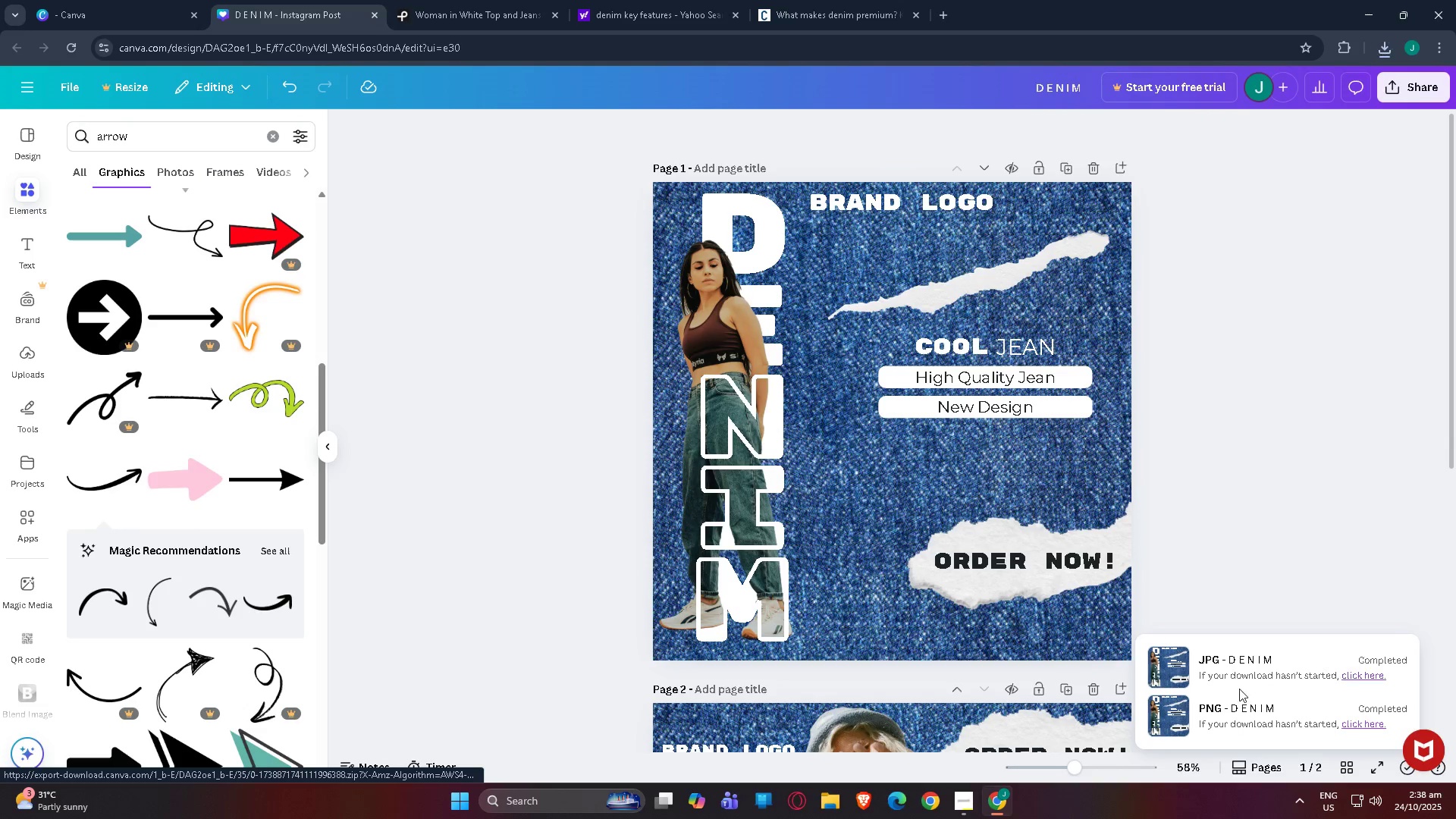 
wait(6.27)
 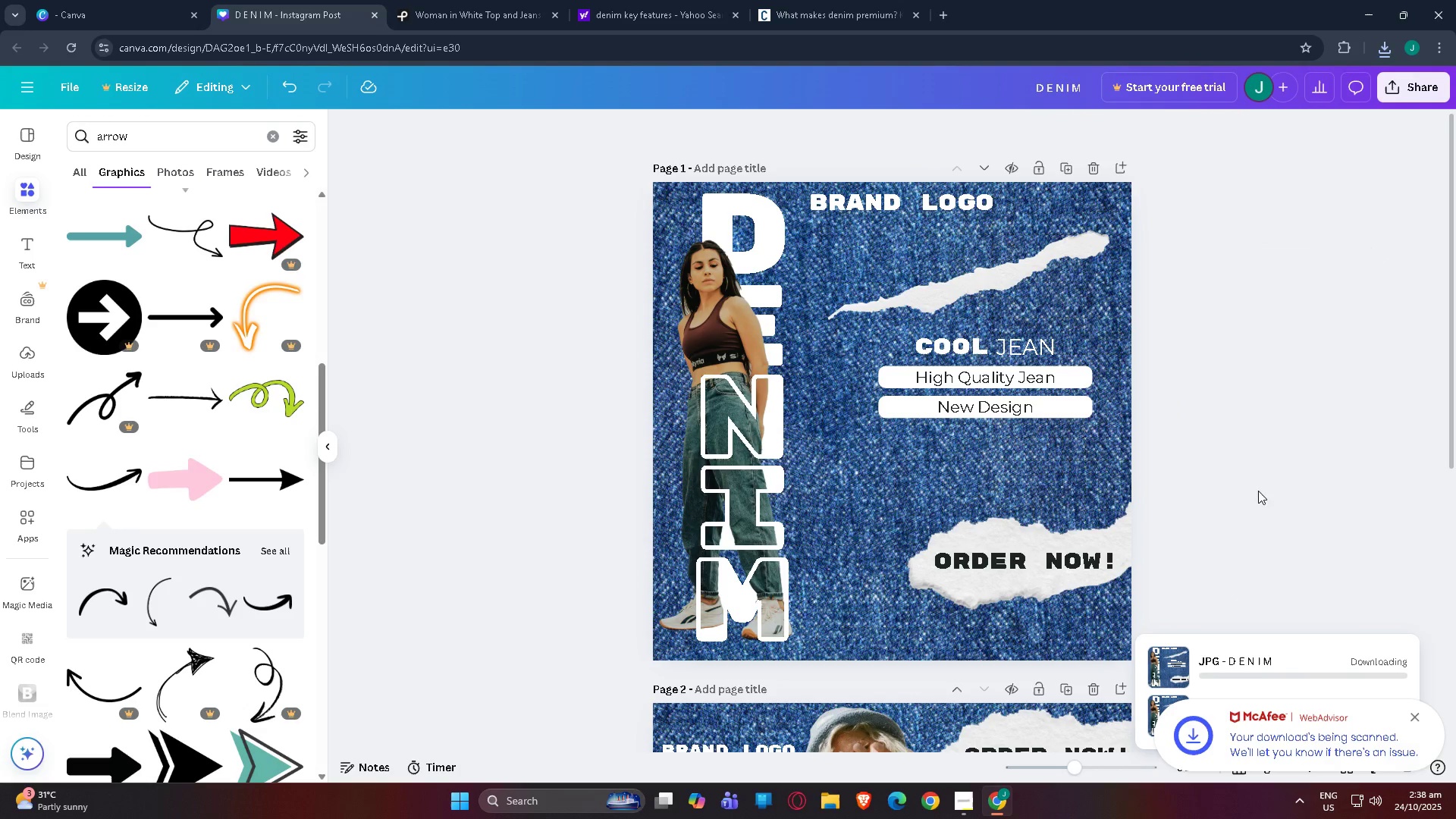 
left_click([822, 804])
 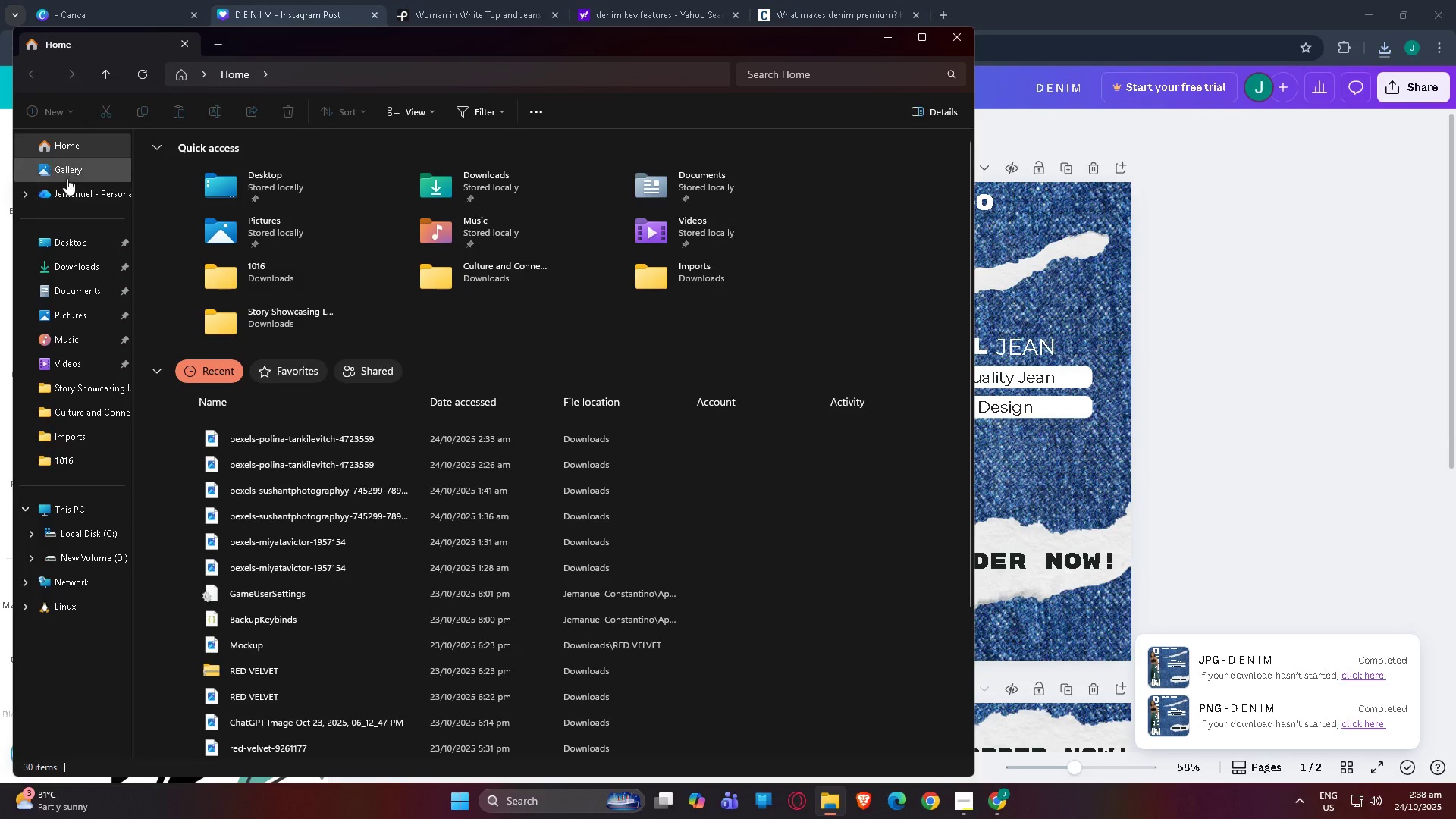 
left_click([71, 268])
 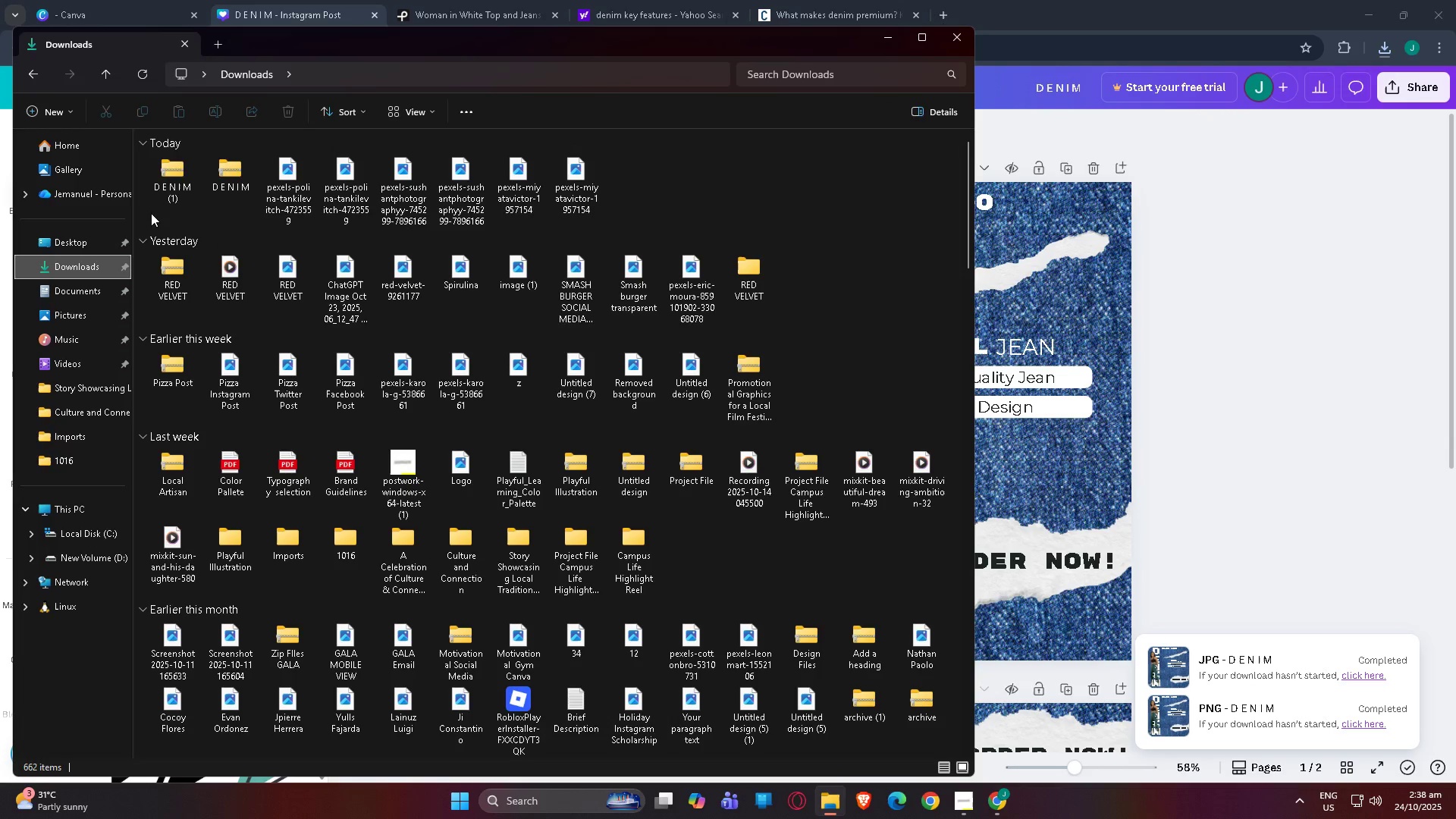 
left_click([169, 183])
 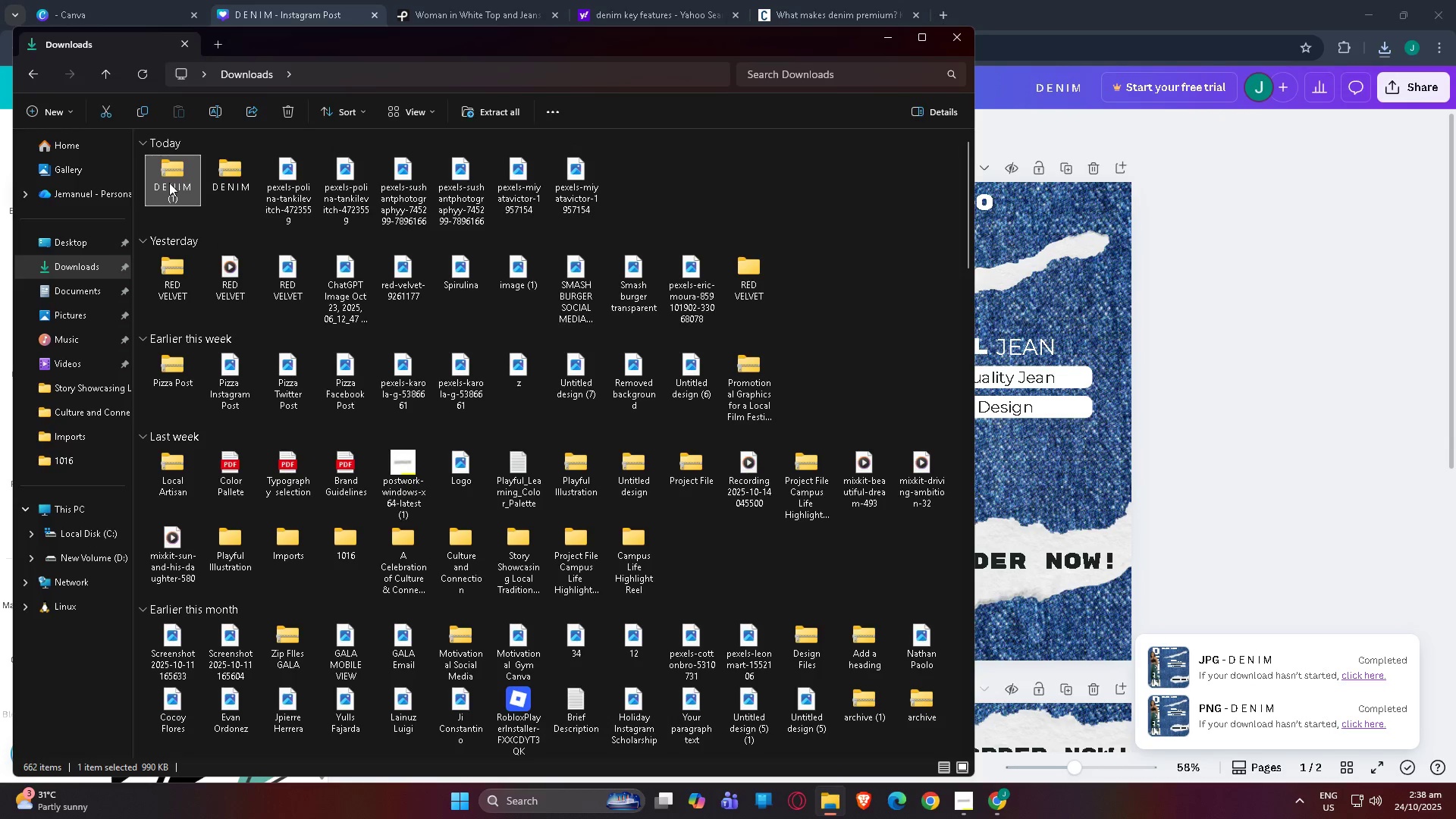 
right_click([169, 183])
 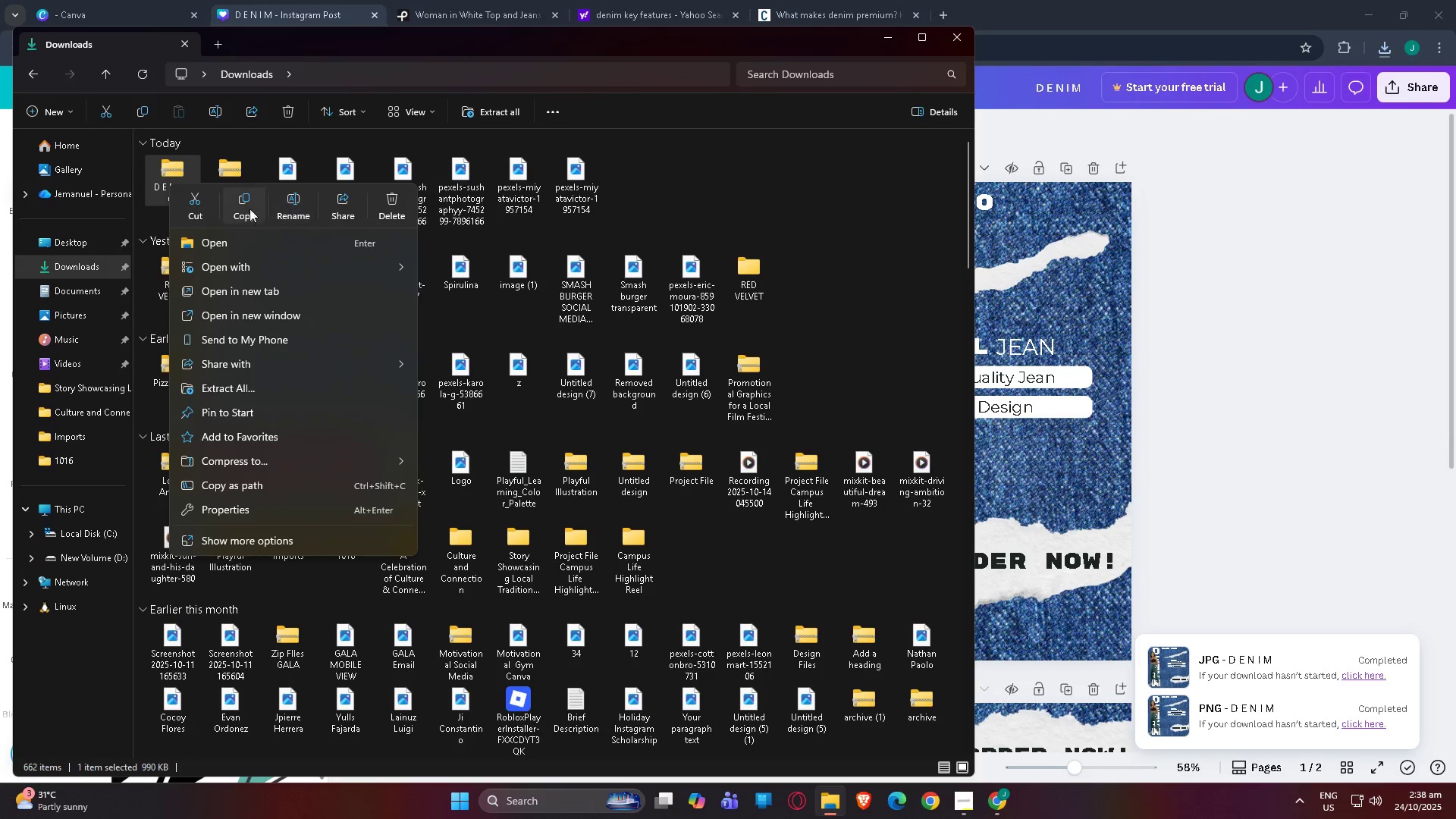 
left_click([262, 393])
 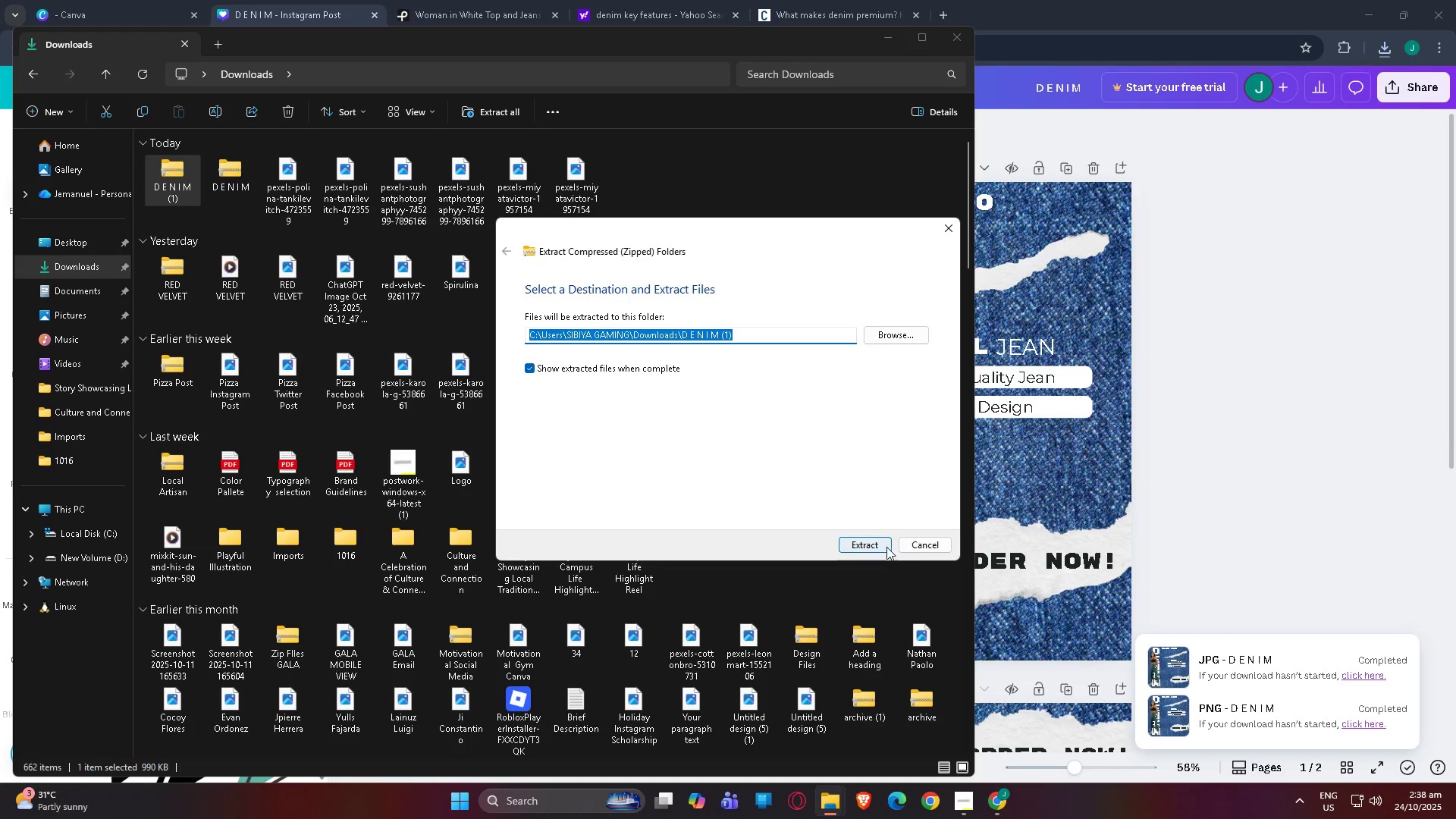 
left_click([874, 547])
 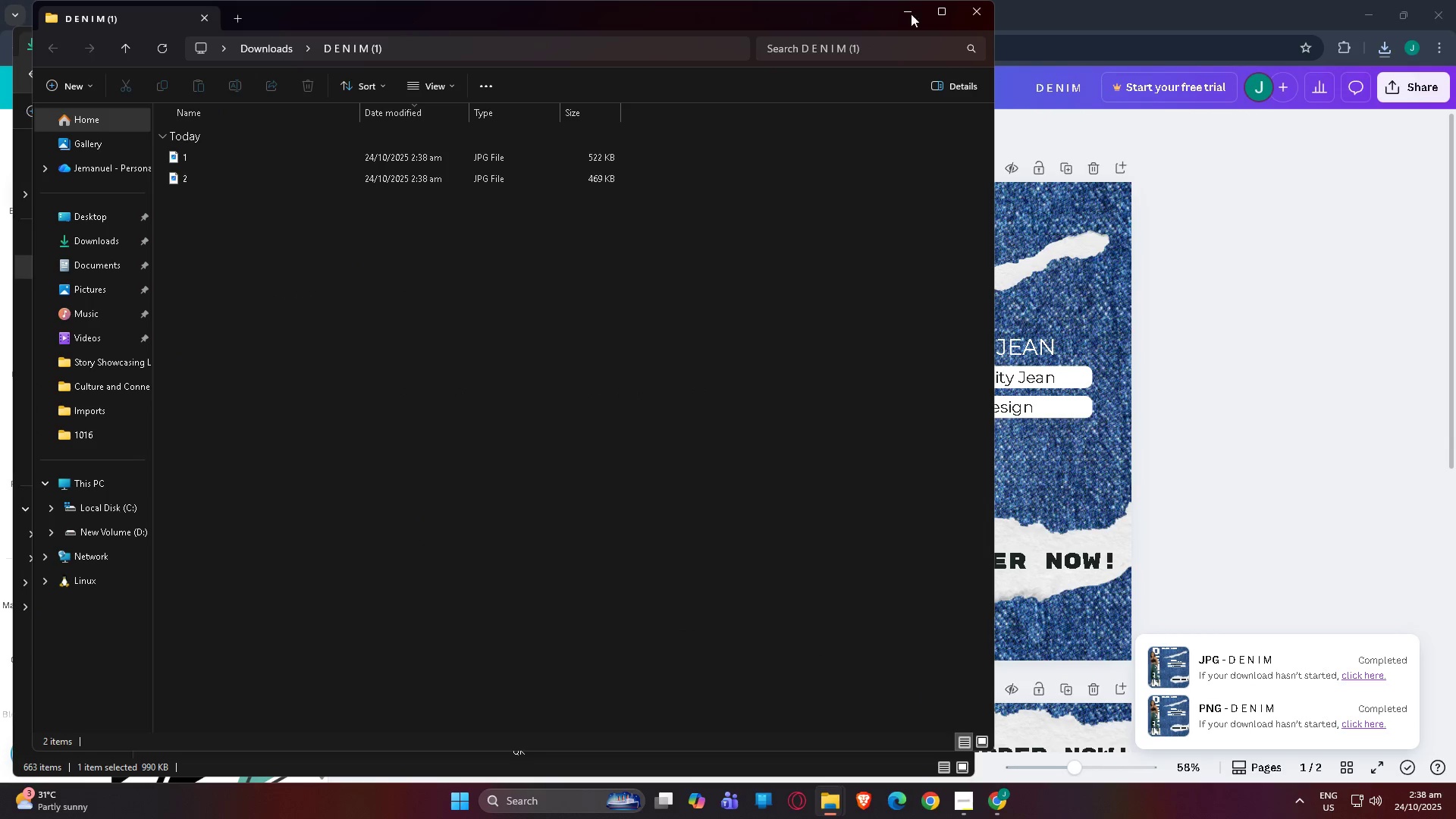 
left_click([971, 6])
 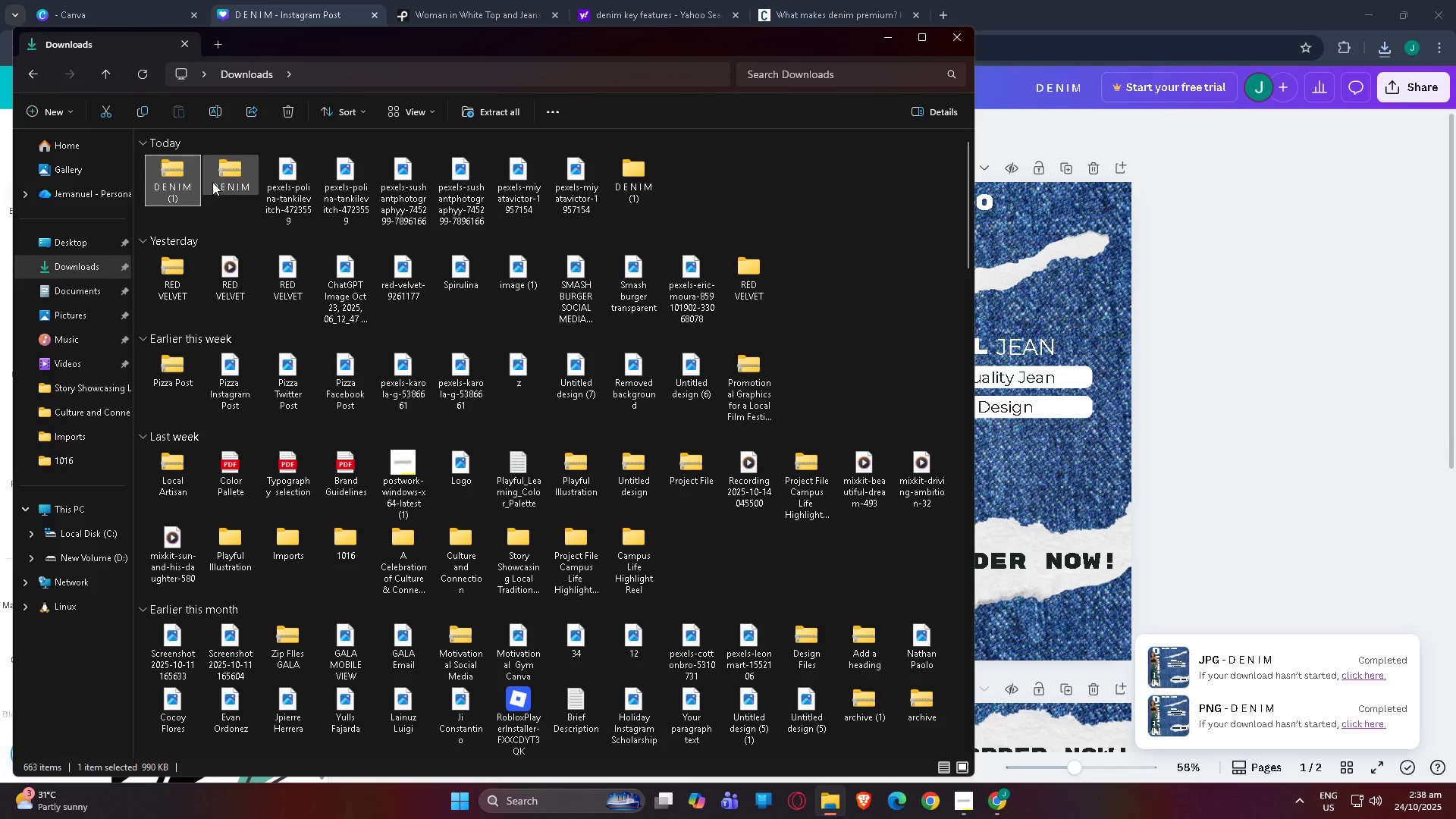 
left_click([212, 181])
 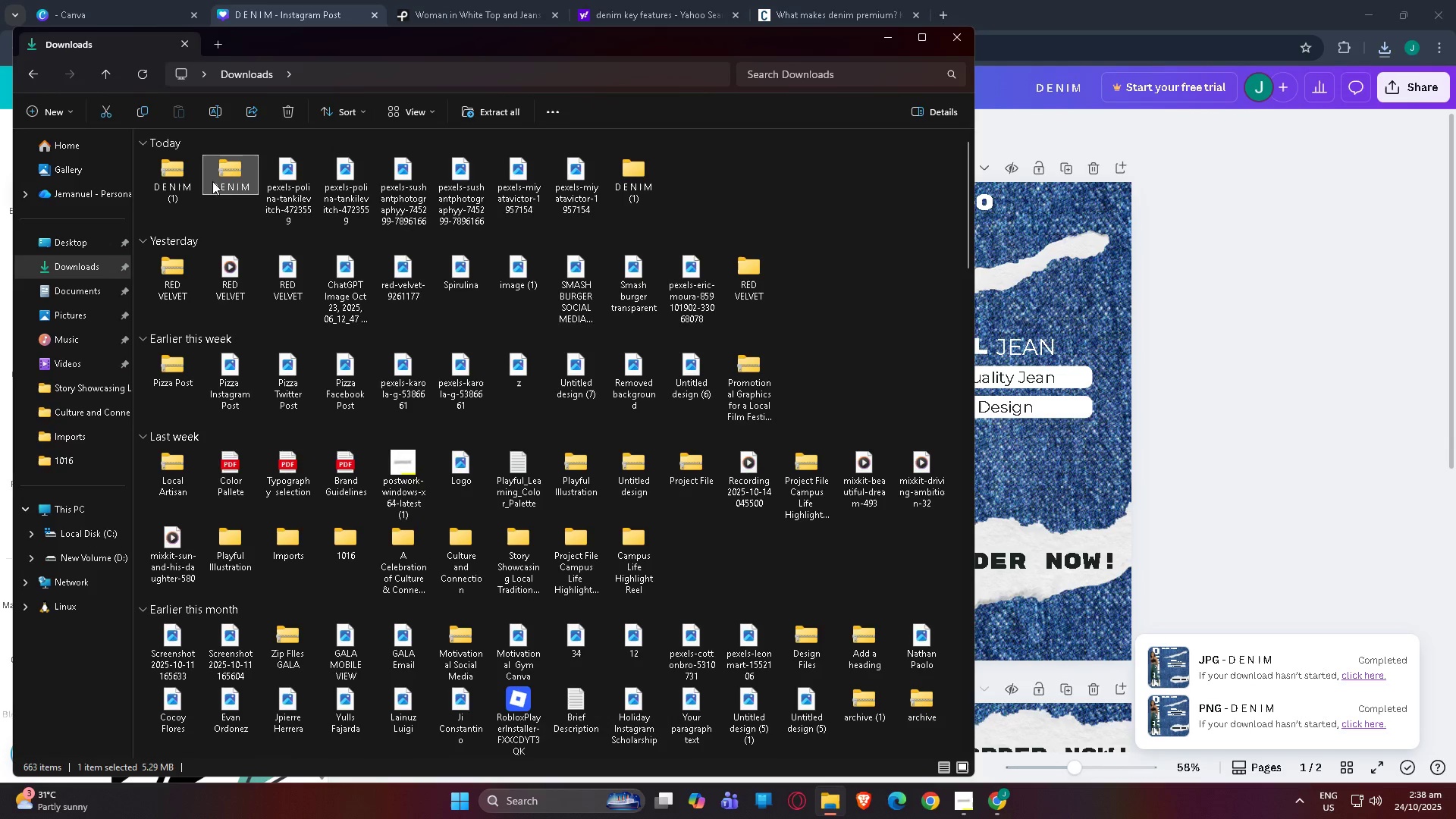 
right_click([212, 181])
 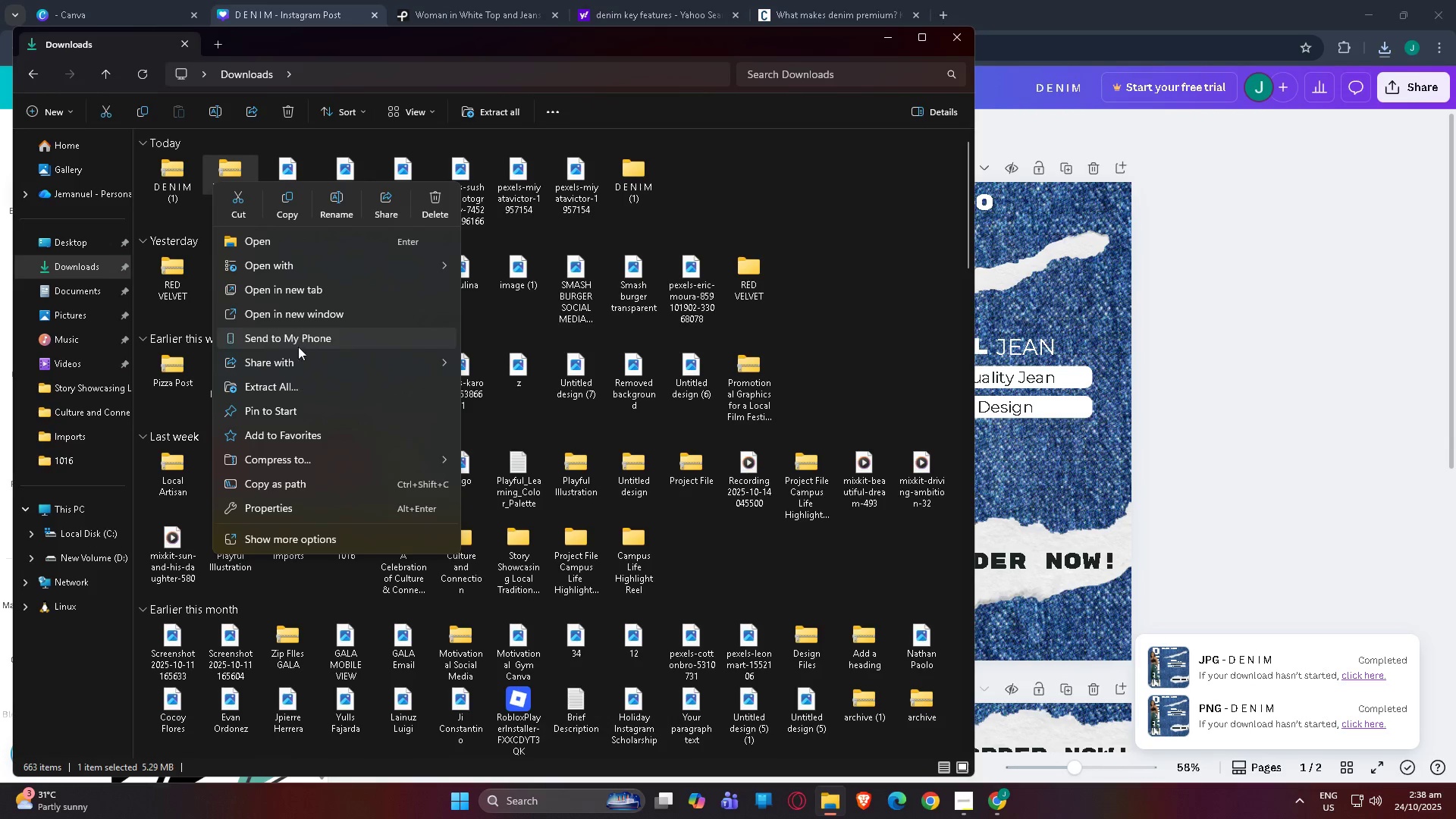 
left_click([282, 384])
 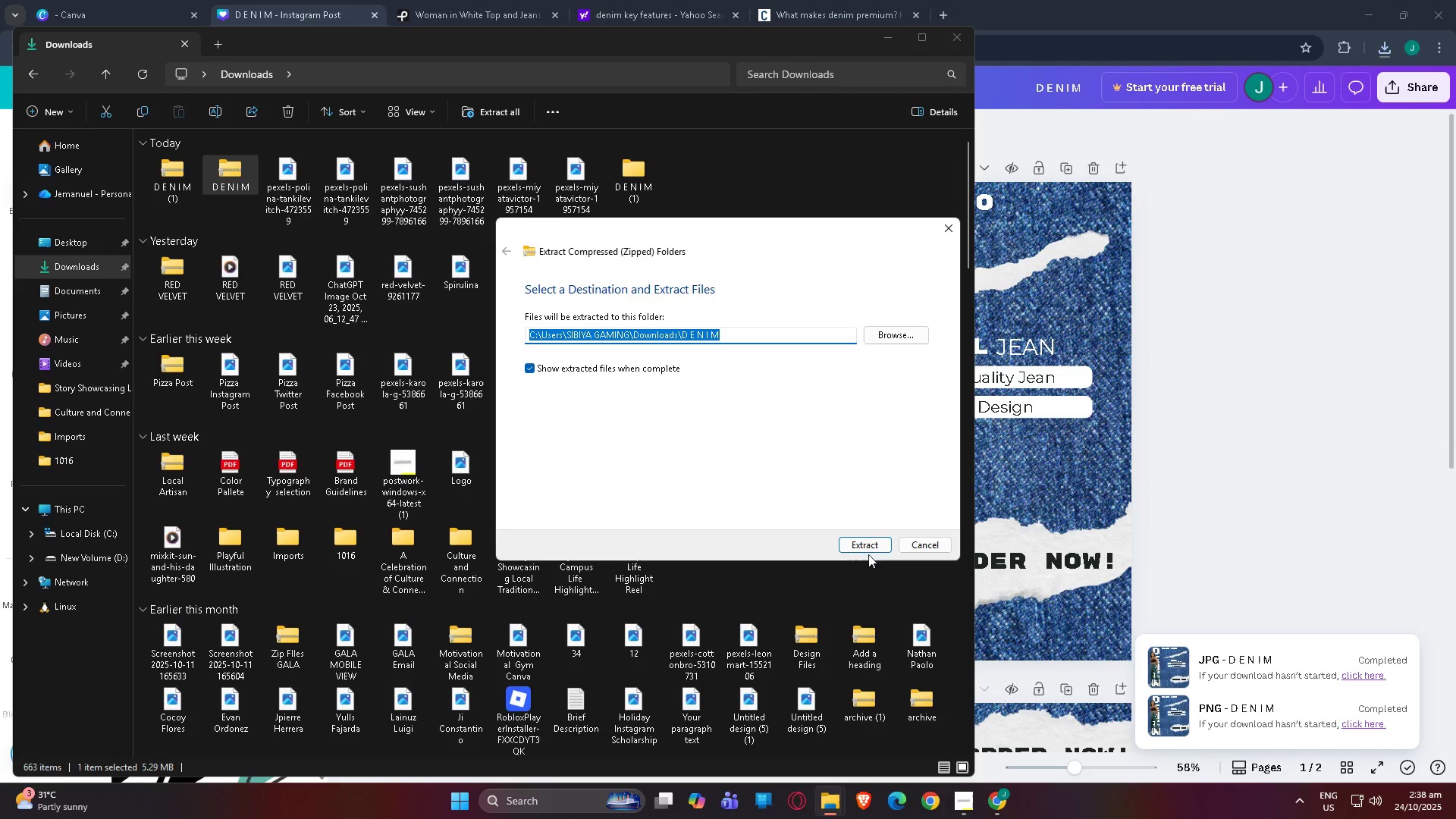 
left_click([861, 546])
 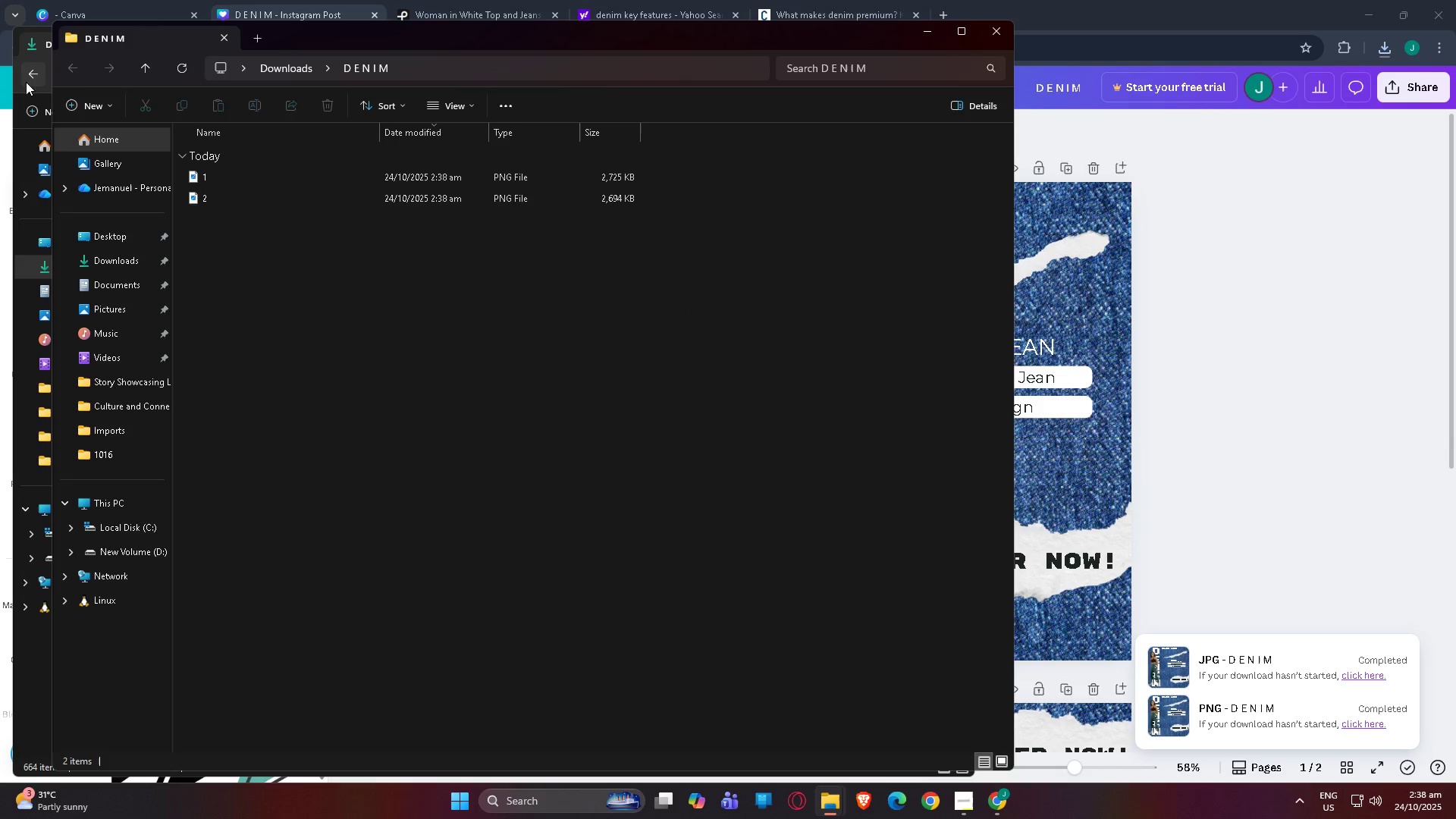 
left_click([76, 74])
 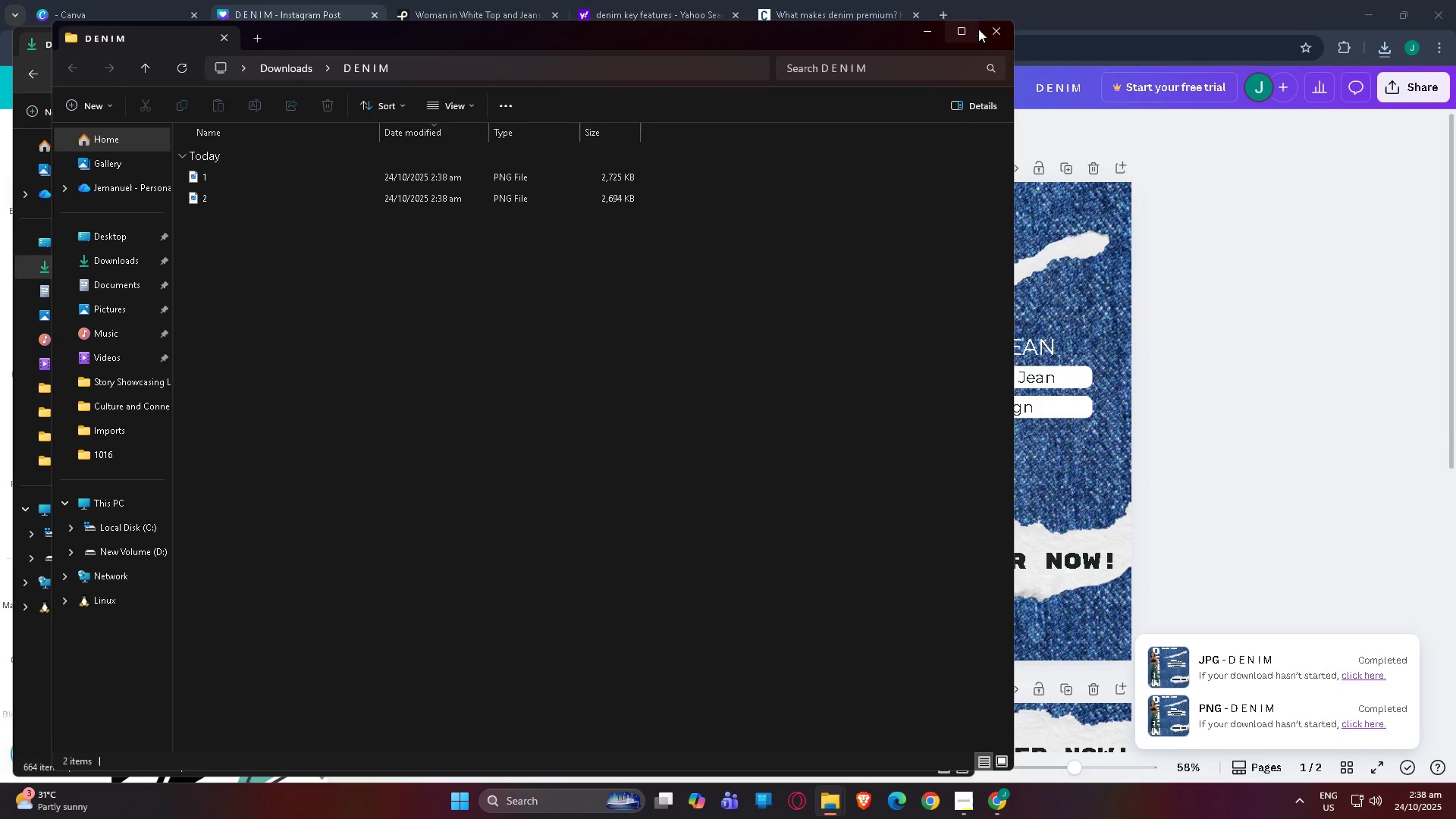 
left_click([986, 29])
 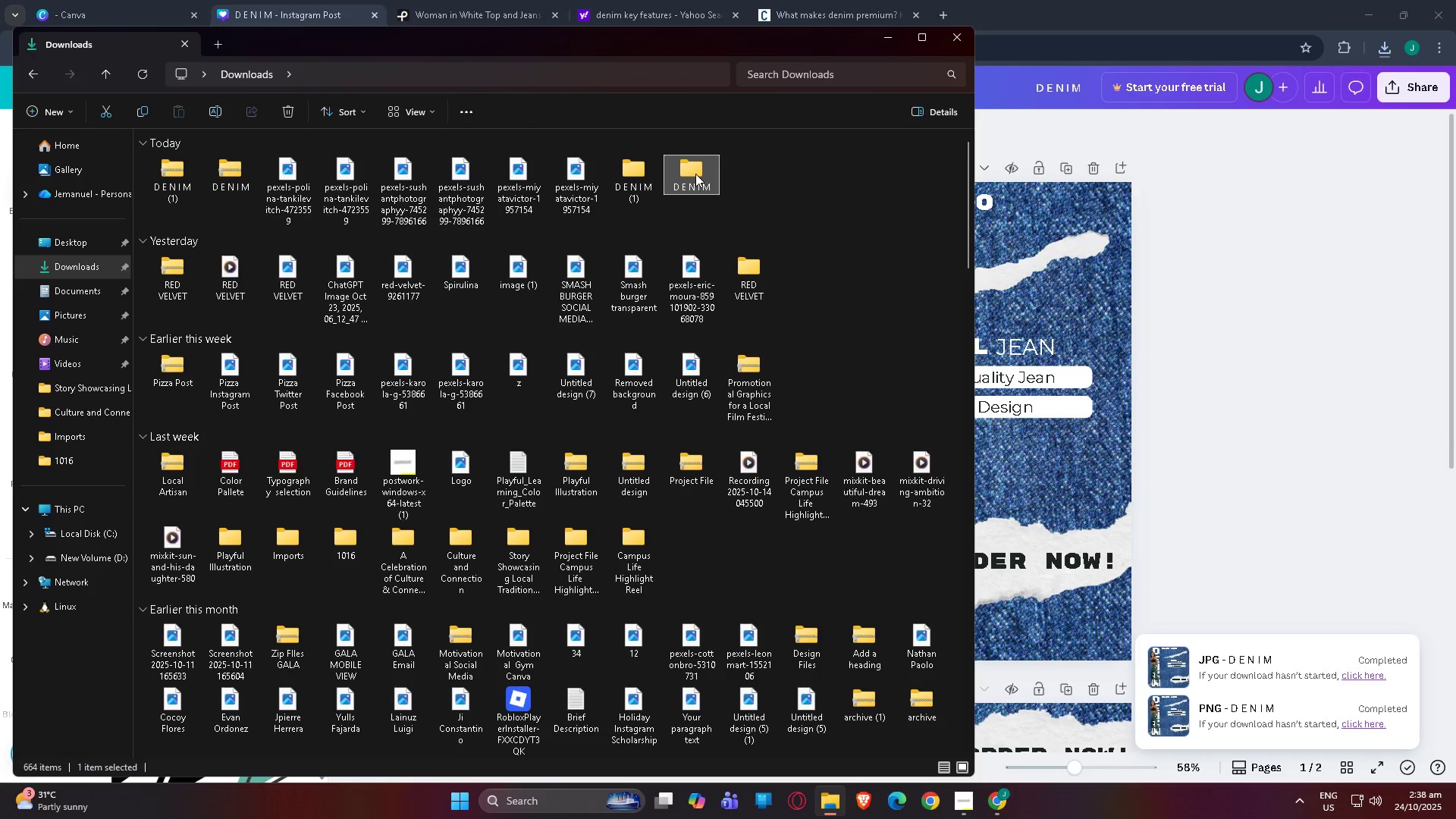 
double_click([761, 180])
 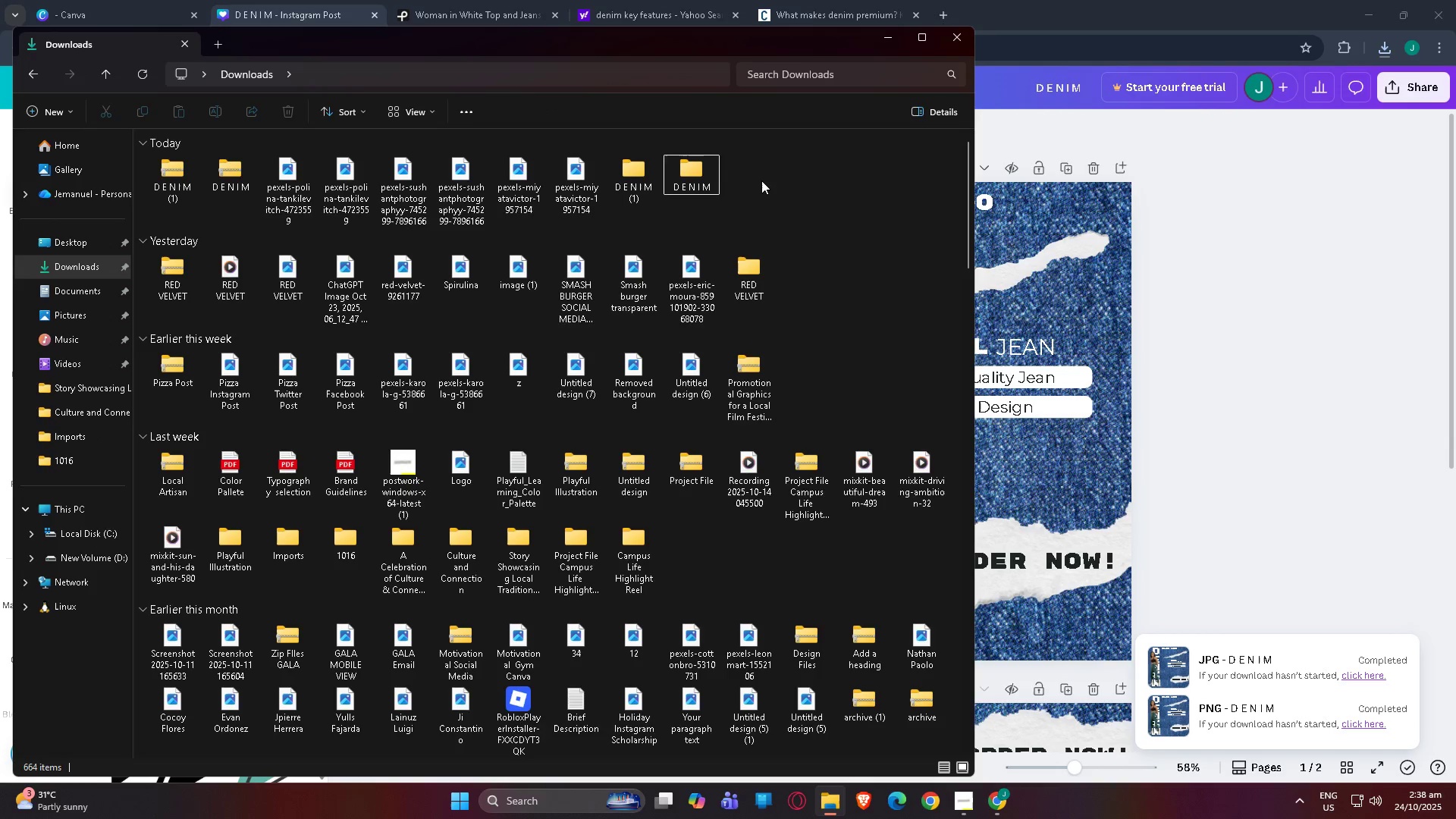 
right_click([761, 180])
 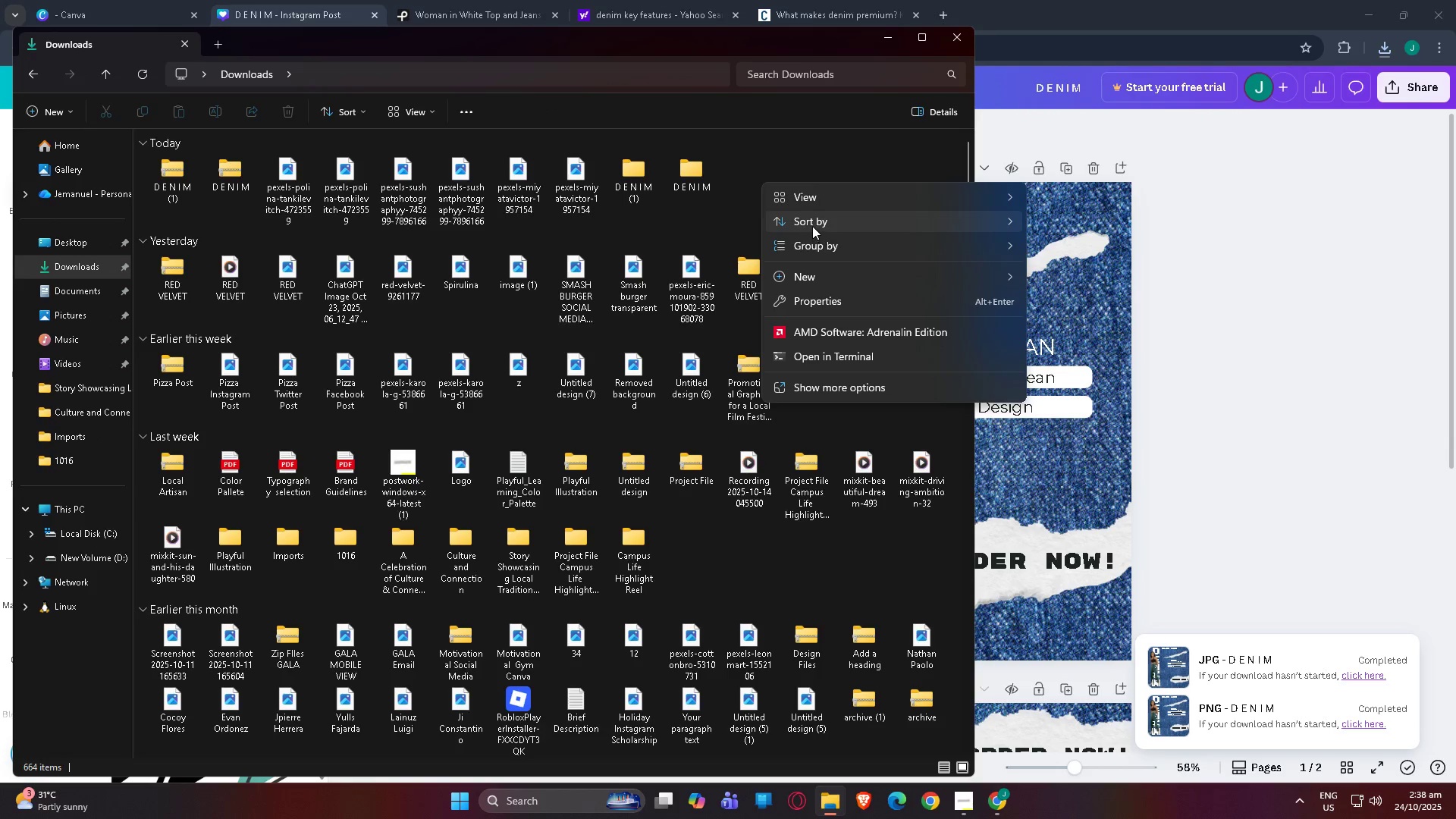 
left_click([839, 275])
 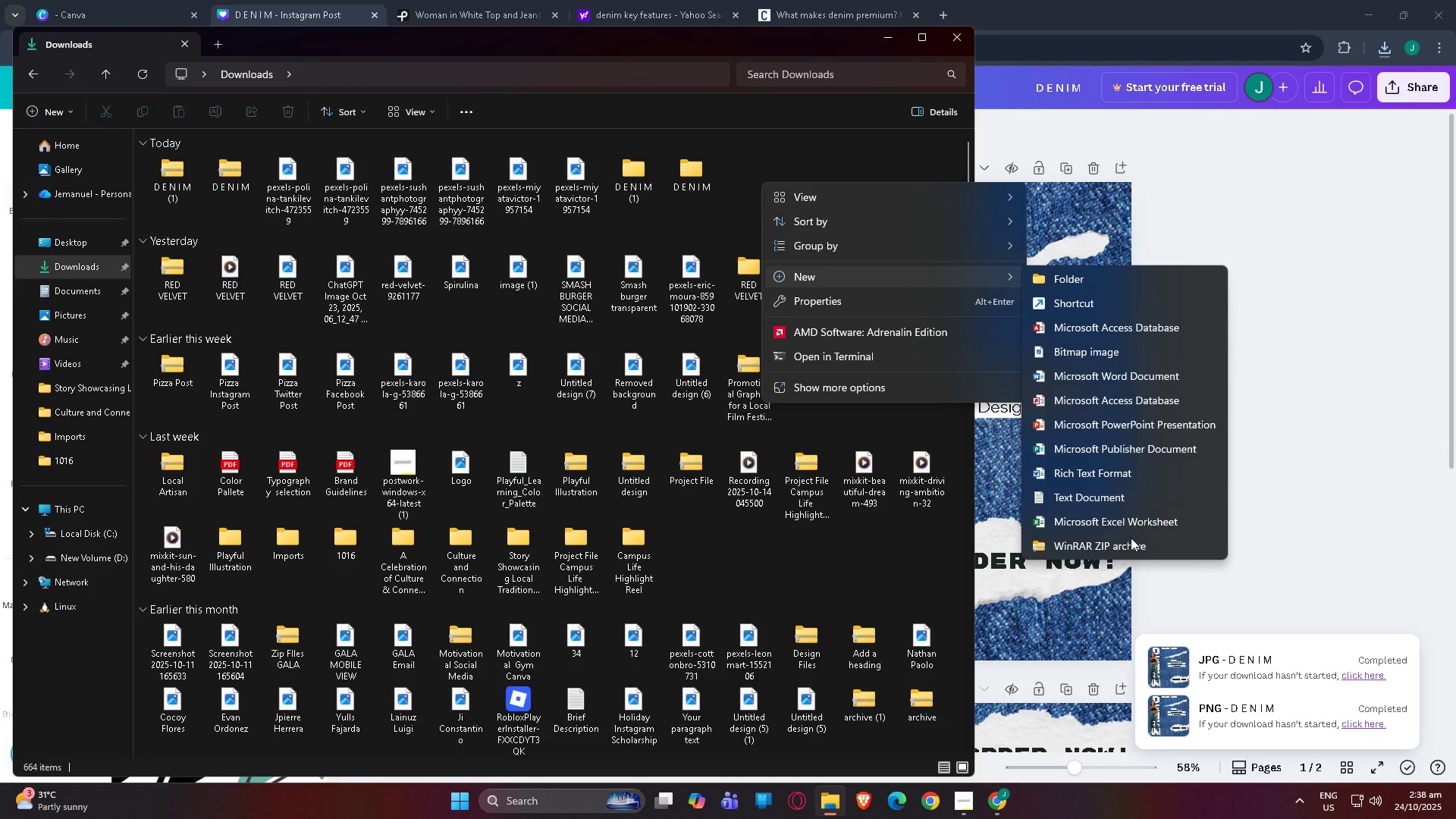 
left_click([1131, 540])
 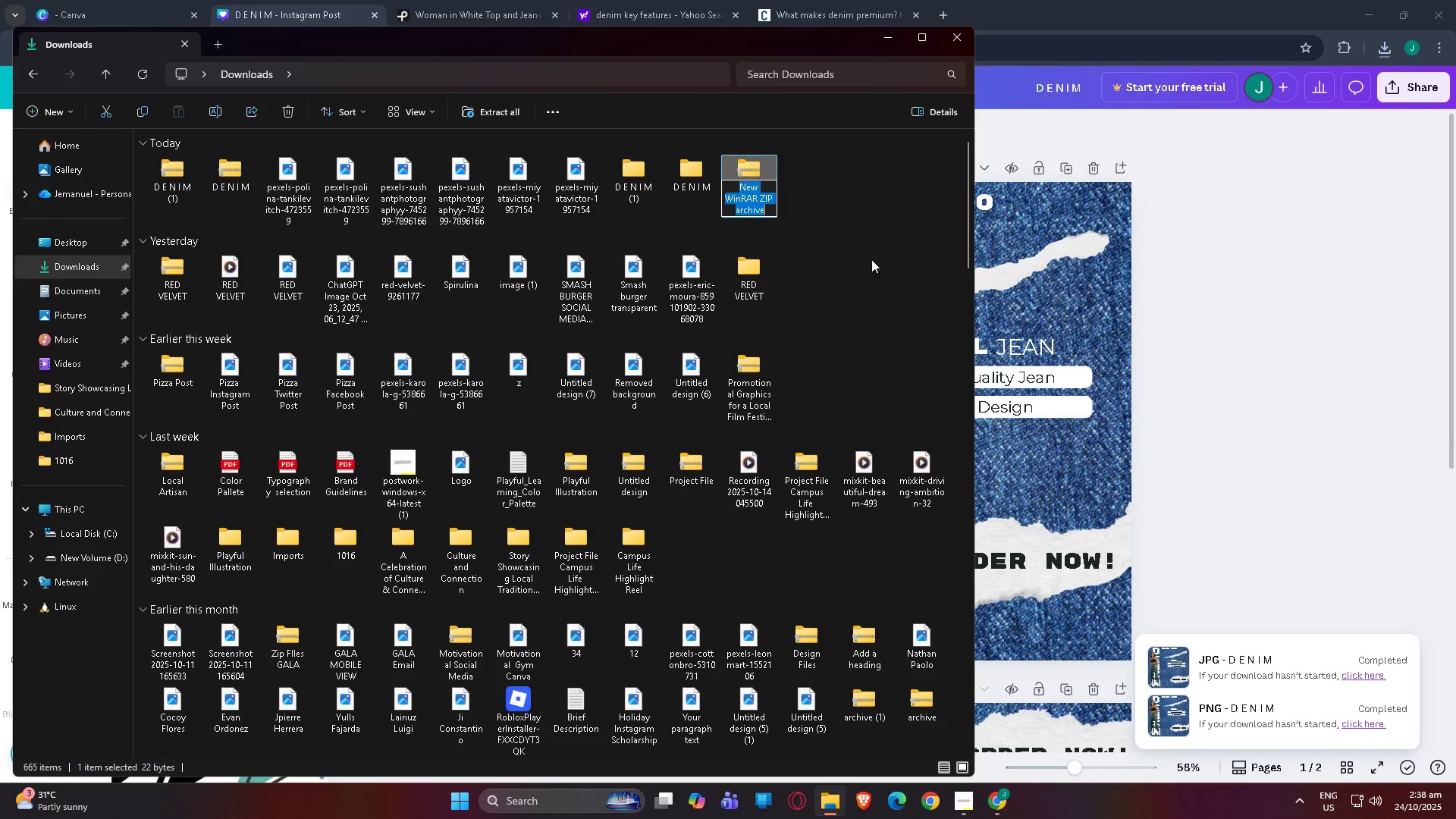 
type(DENIM)
 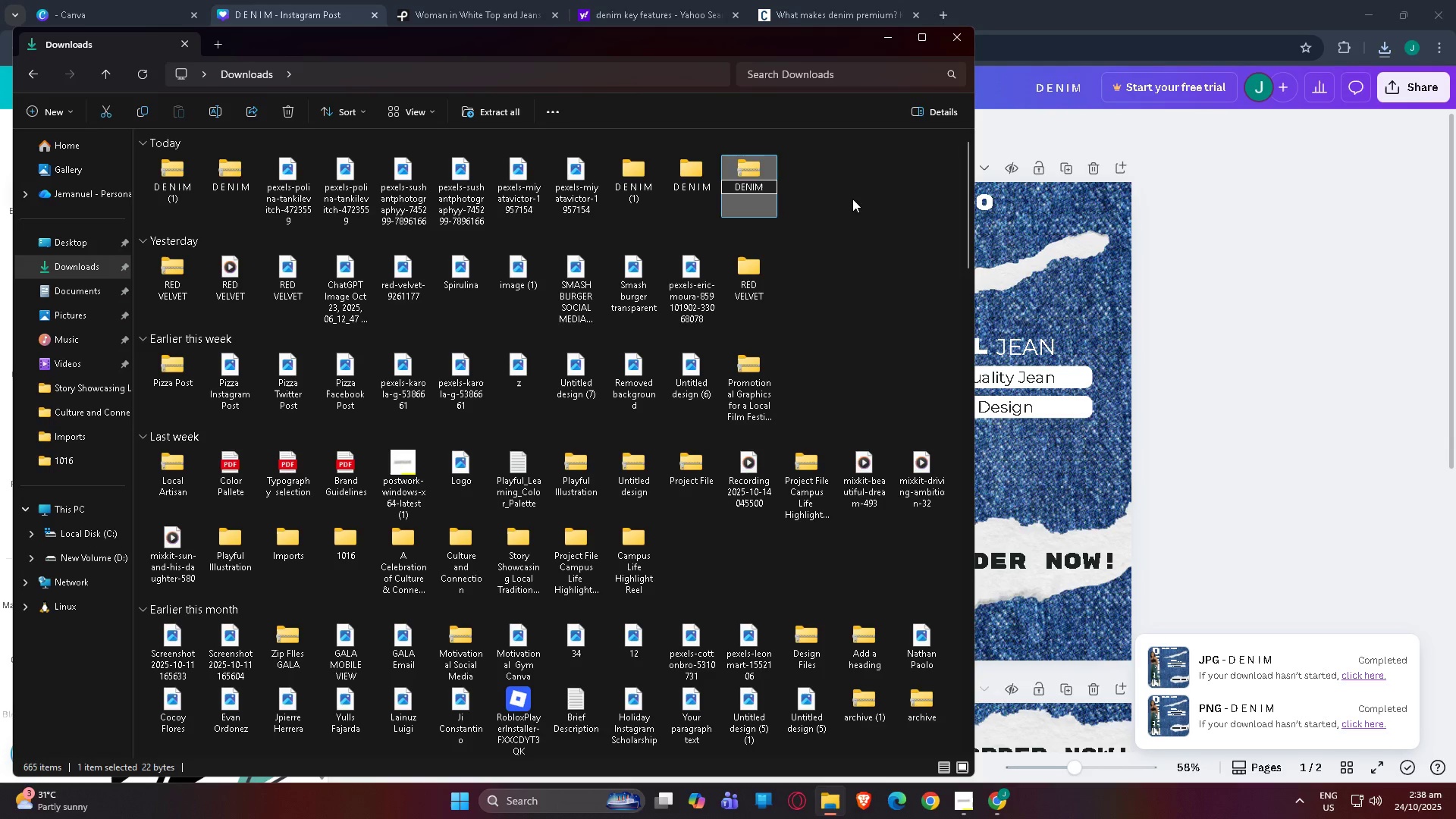 
left_click([849, 196])
 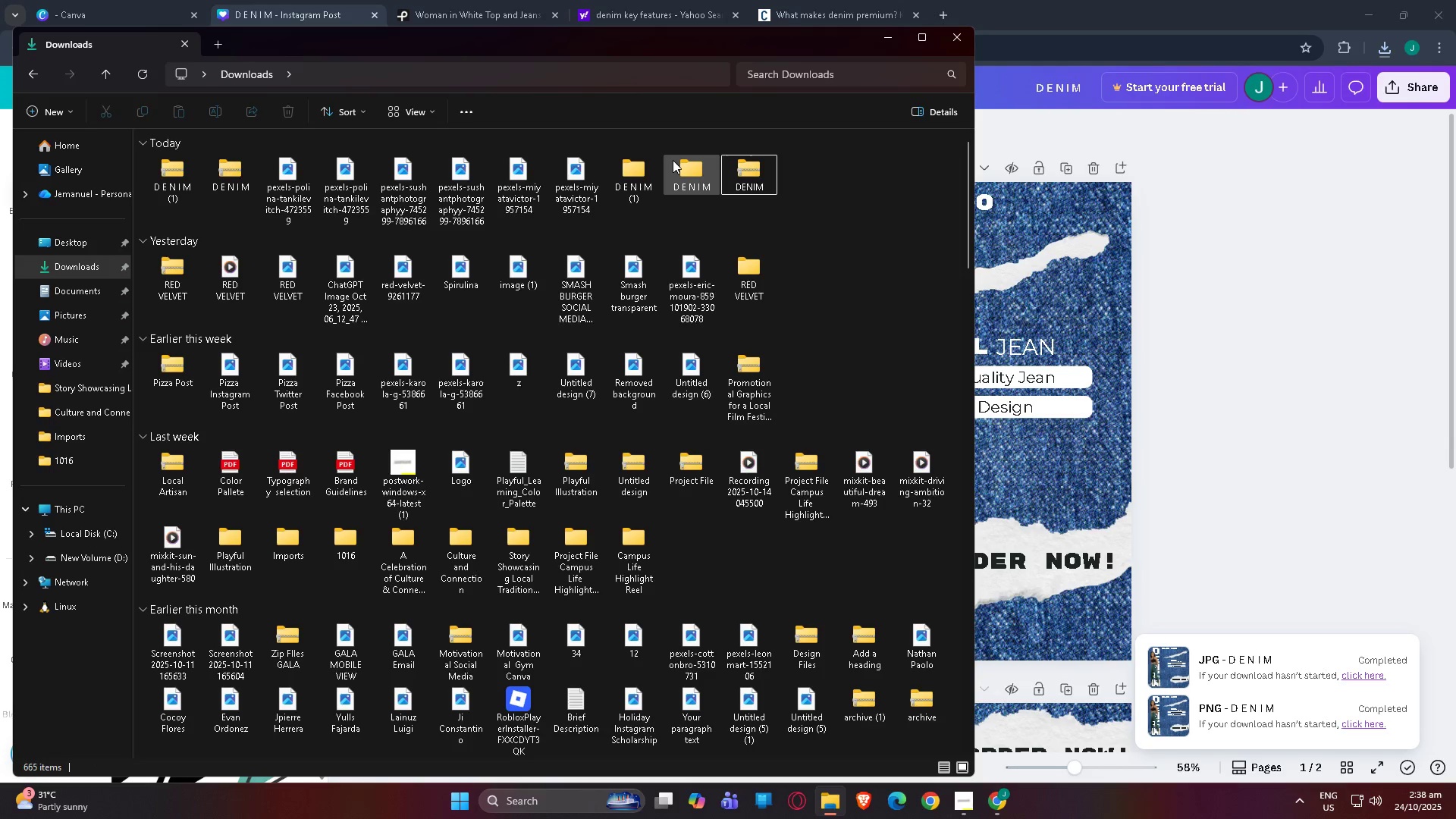 
double_click([673, 160])
 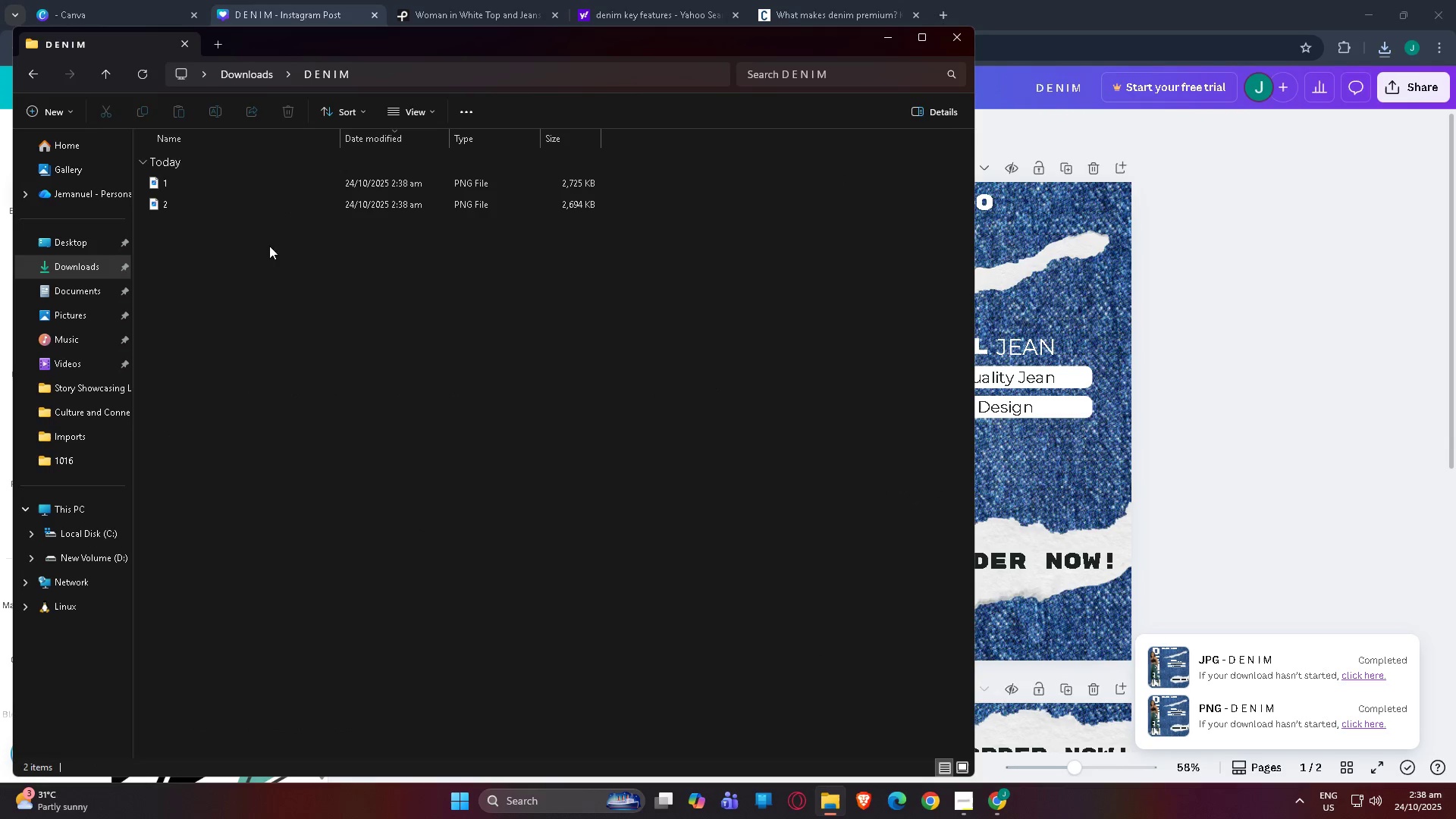 
left_click_drag(start_coordinate=[268, 257], to_coordinate=[231, 202])
 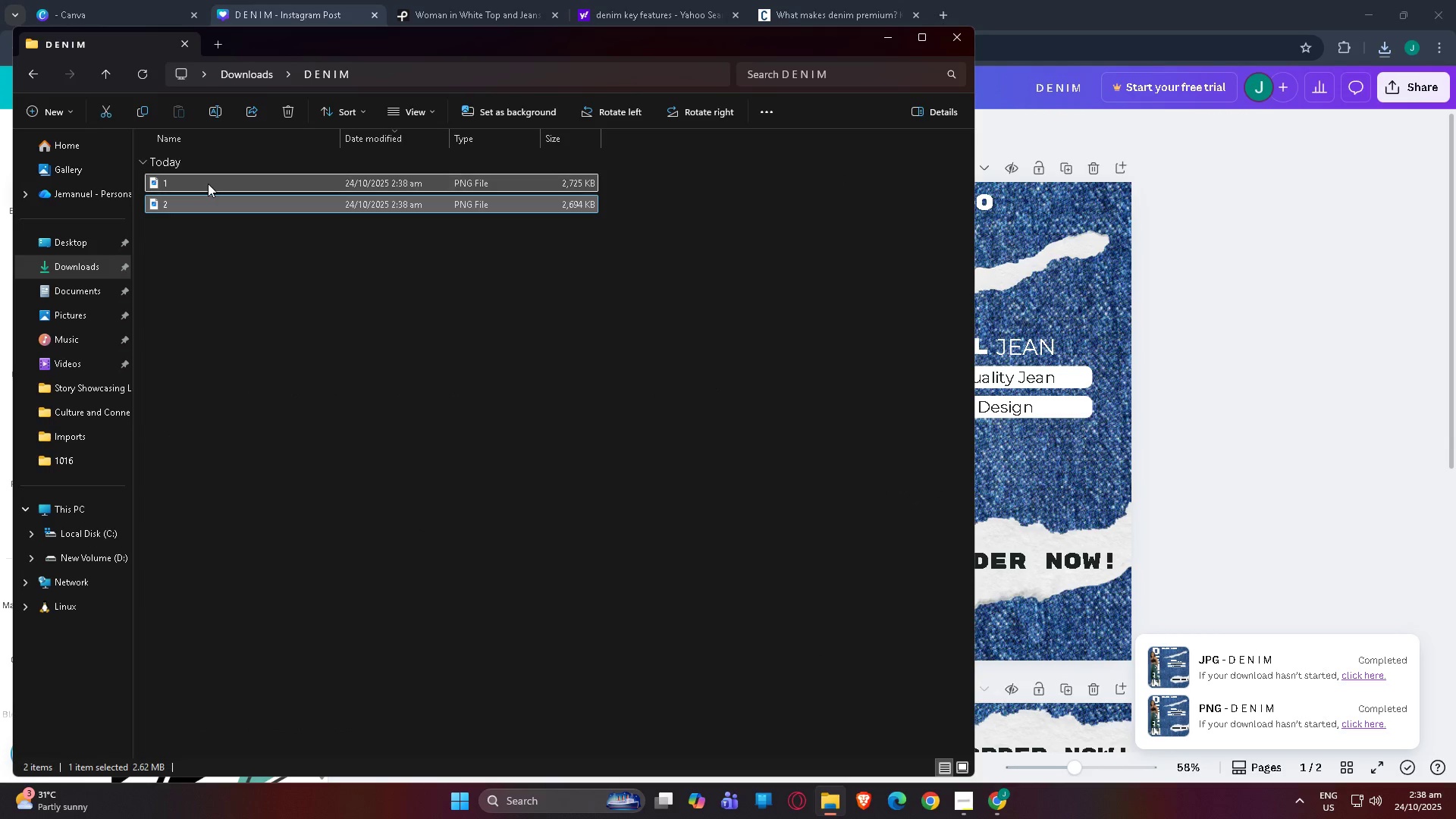 
left_click([208, 184])
 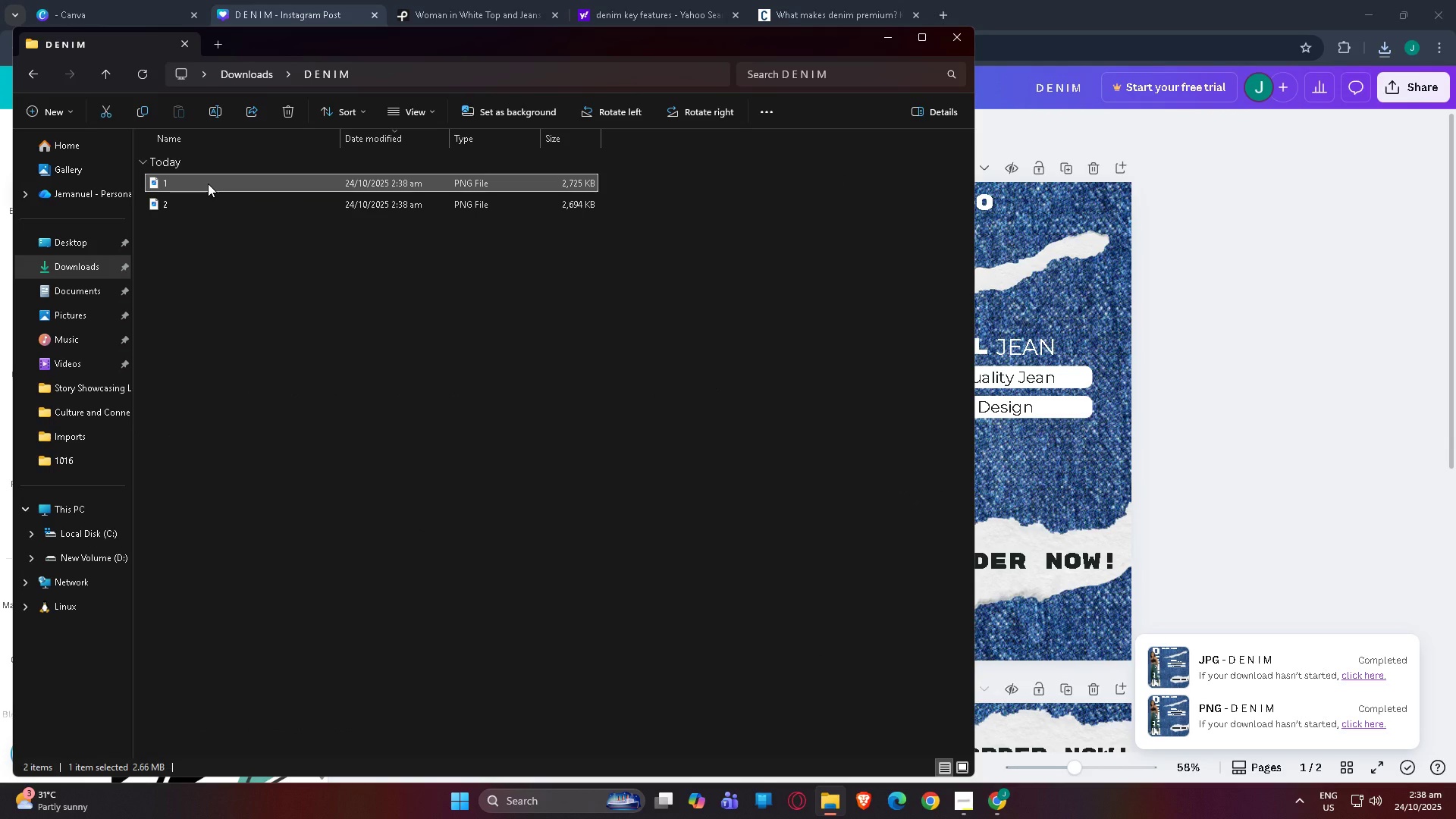 
left_click_drag(start_coordinate=[219, 259], to_coordinate=[191, 180])
 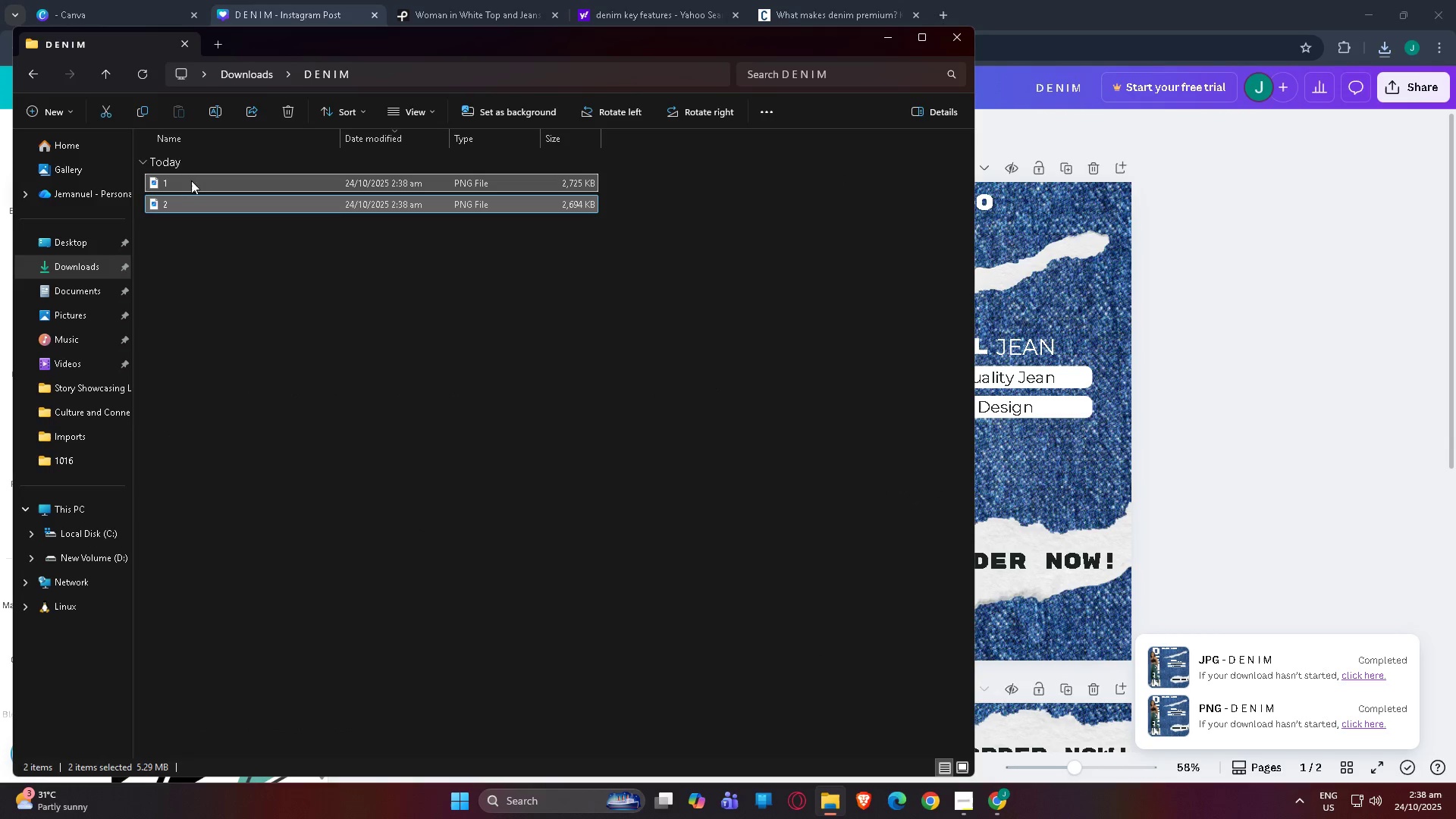 
key(Control+X)
 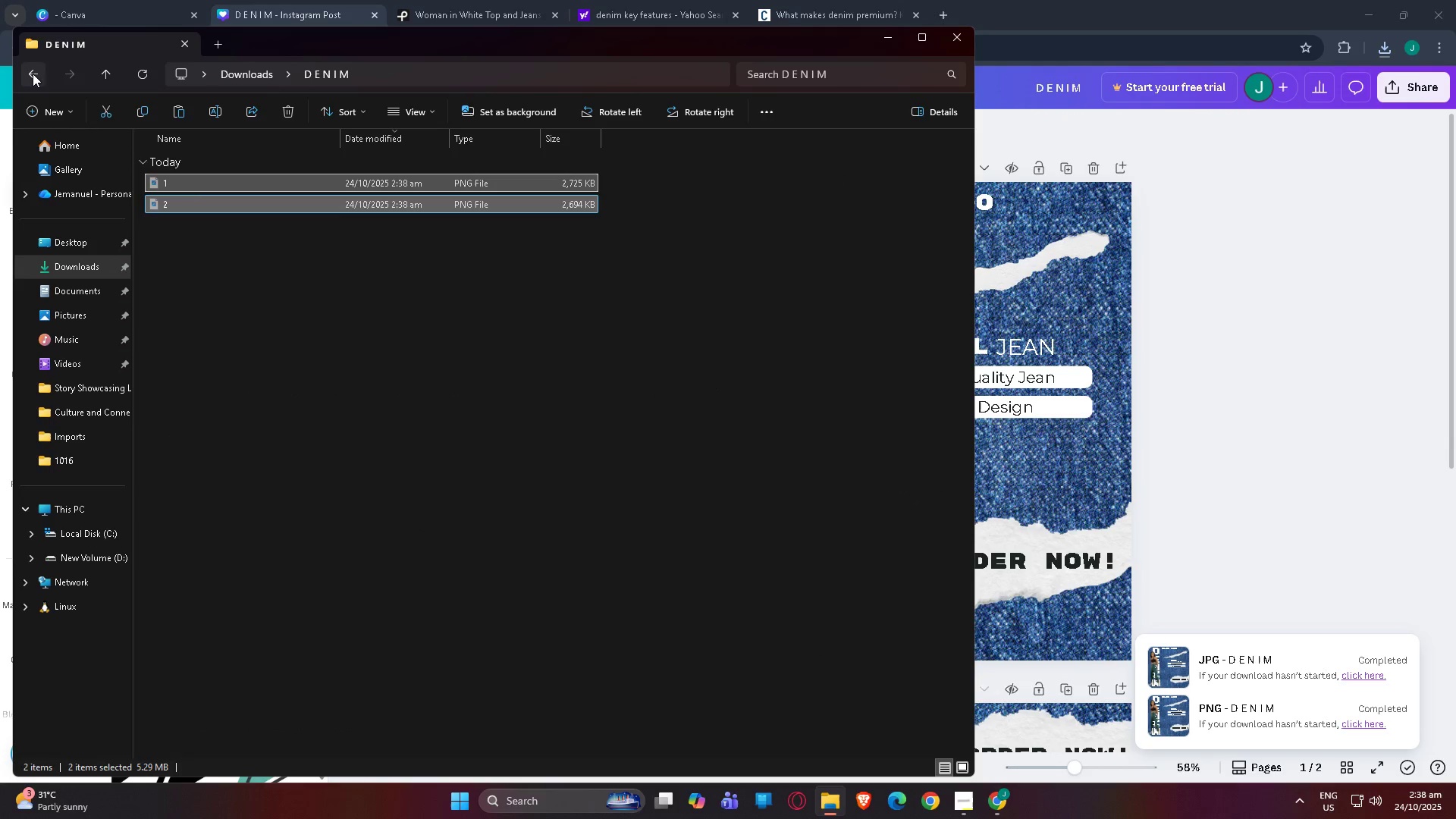 
left_click([33, 74])
 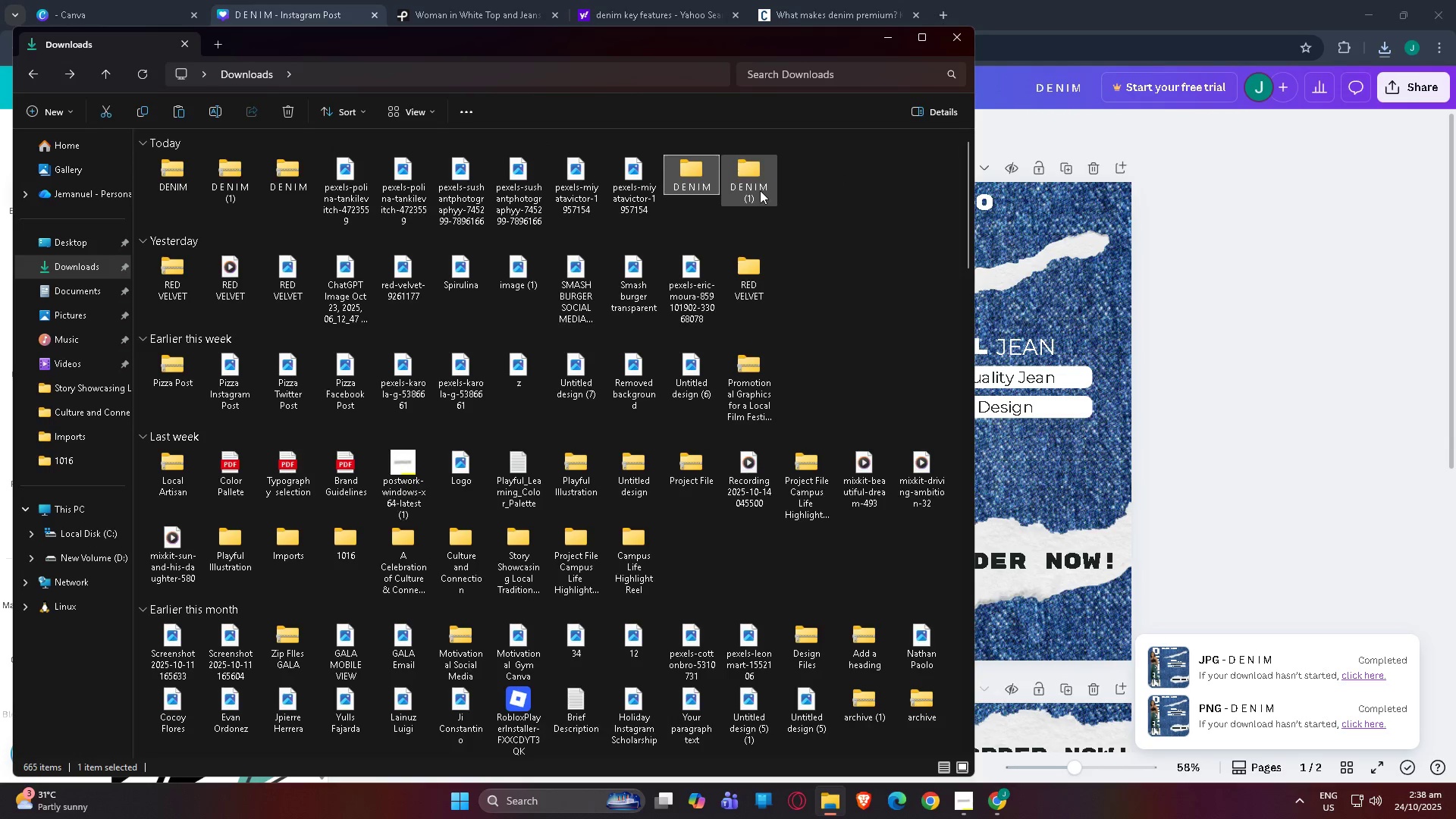 
double_click([760, 190])
 